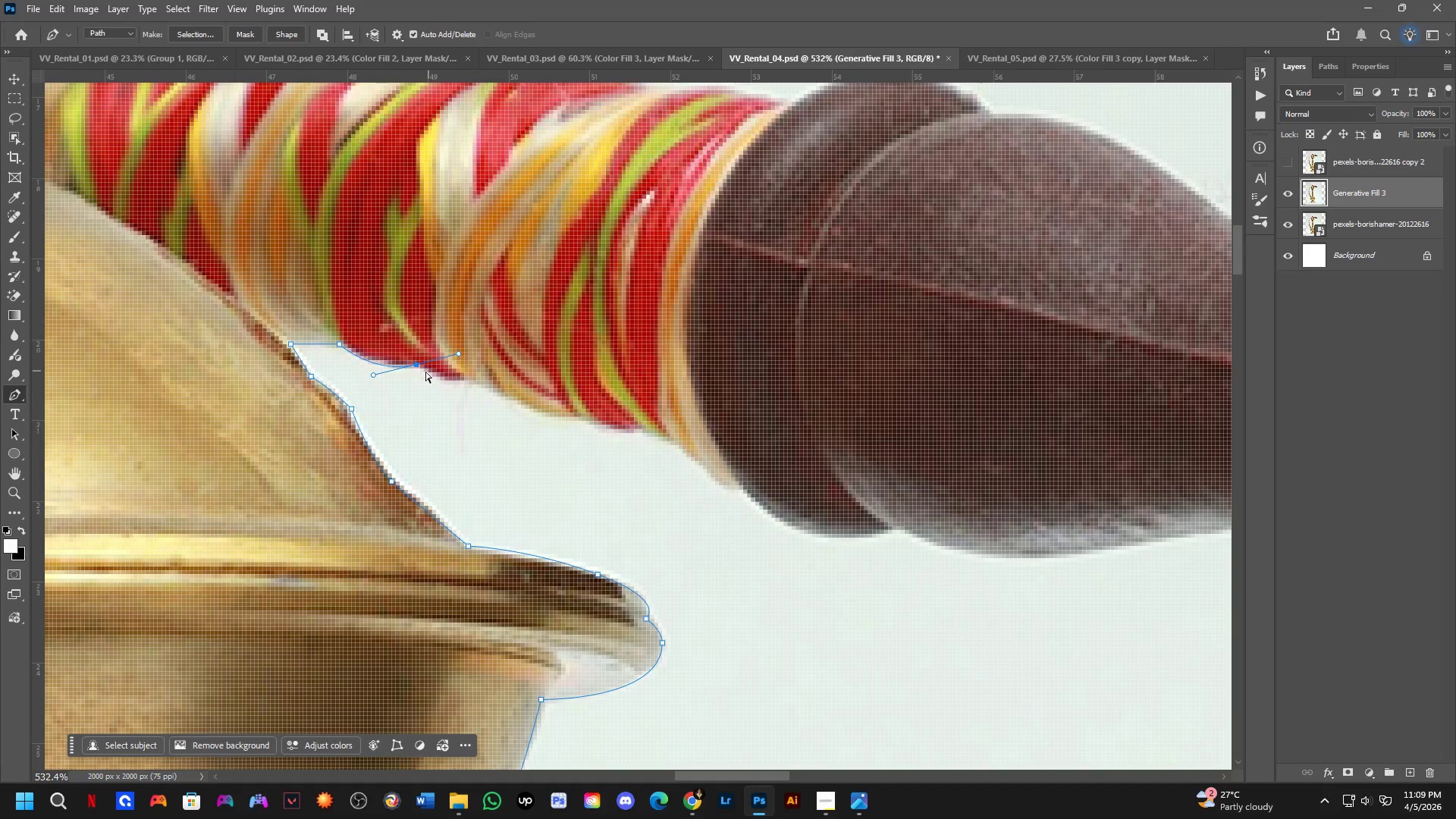 
key(Control+Z)
 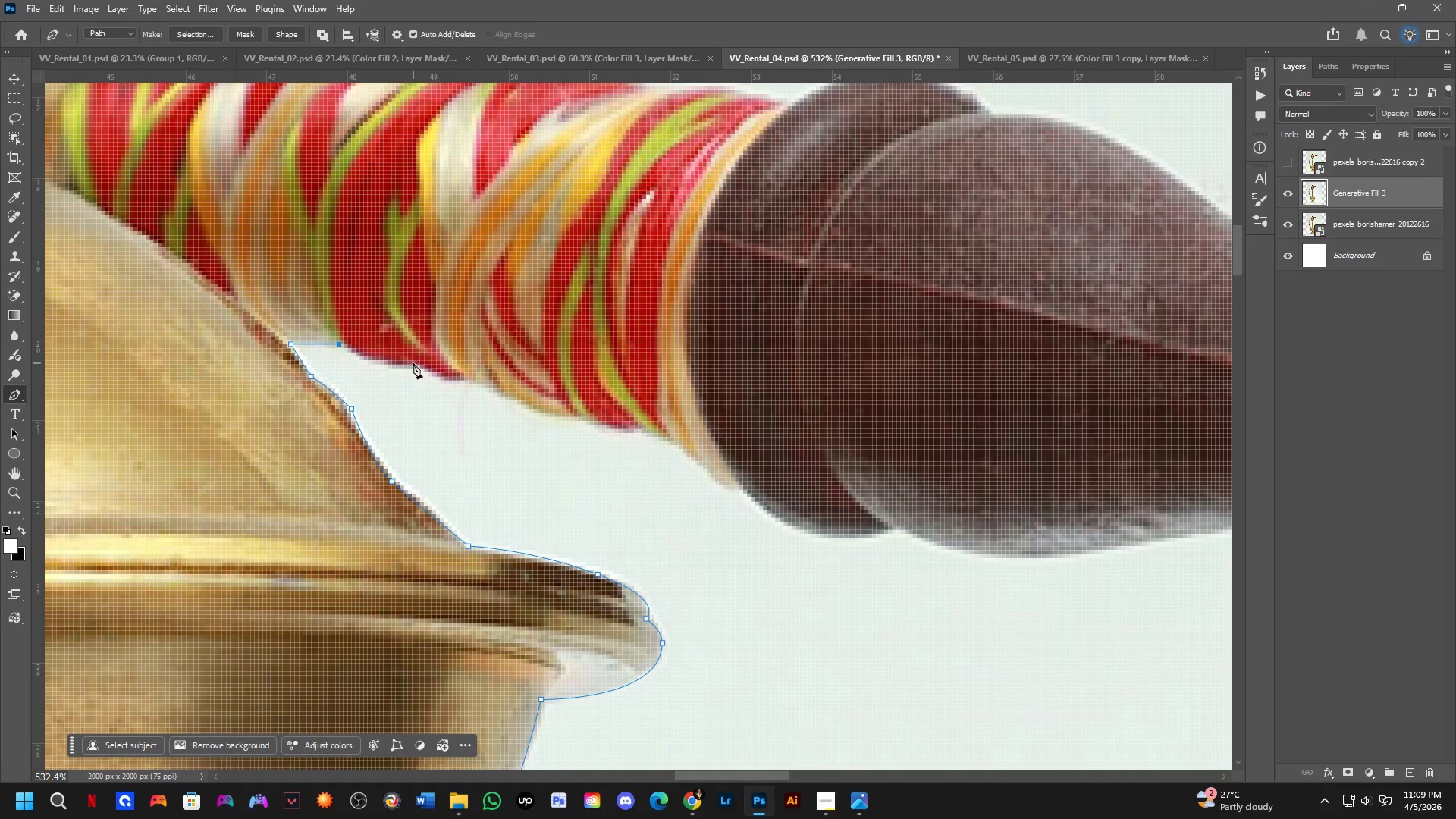 
left_click_drag(start_coordinate=[416, 362], to_coordinate=[443, 356])
 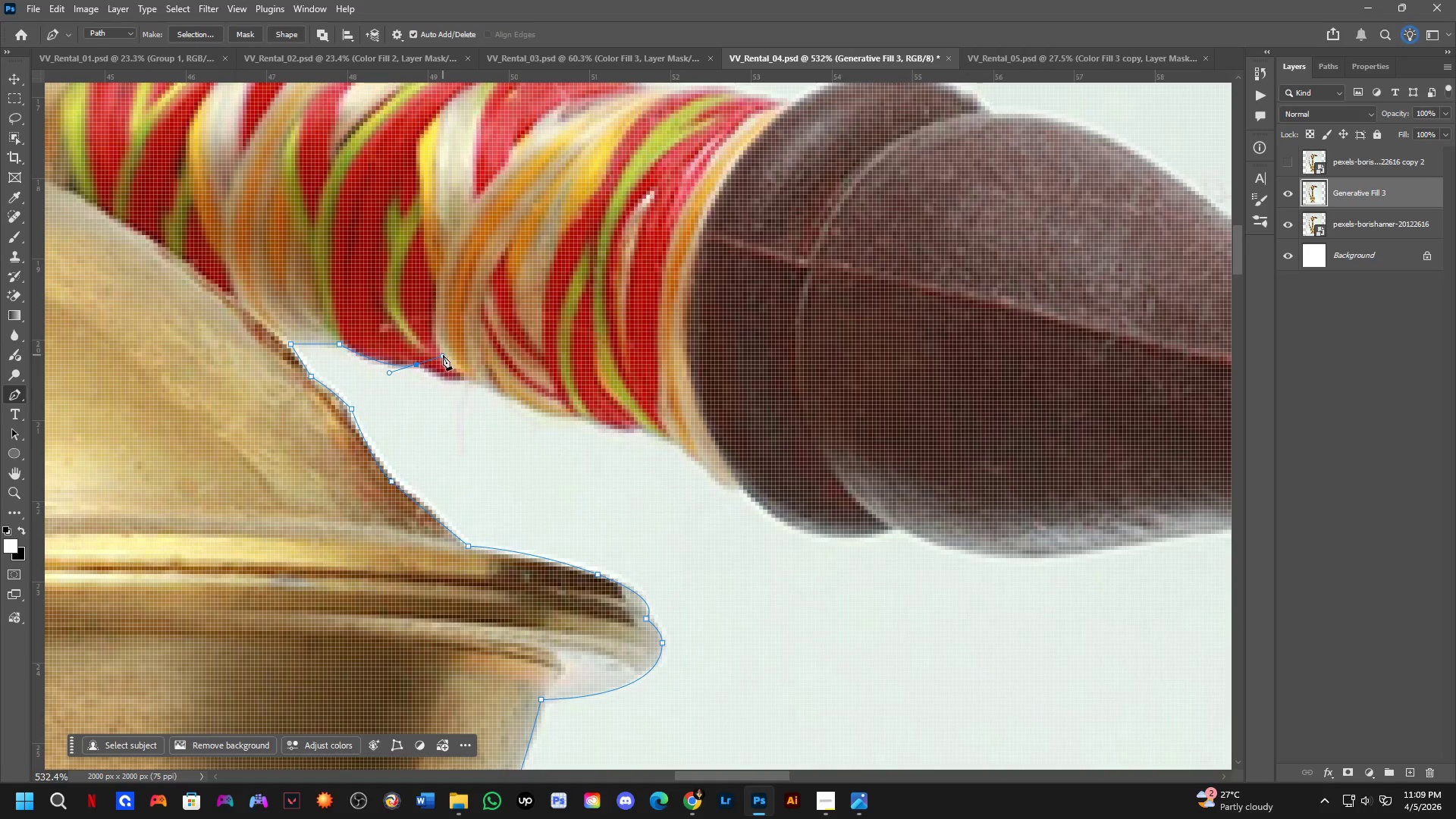 
key(Control+ControlLeft)
 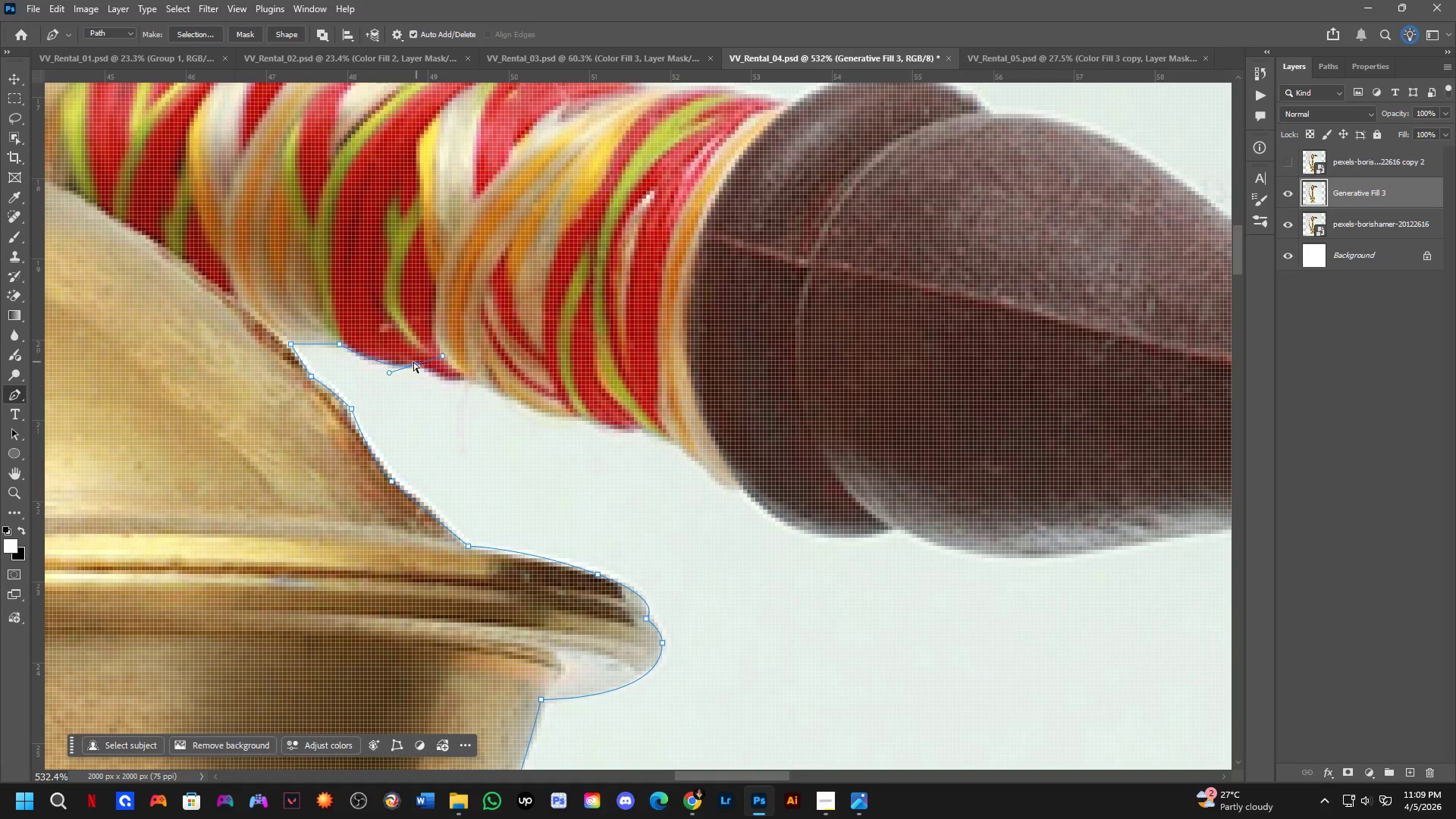 
key(Control+Z)
 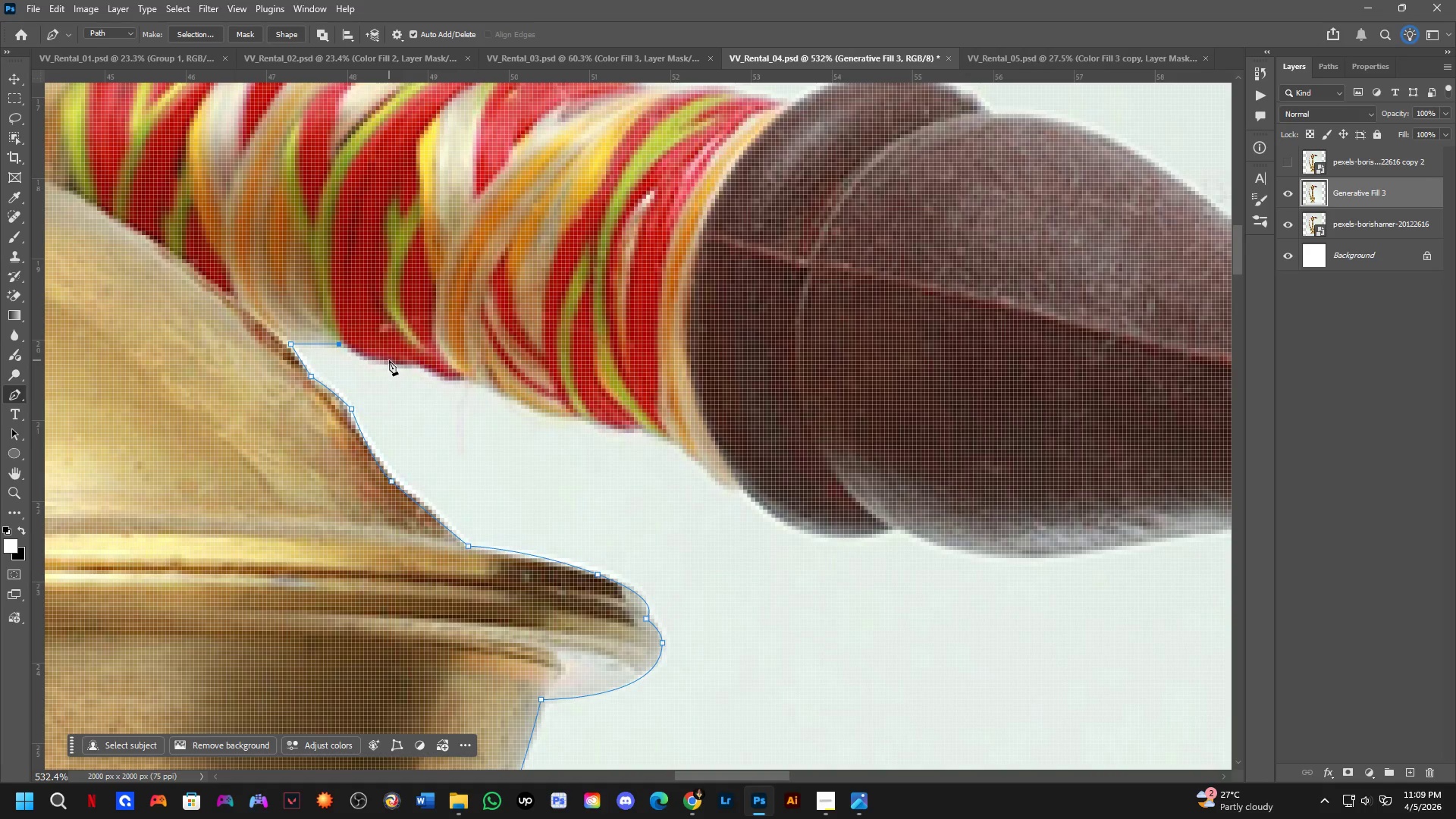 
left_click_drag(start_coordinate=[389, 360], to_coordinate=[416, 358])
 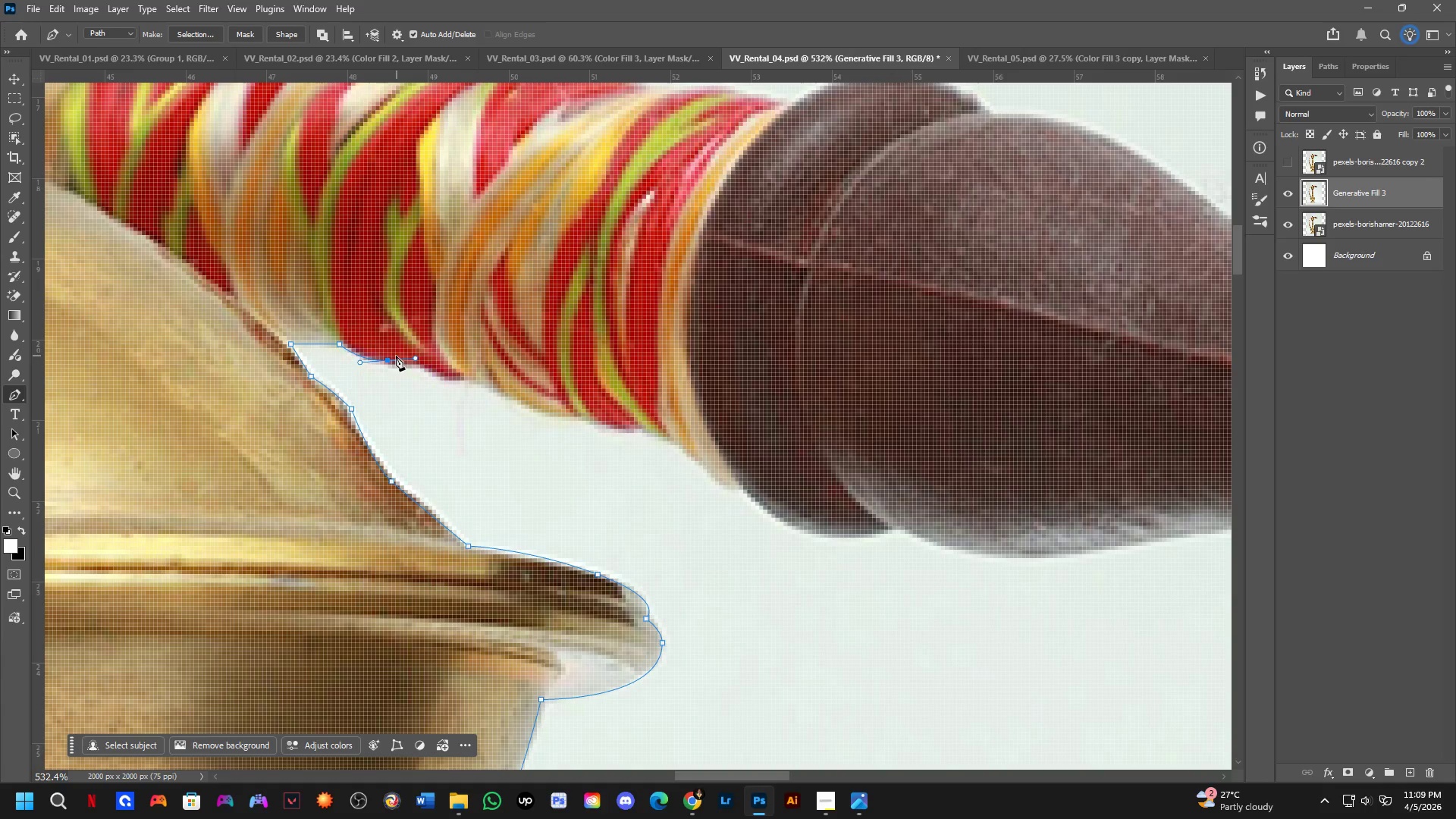 
hold_key(key=AltLeft, duration=0.5)
left_click([388, 358])
 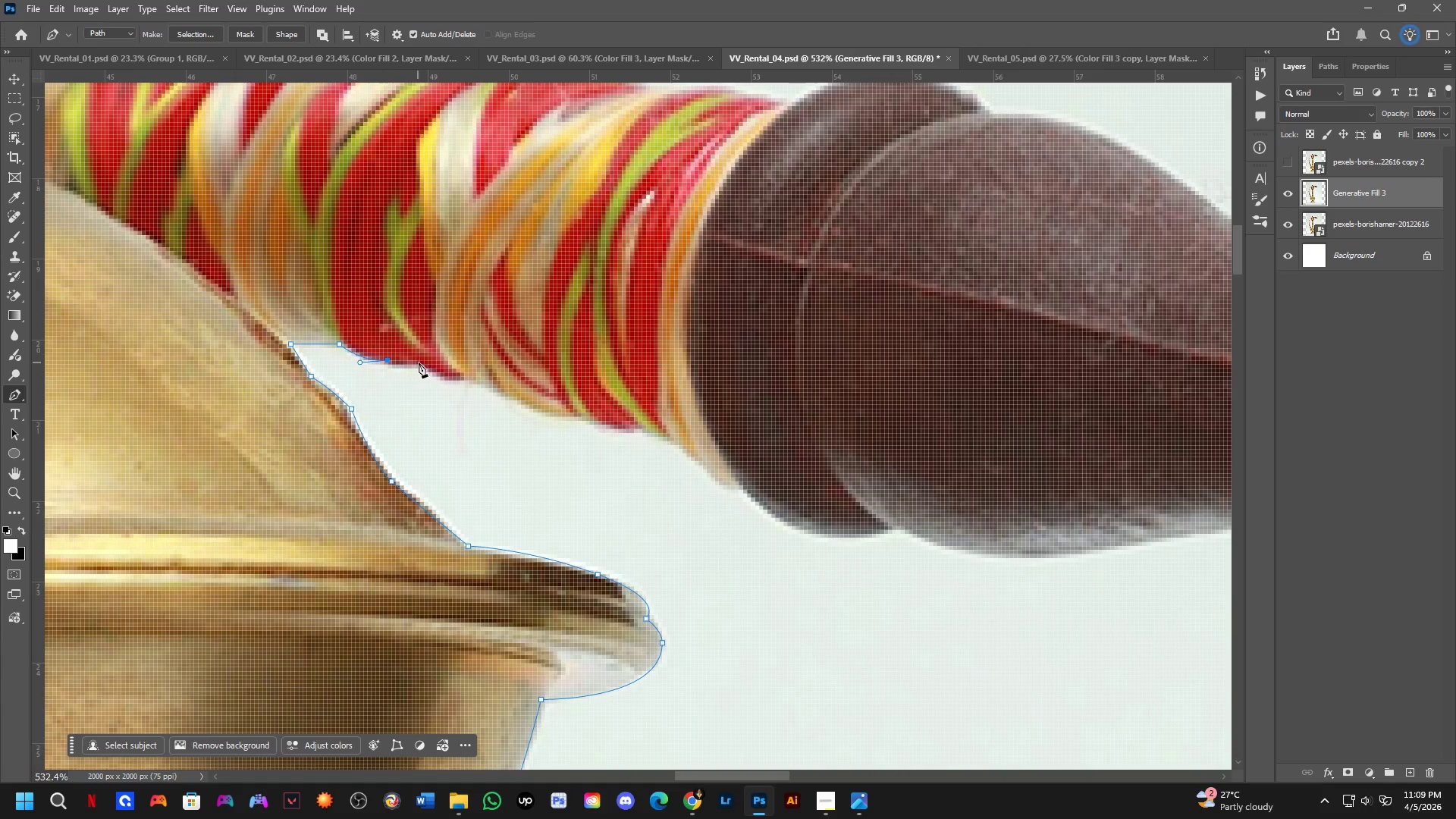 
left_click_drag(start_coordinate=[419, 362], to_coordinate=[450, 357])
 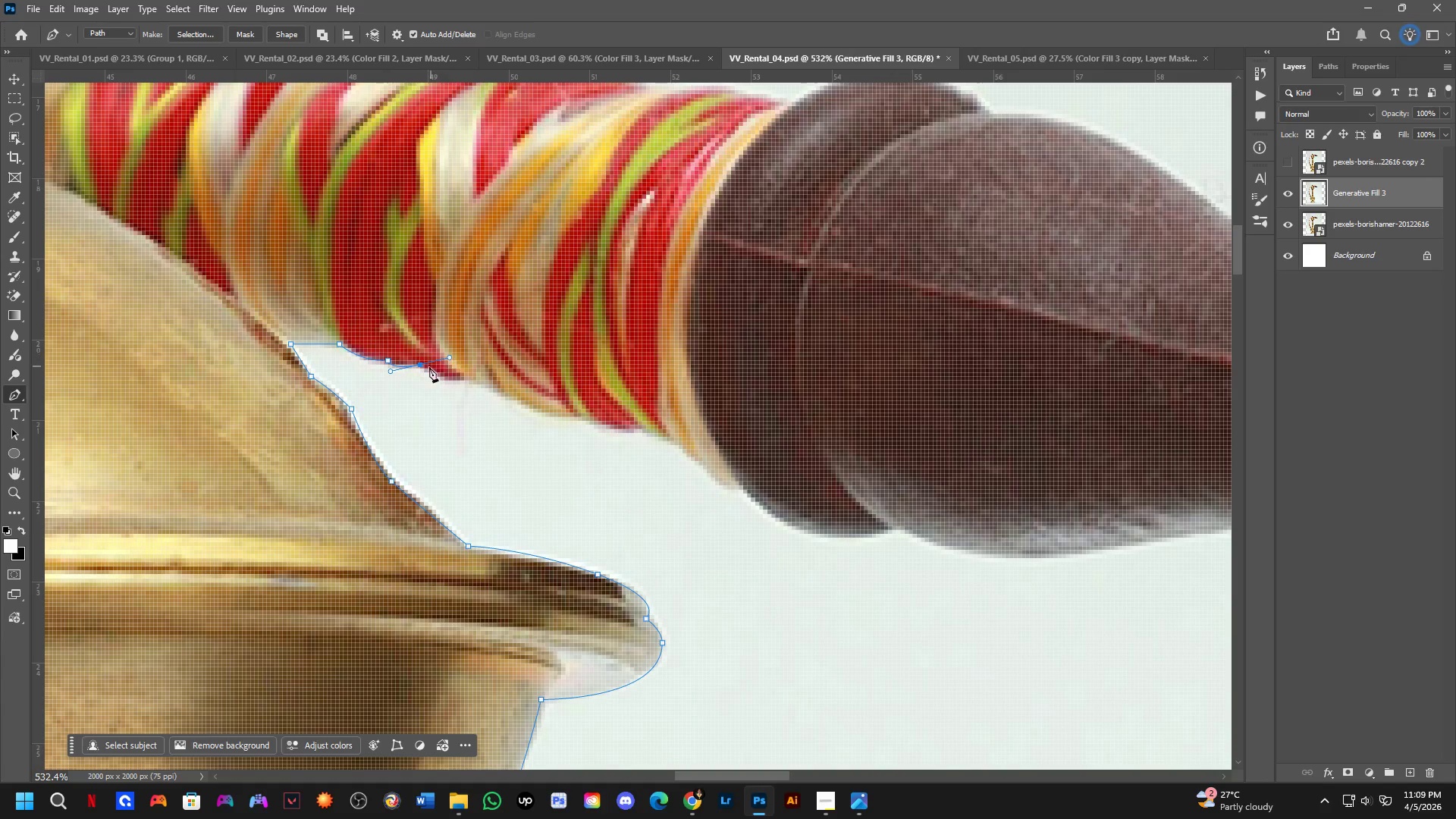 
hold_key(key=AltLeft, duration=0.48)
left_click([424, 366])
 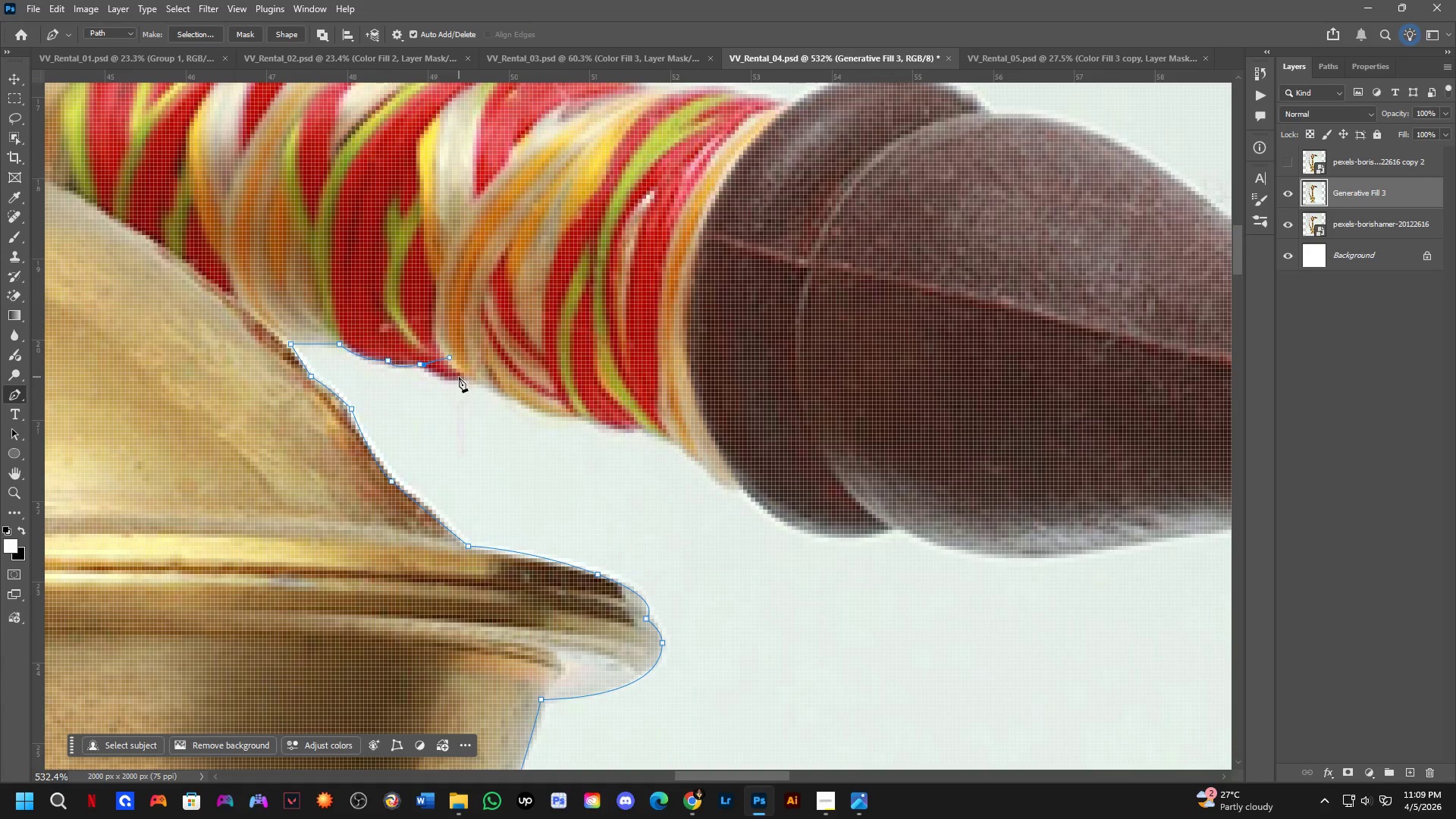 
key(Control+ControlLeft)
 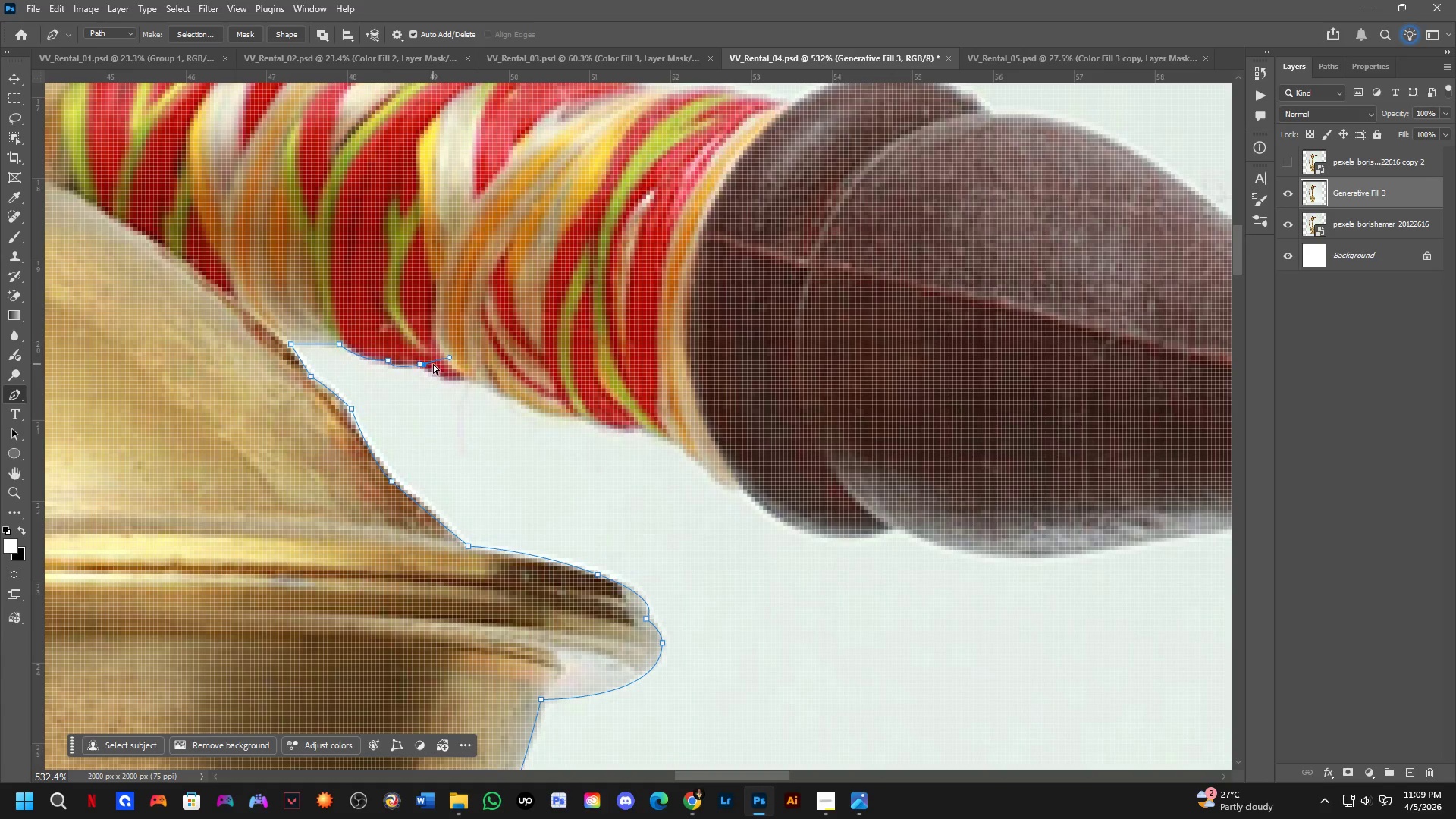 
key(Control+Z)
 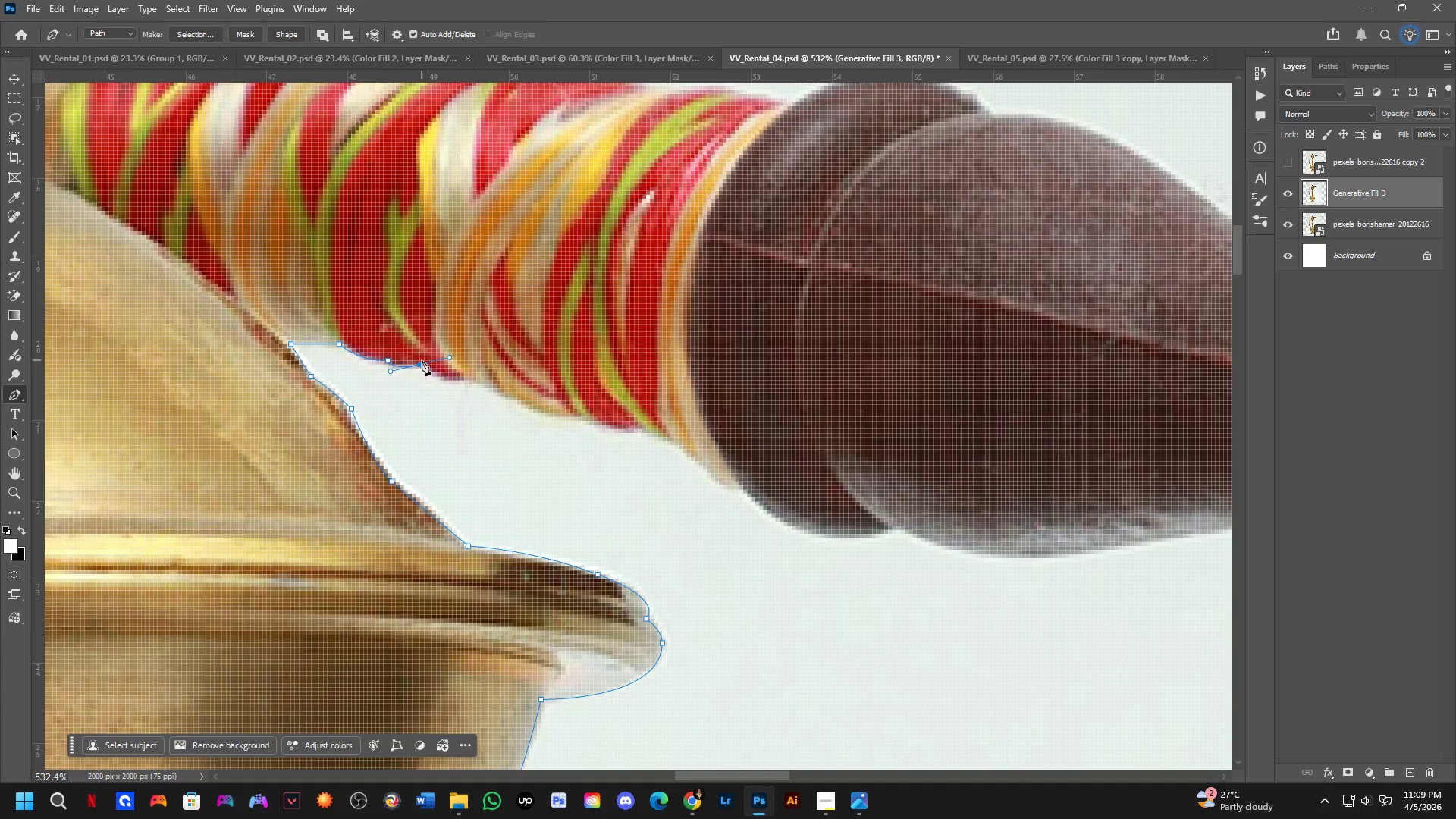 
hold_key(key=AltLeft, duration=0.5)
left_click([422, 362])
 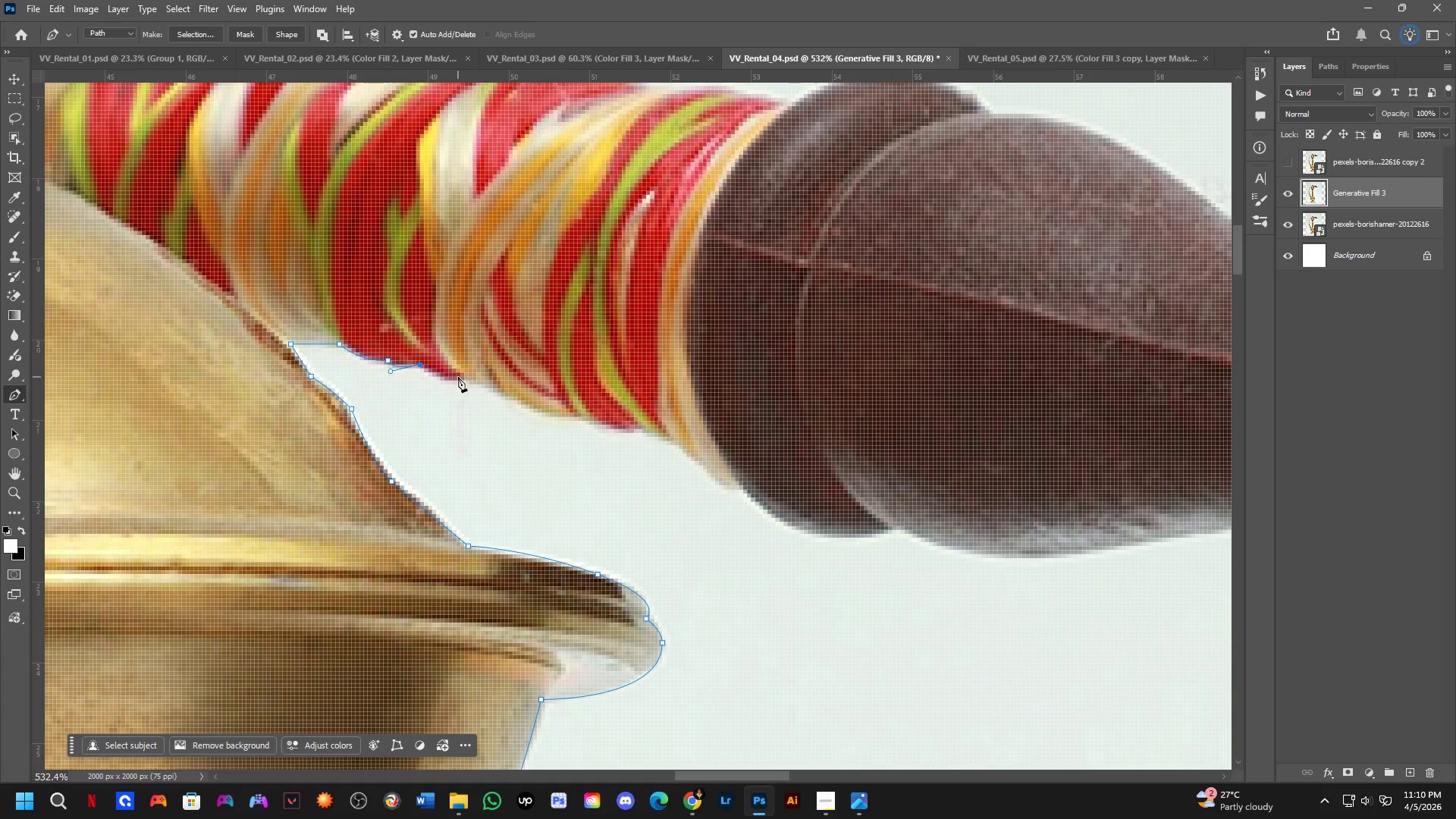 
left_click_drag(start_coordinate=[466, 378], to_coordinate=[491, 377])
 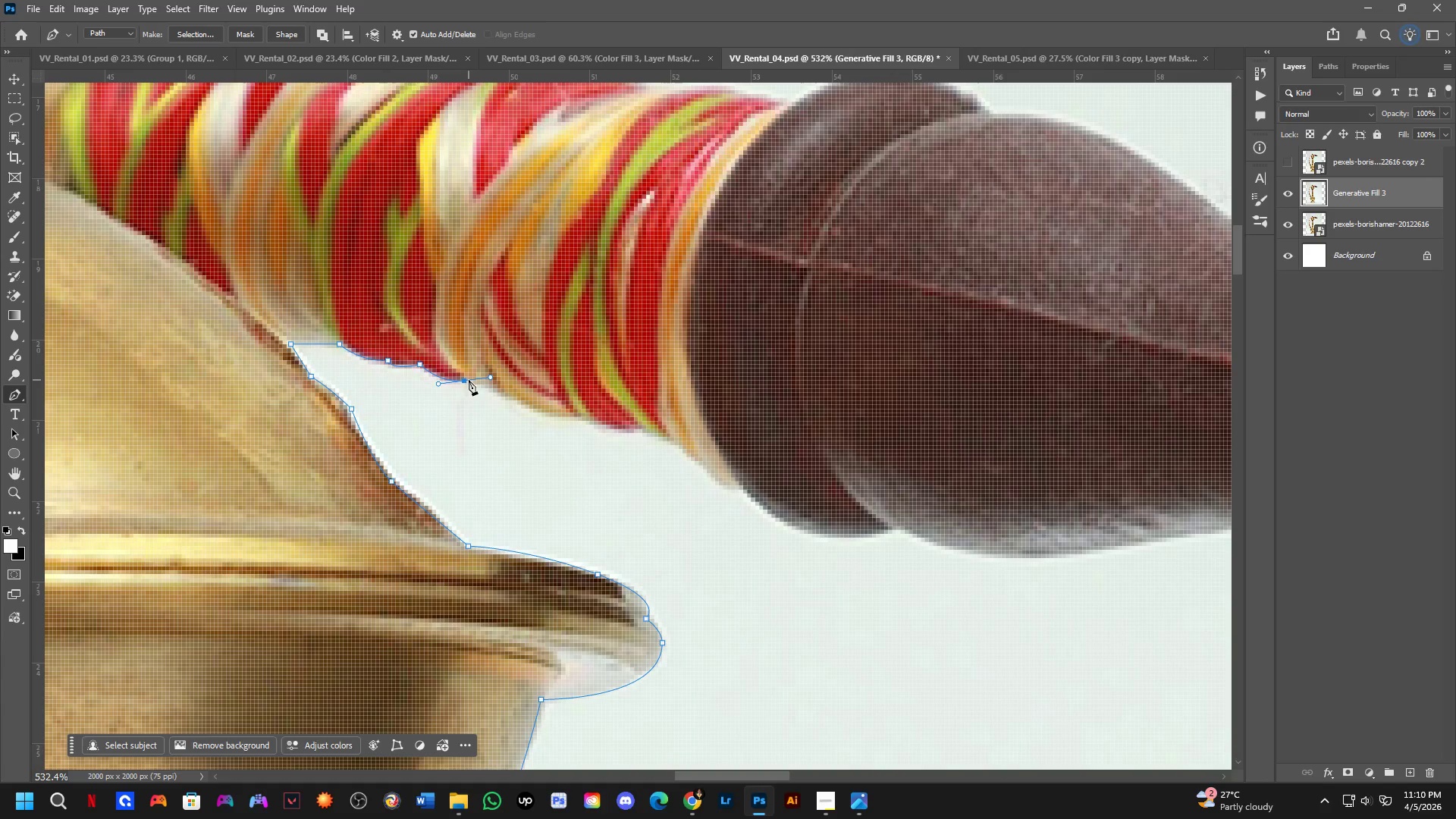 
key(Alt+AltLeft)
 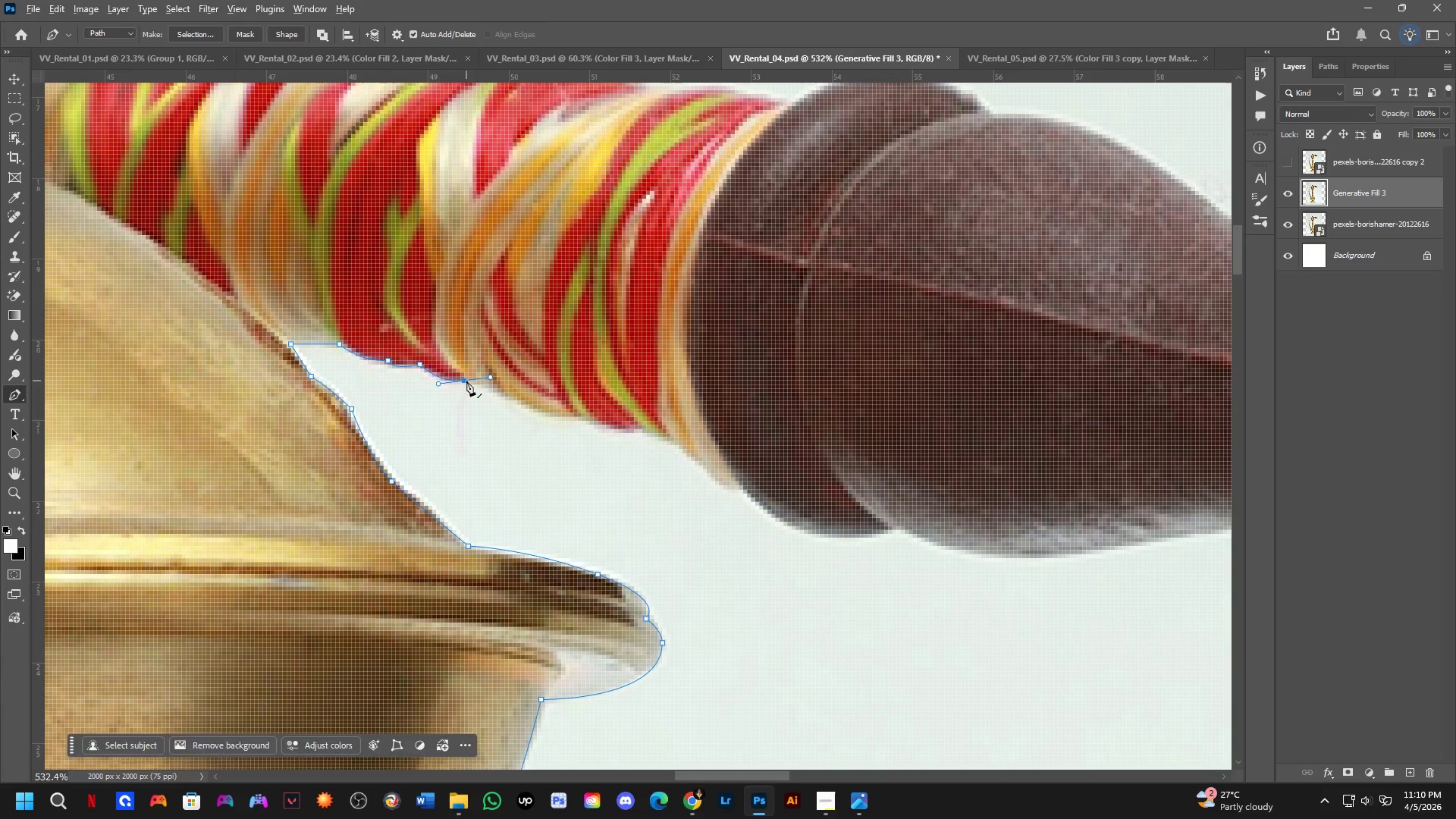 
left_click([466, 381])
 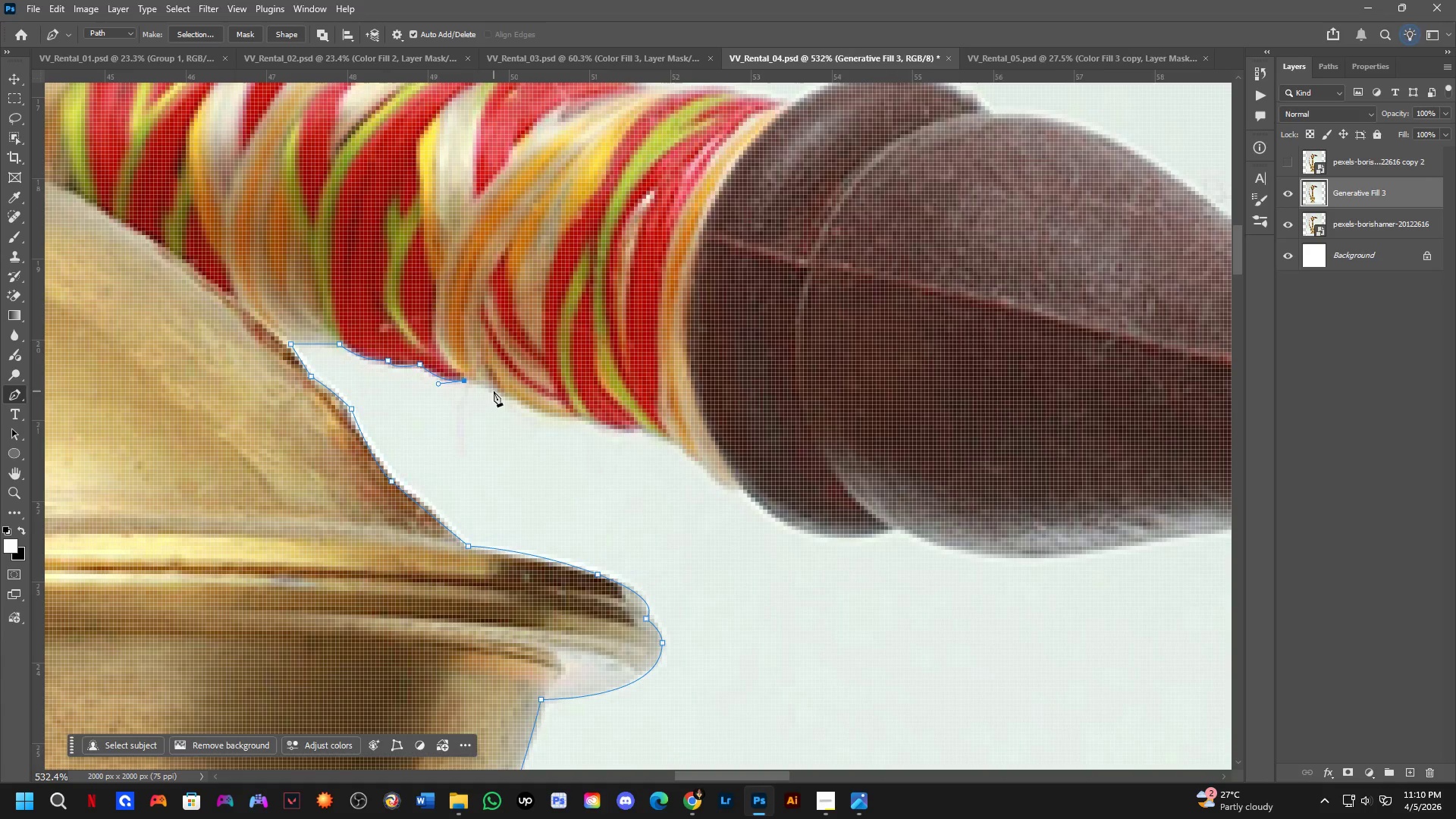 
left_click([494, 391])
 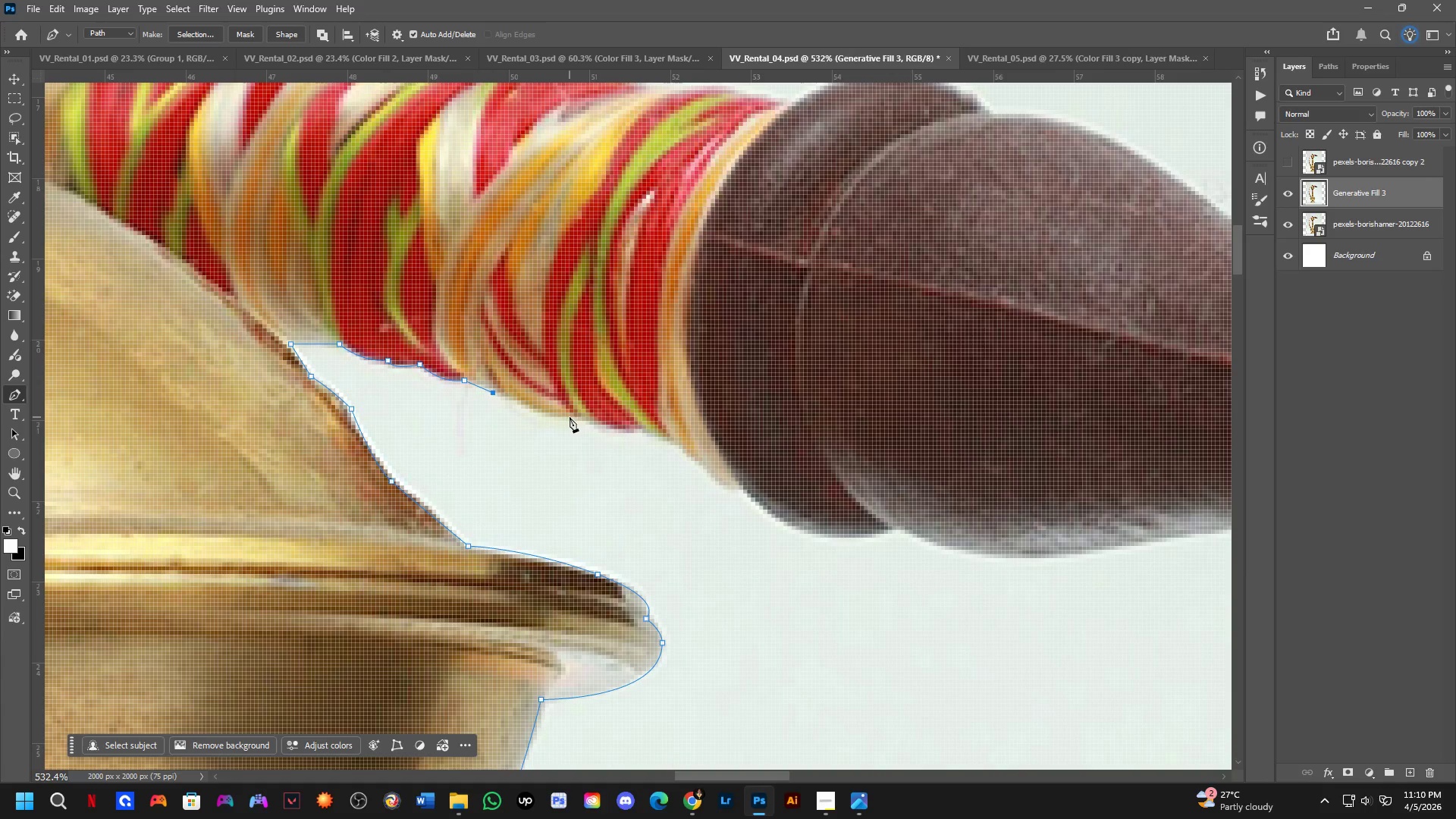 
left_click_drag(start_coordinate=[578, 416], to_coordinate=[624, 409])
 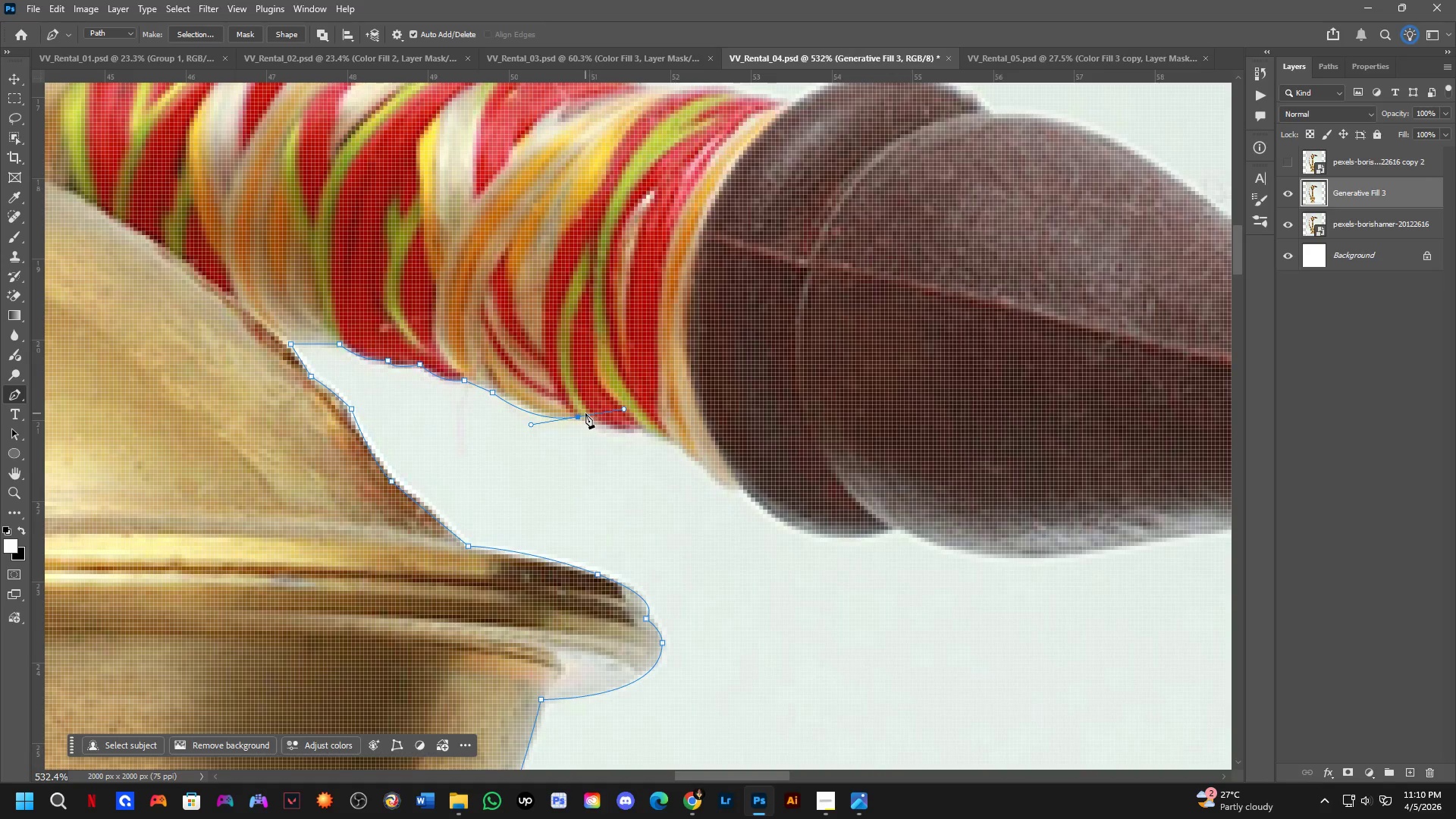 
hold_key(key=AltLeft, duration=0.52)
 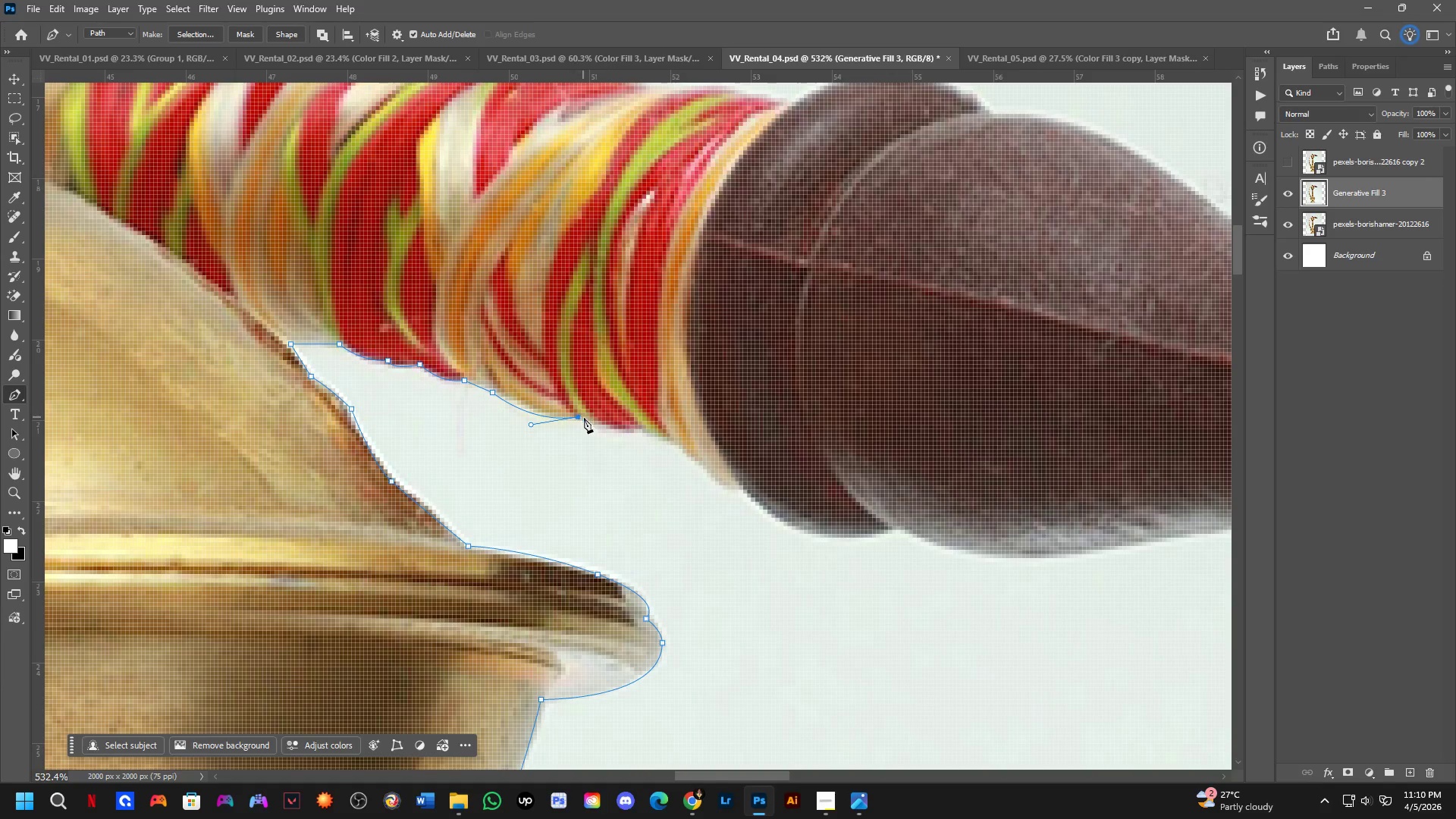 
hold_key(key=Space, duration=0.59)
 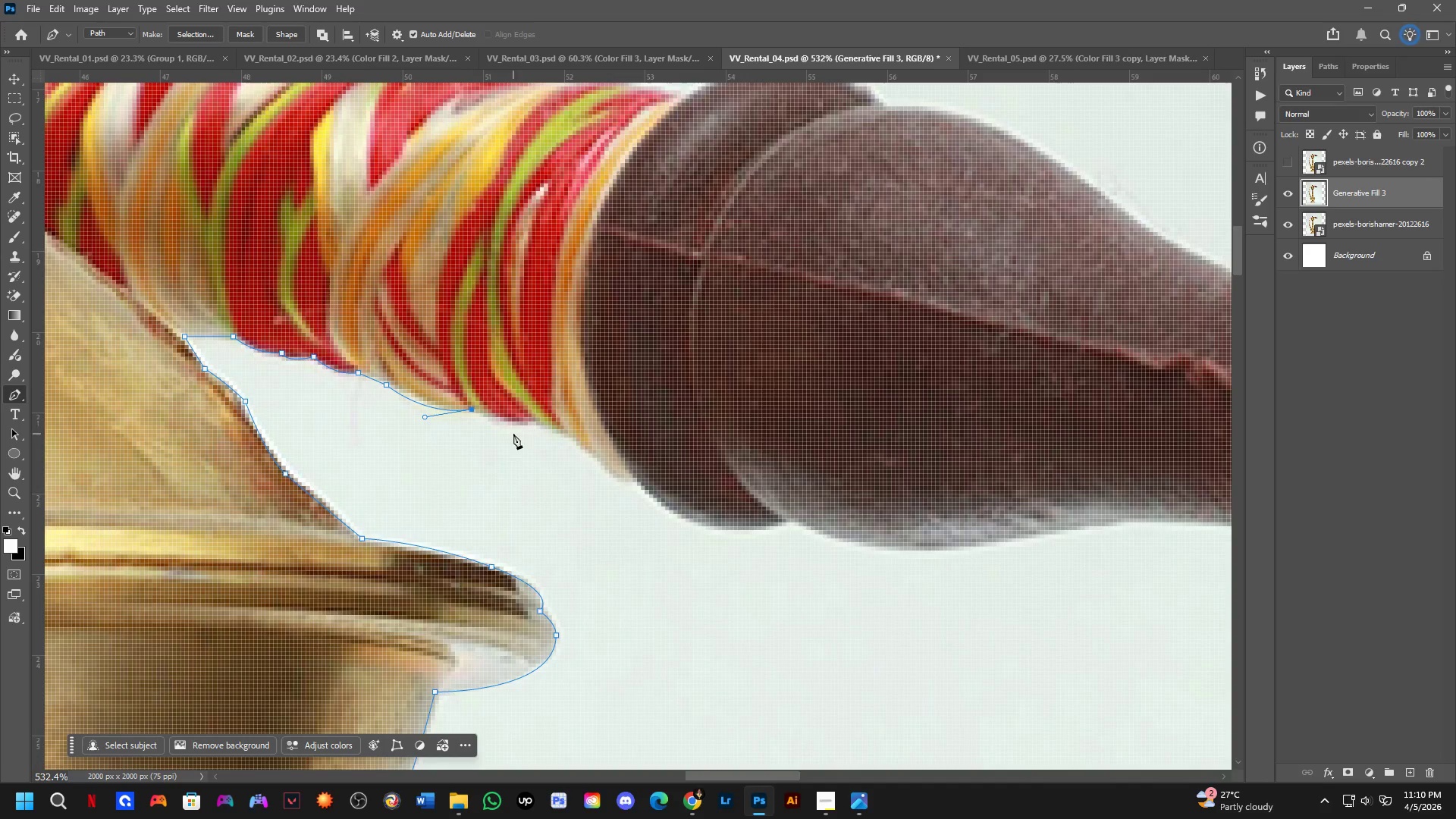 
left_click_drag(start_coordinate=[723, 381], to_coordinate=[617, 373])
 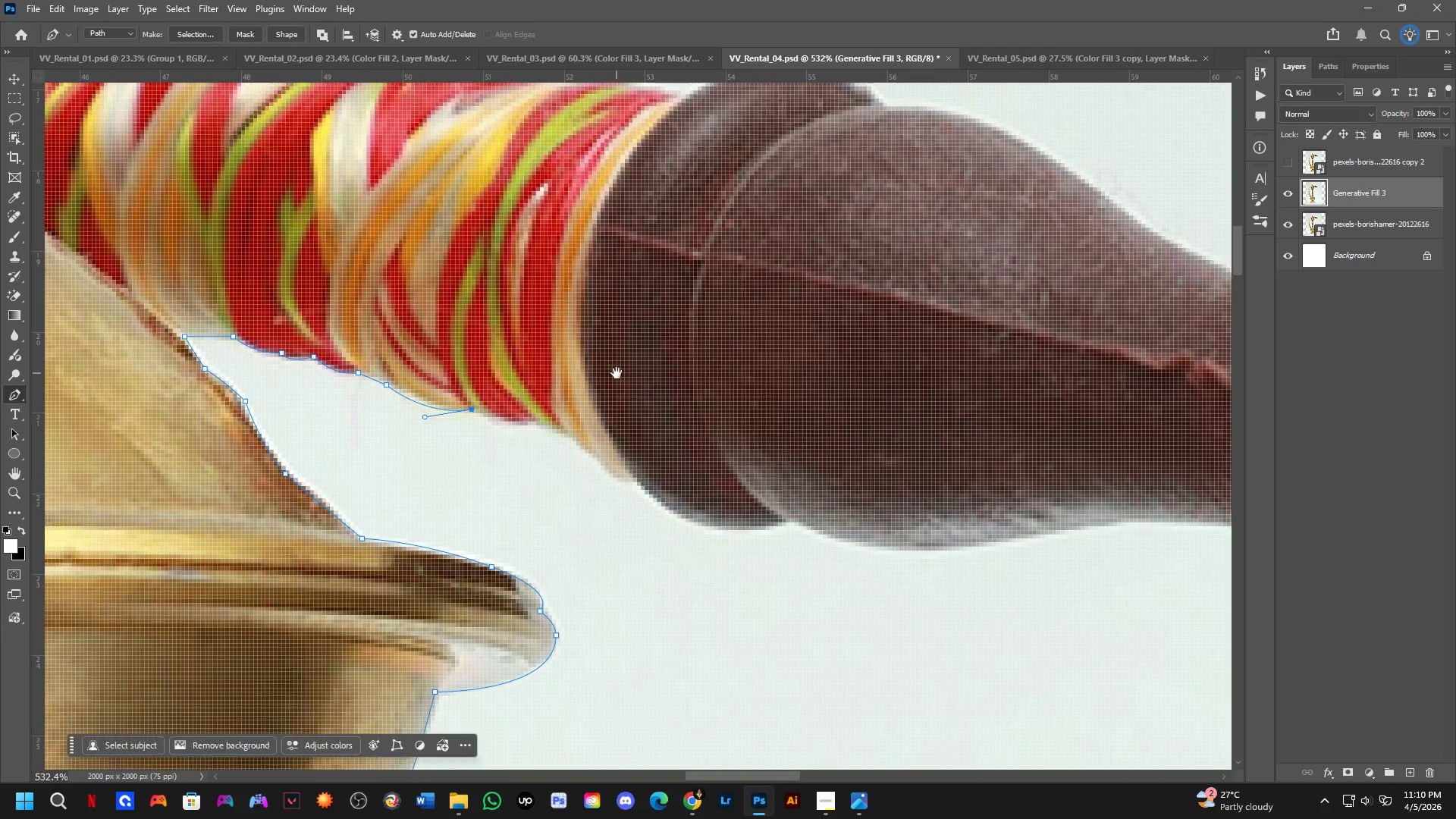 
hold_key(key=Space, duration=8.45)
 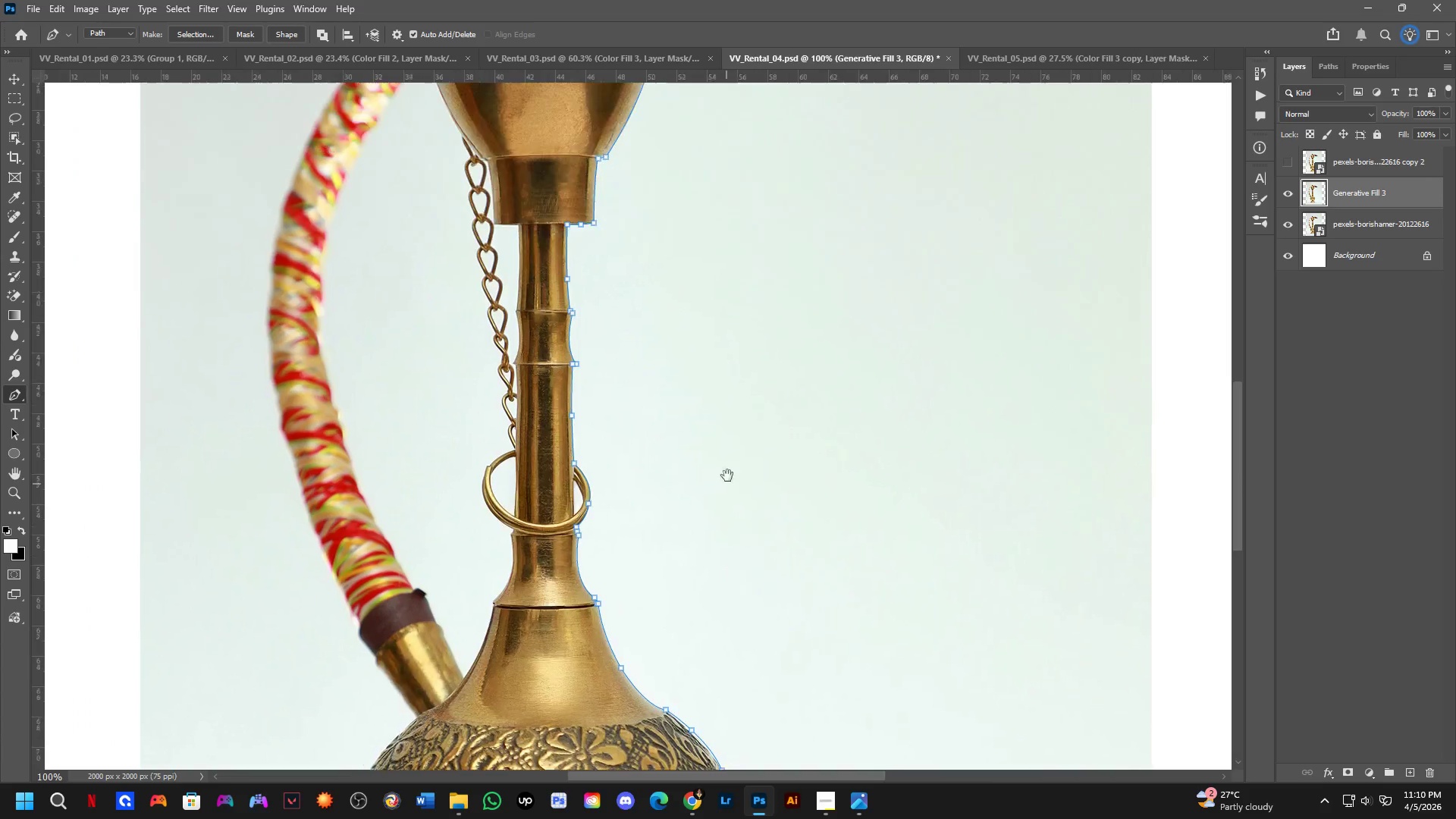 
left_click_drag(start_coordinate=[533, 422], to_coordinate=[571, 416])
 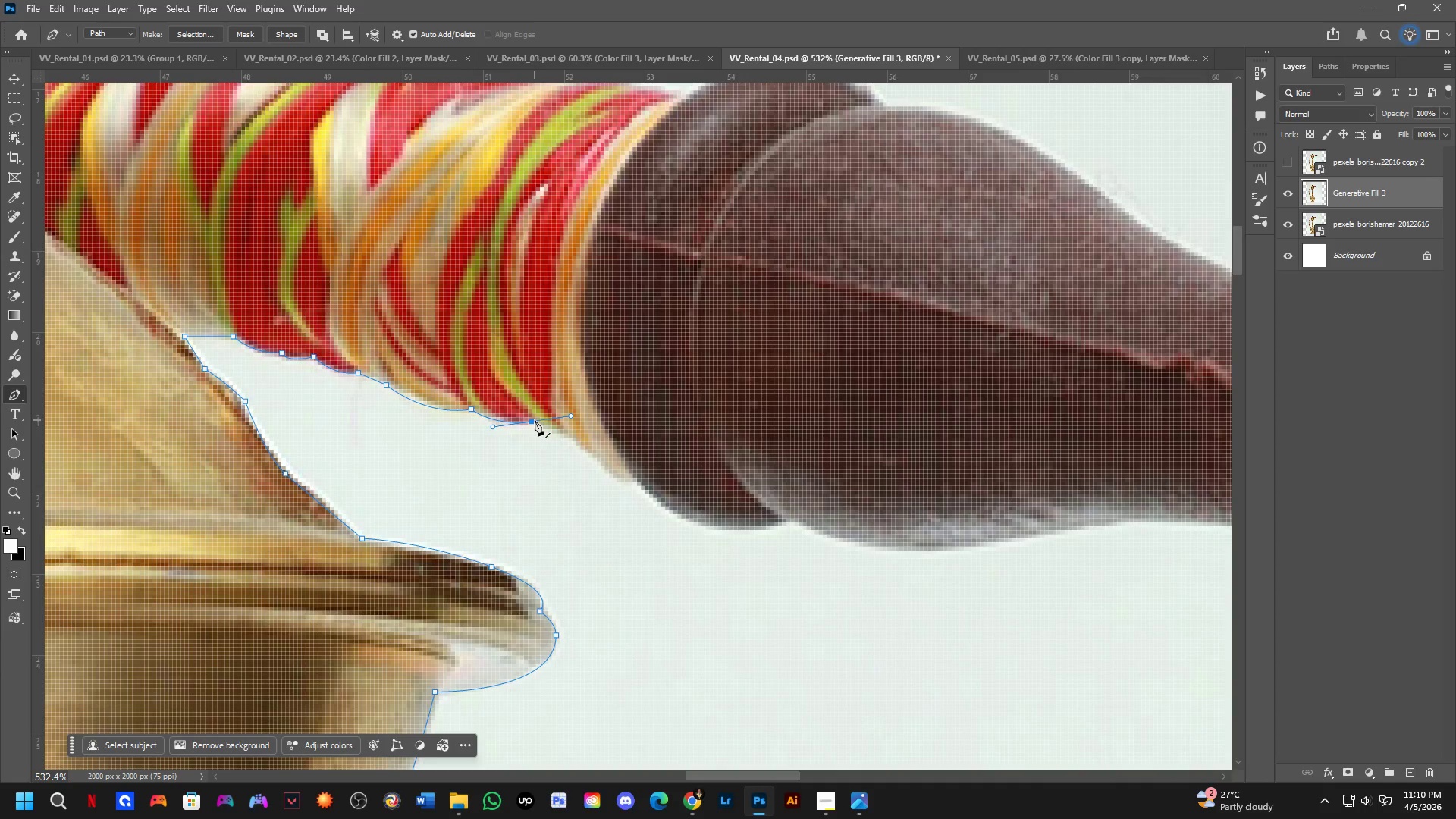 
hold_key(key=AltLeft, duration=0.33)
left_click([532, 420])
 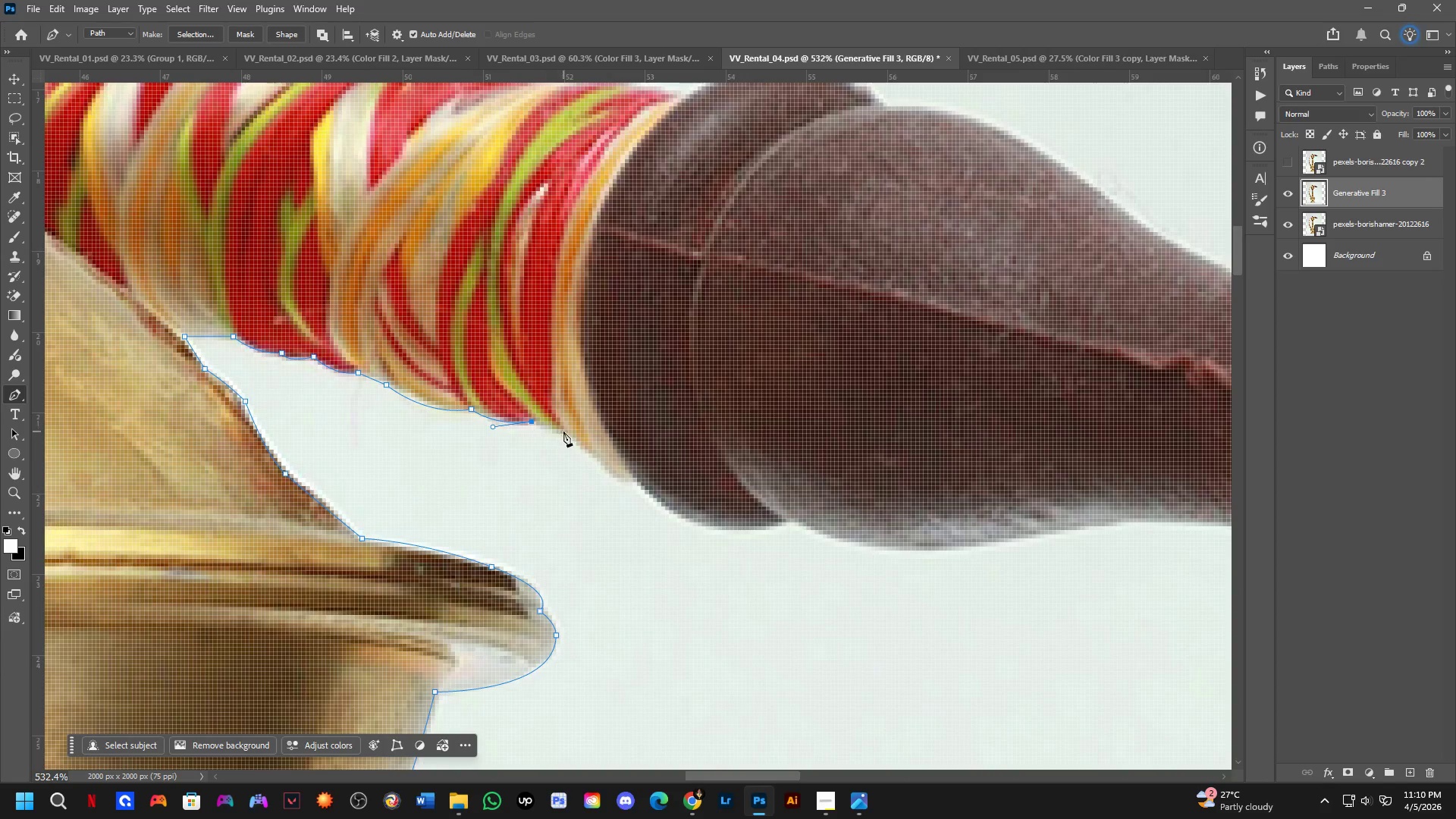 
double_click([564, 431])
 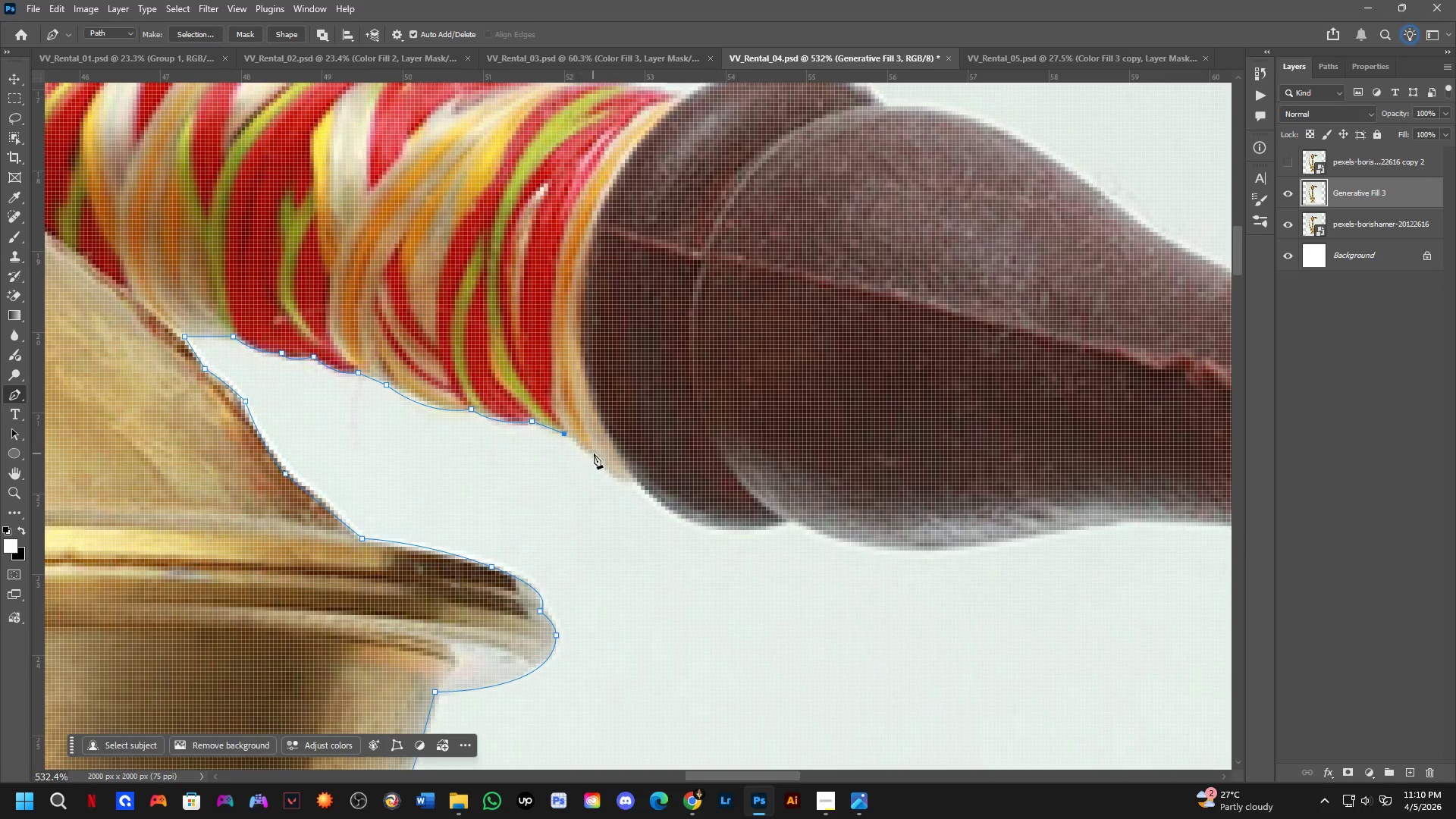 
left_click([598, 456])
 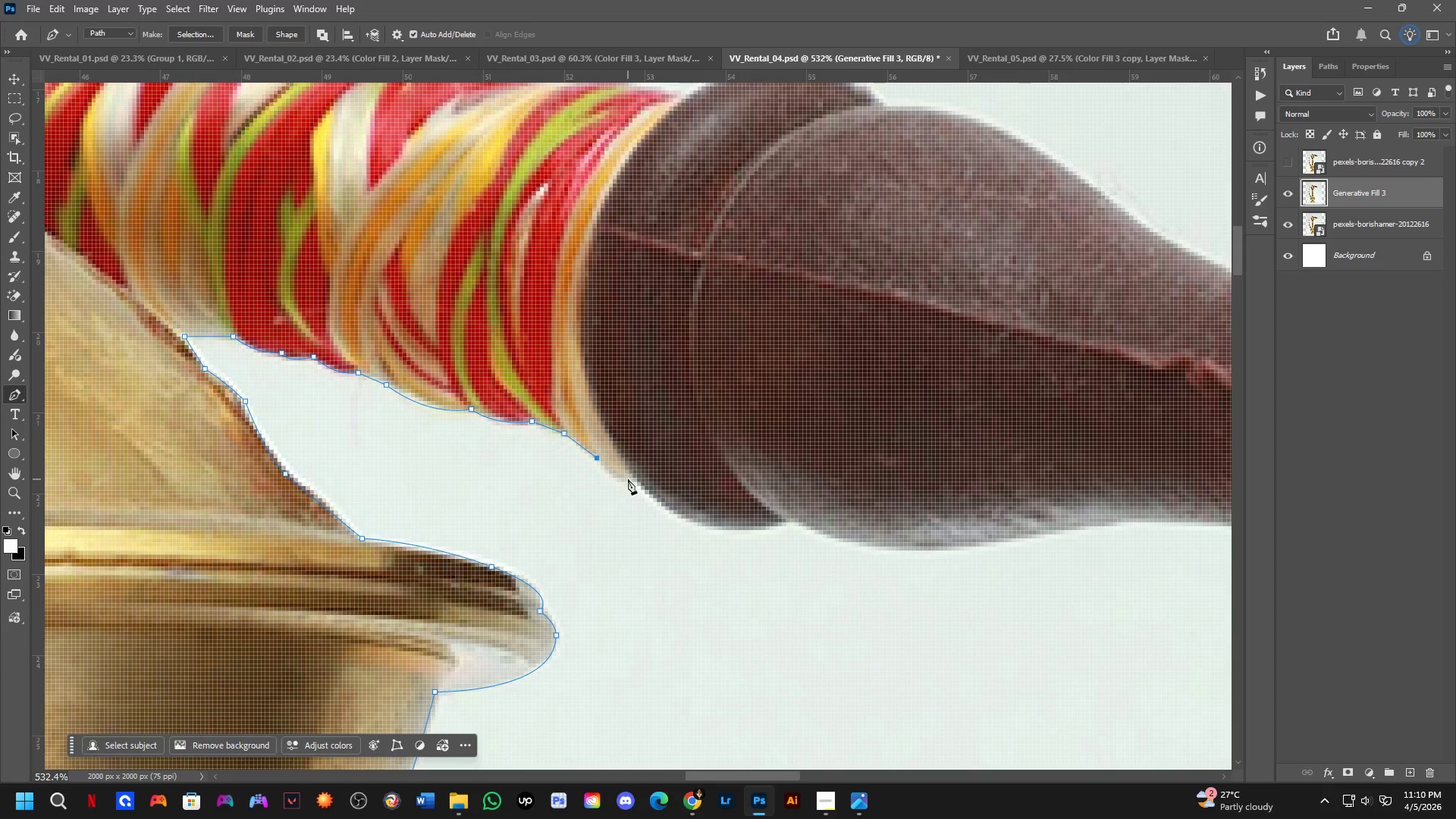 
left_click_drag(start_coordinate=[635, 479], to_coordinate=[668, 475])
 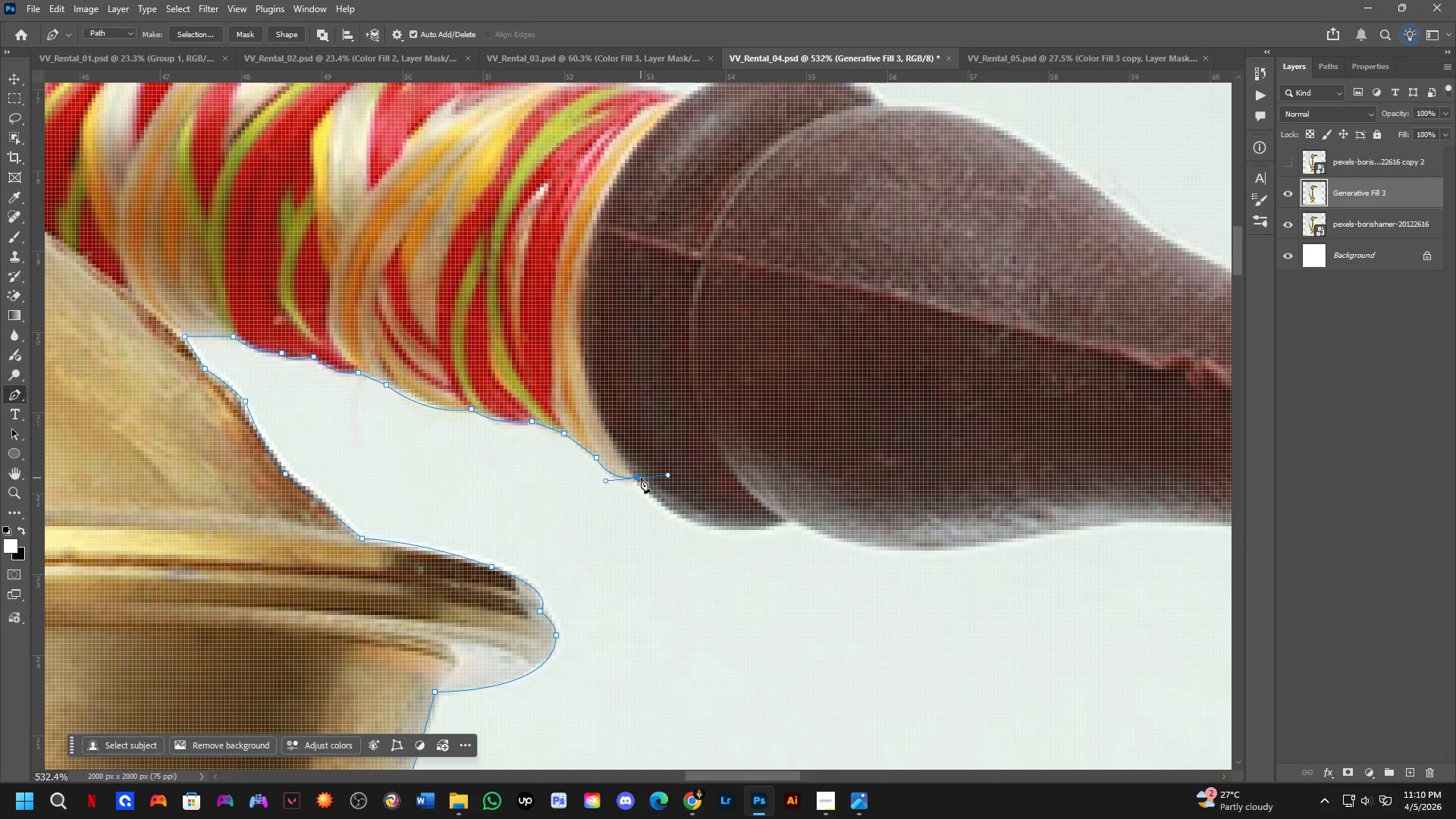 
hold_key(key=AltLeft, duration=0.41)
left_click([635, 479])
 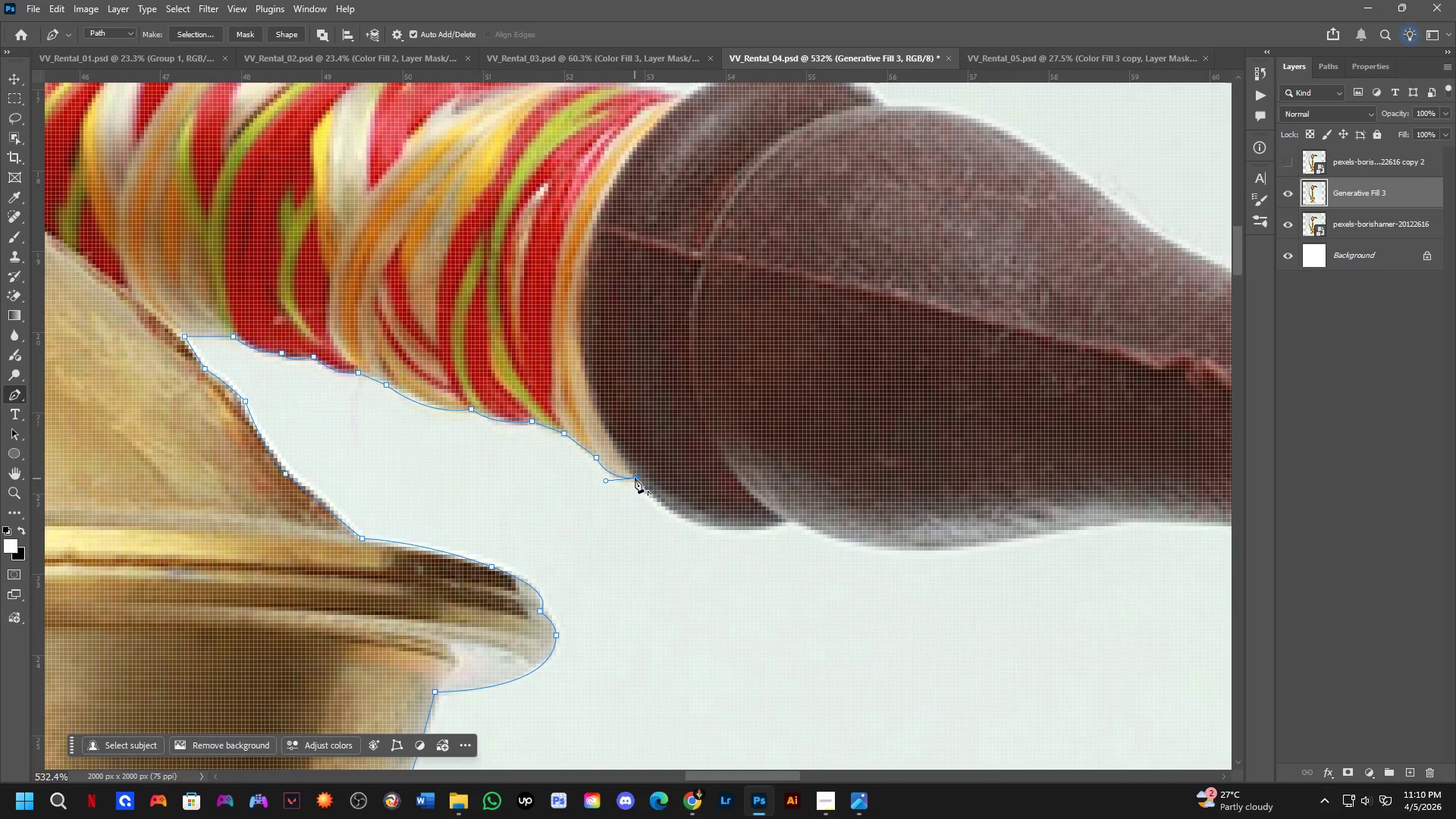 
hold_key(key=ShiftLeft, duration=1.91)
scroll: coordinate [715, 151], scroll_direction: down, amount: 9.0
 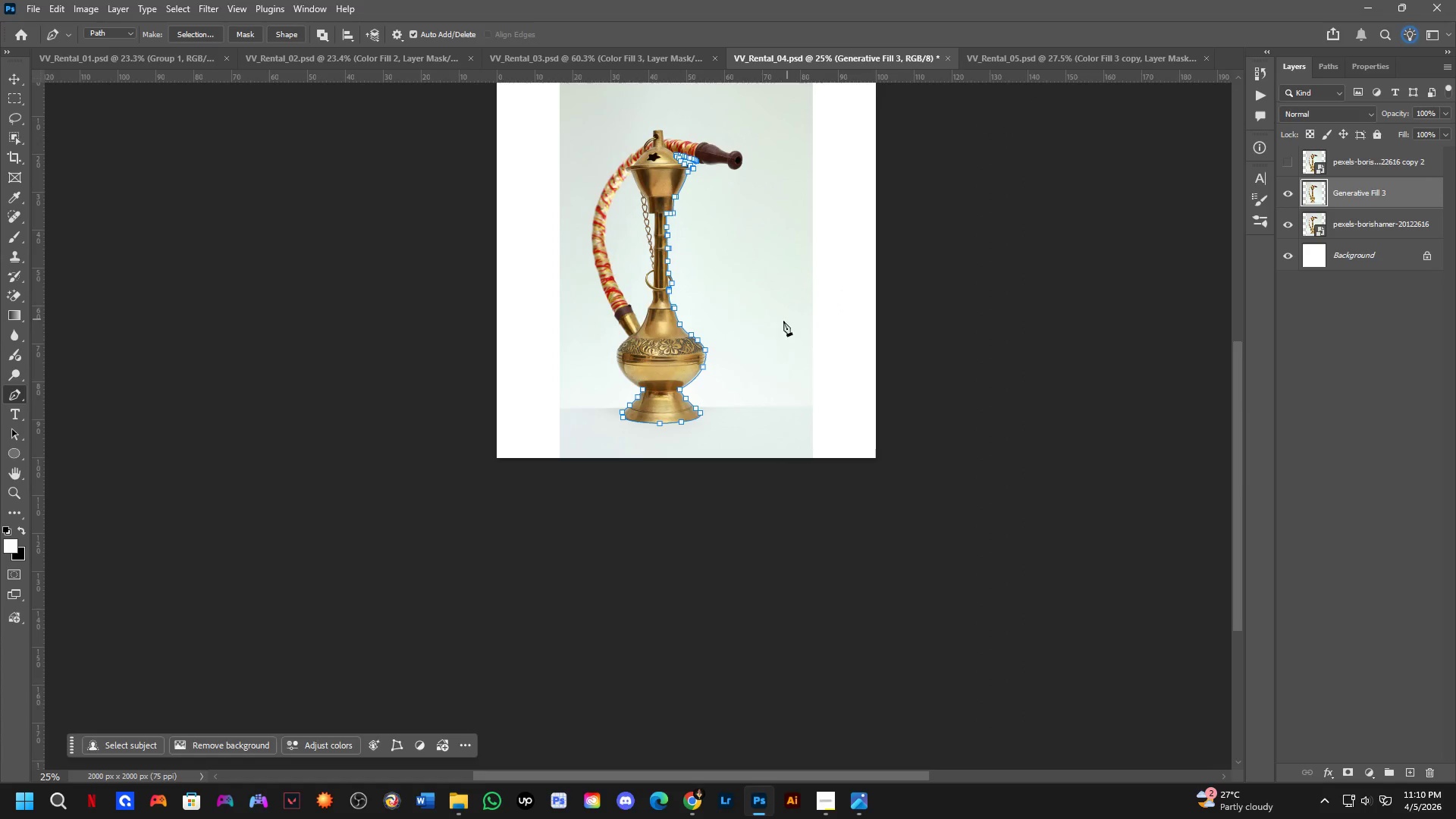 
scroll: coordinate [720, 338], scroll_direction: up, amount: 4.0
 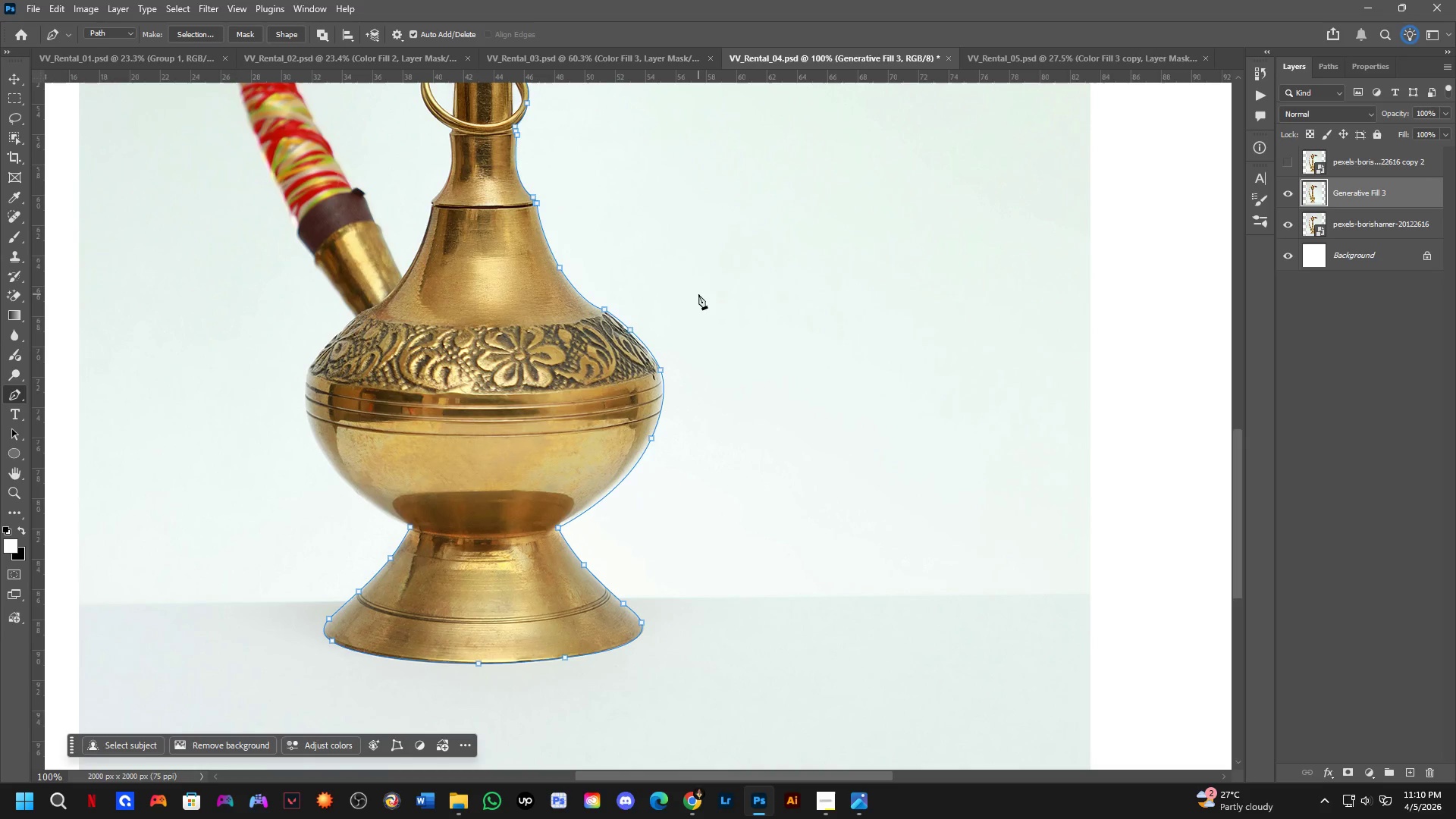 
hold_key(key=Space, duration=1.45)
 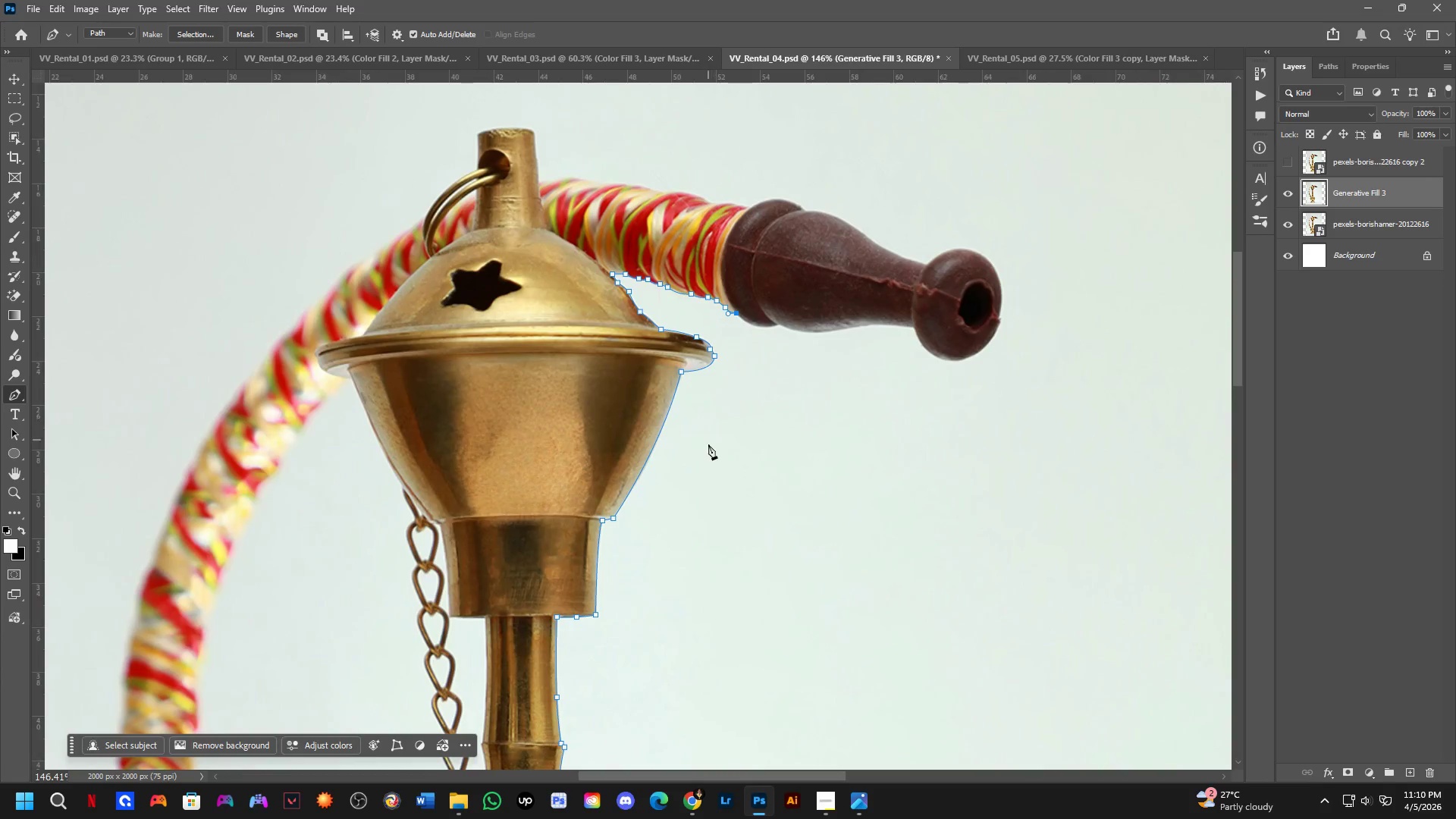 
left_click_drag(start_coordinate=[693, 290], to_coordinate=[725, 498])
 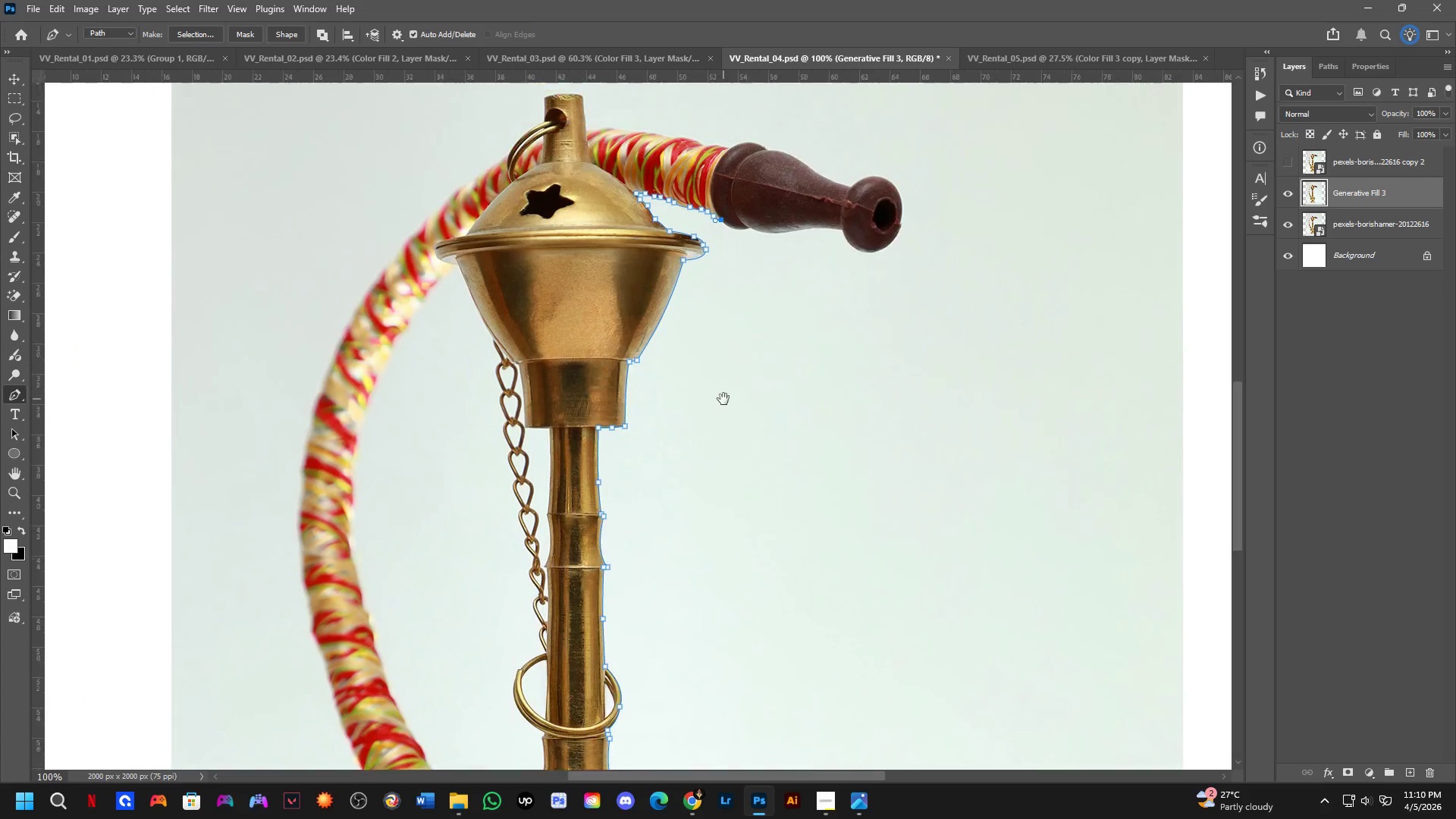 
left_click_drag(start_coordinate=[723, 399], to_coordinate=[714, 418])
 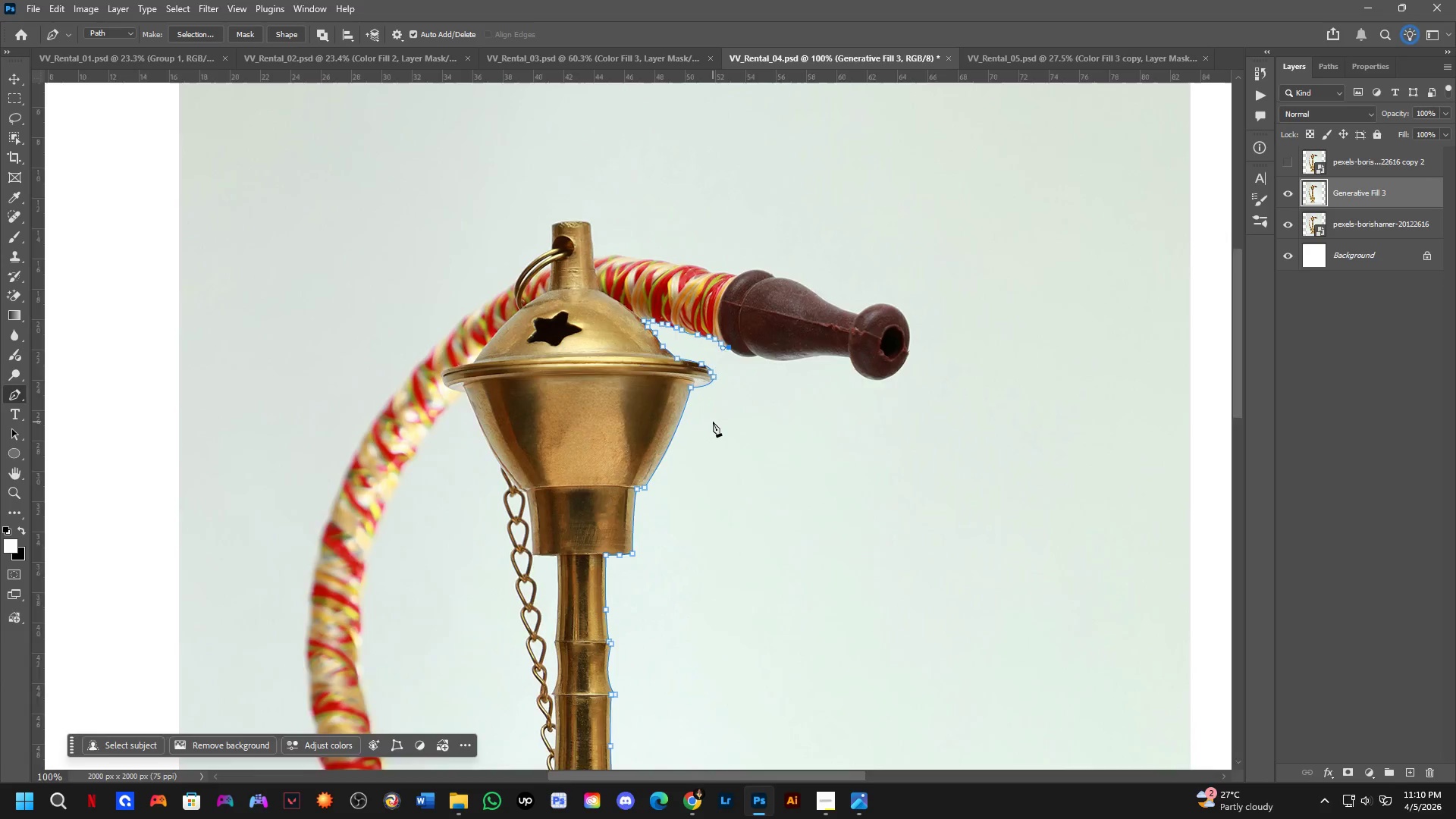 
hold_key(key=Space, duration=0.69)
 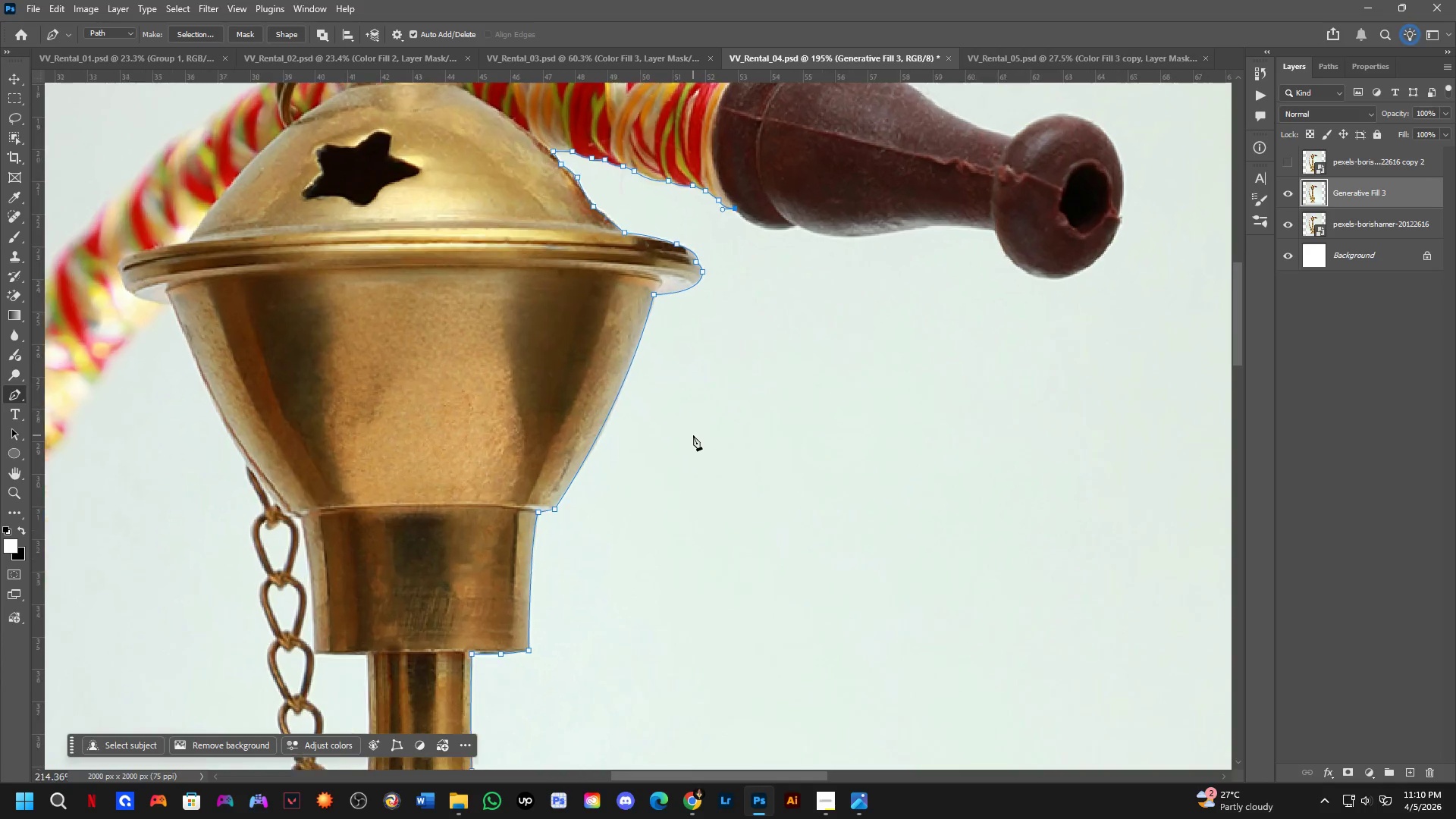 
left_click_drag(start_coordinate=[708, 471], to_coordinate=[693, 436])
 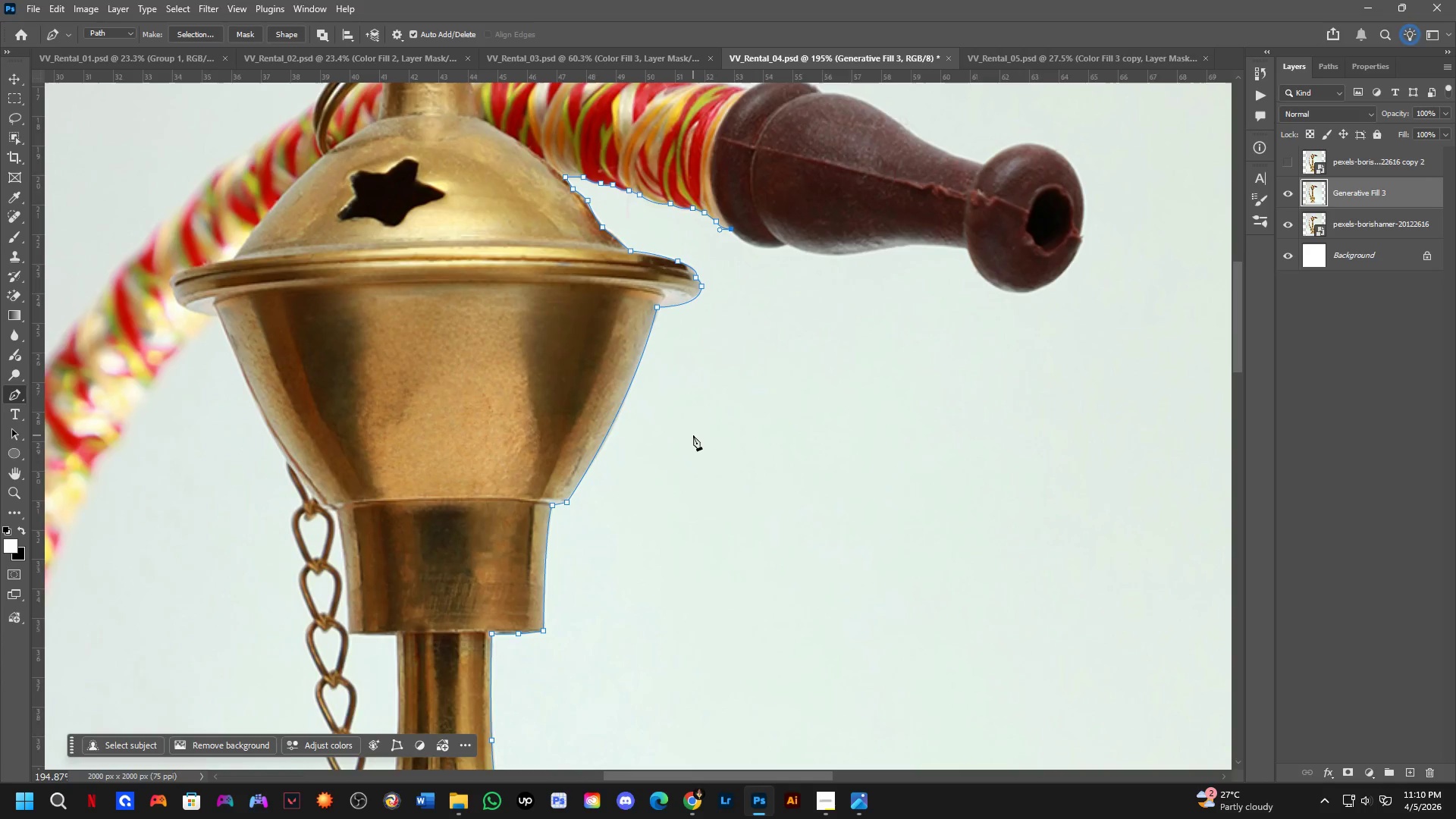 
scroll: coordinate [708, 463], scroll_direction: up, amount: 7.0
 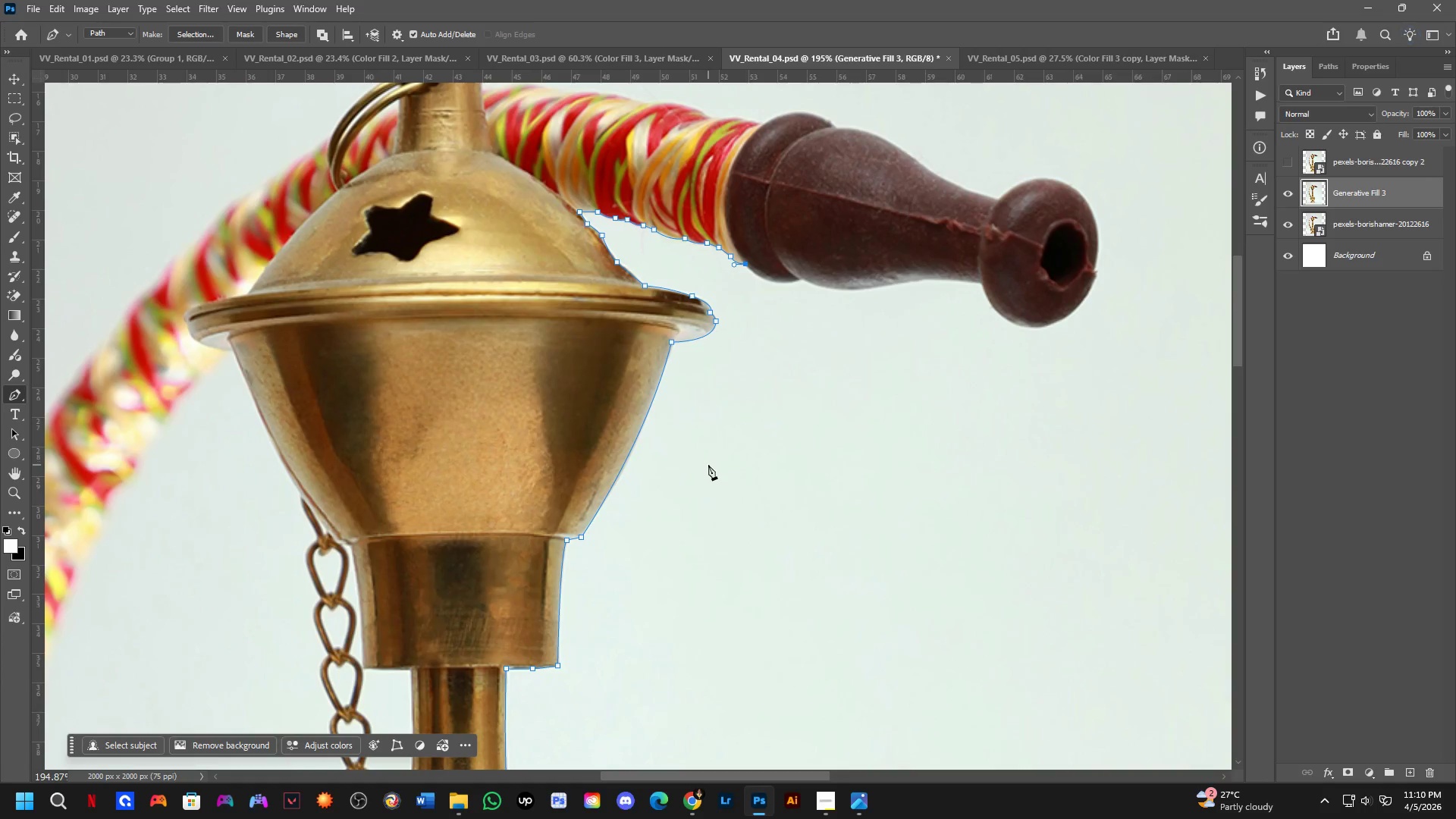 
hold_key(key=Space, duration=1.5)
 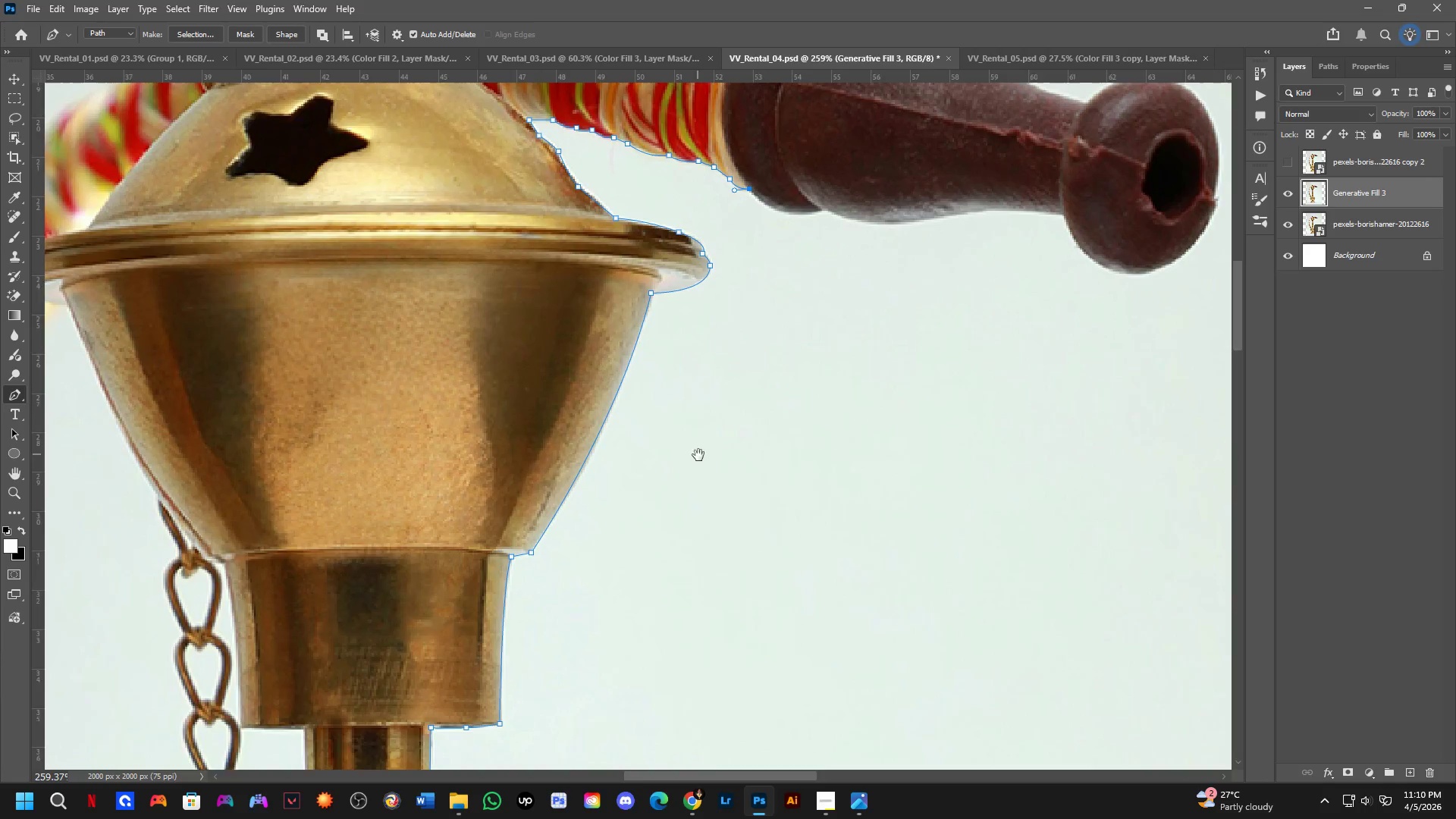 
scroll: coordinate [693, 435], scroll_direction: up, amount: 3.0
 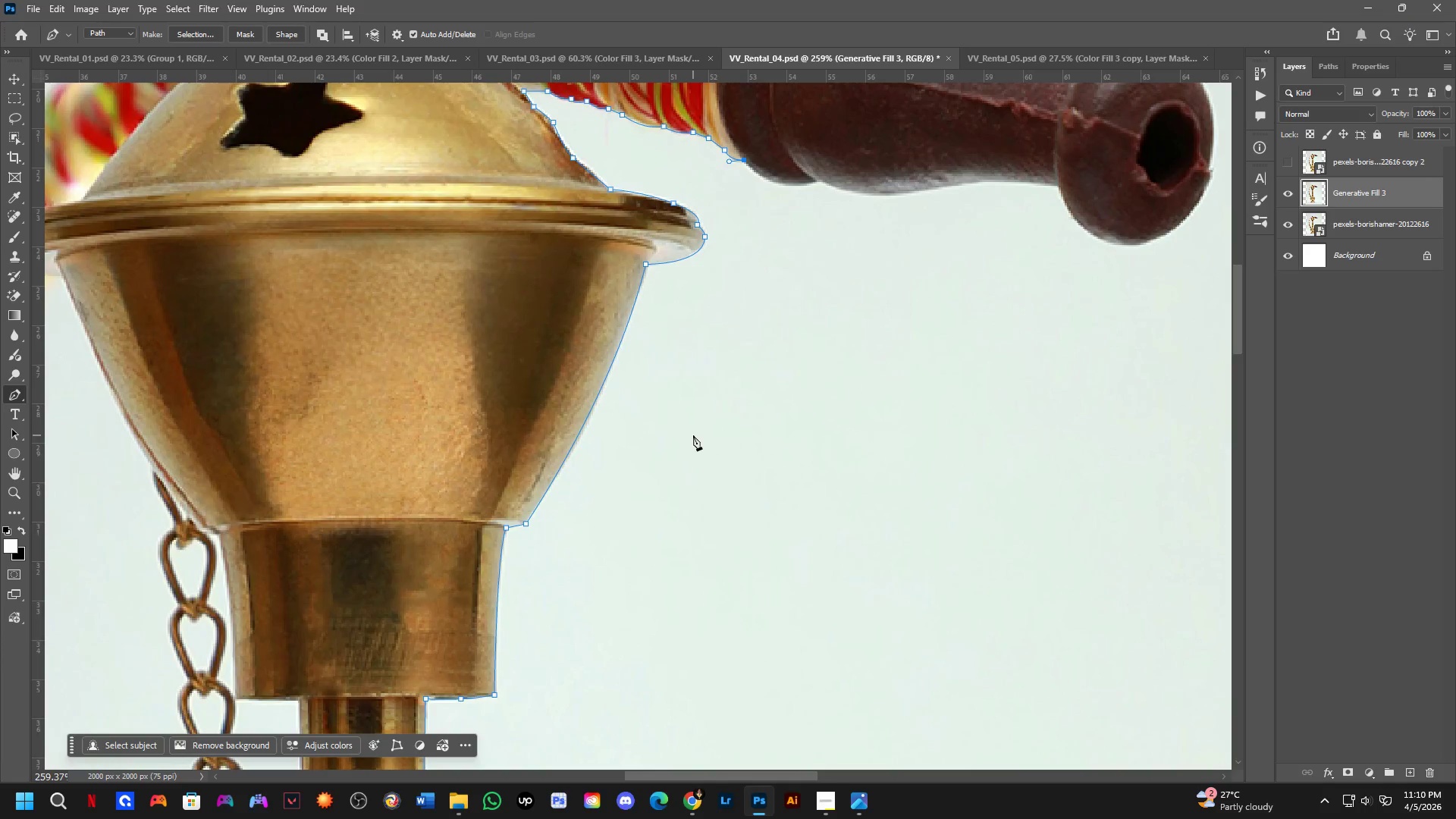 
left_click_drag(start_coordinate=[691, 422], to_coordinate=[779, 479])
 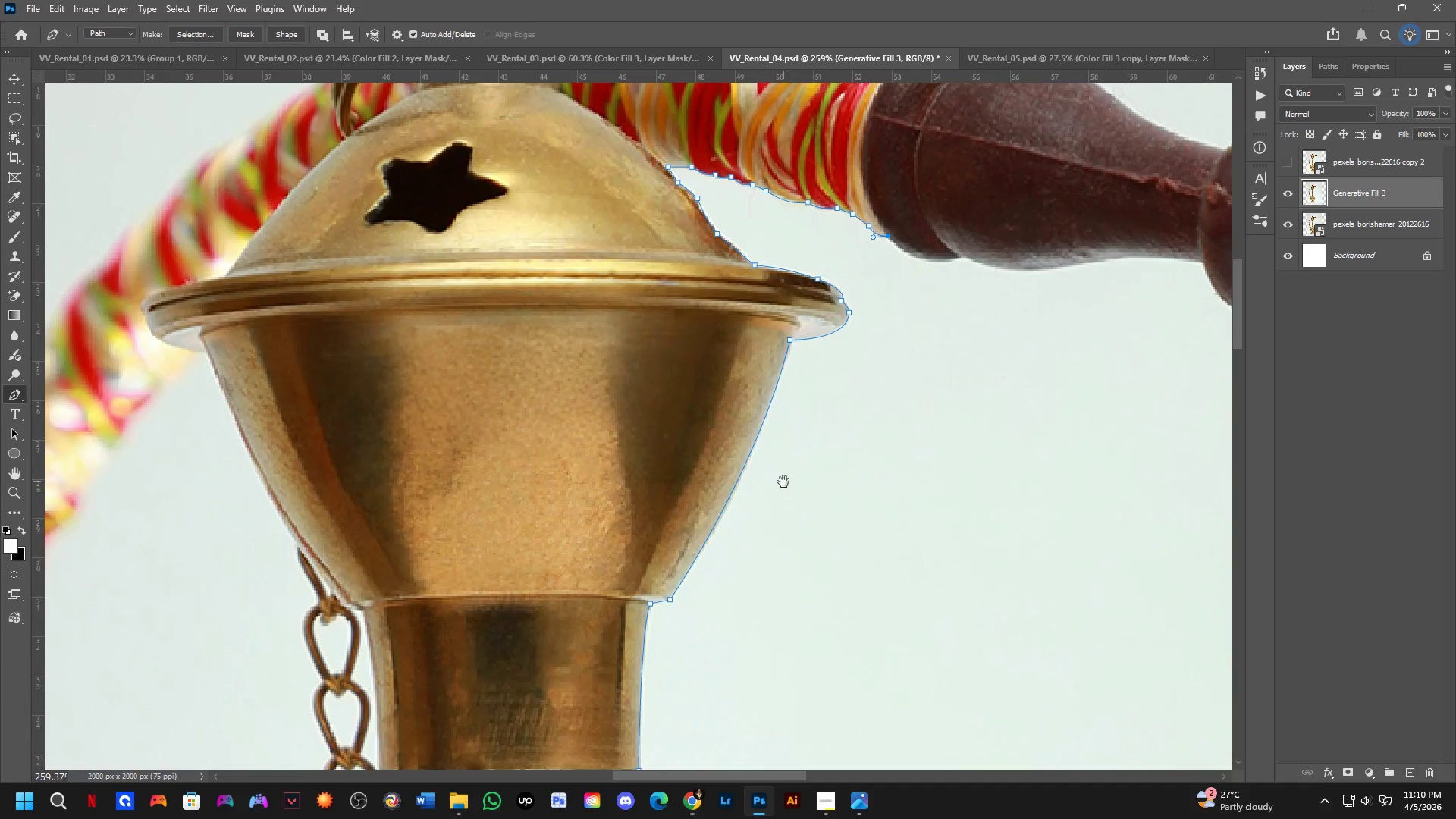 
hold_key(key=Space, duration=1.51)
 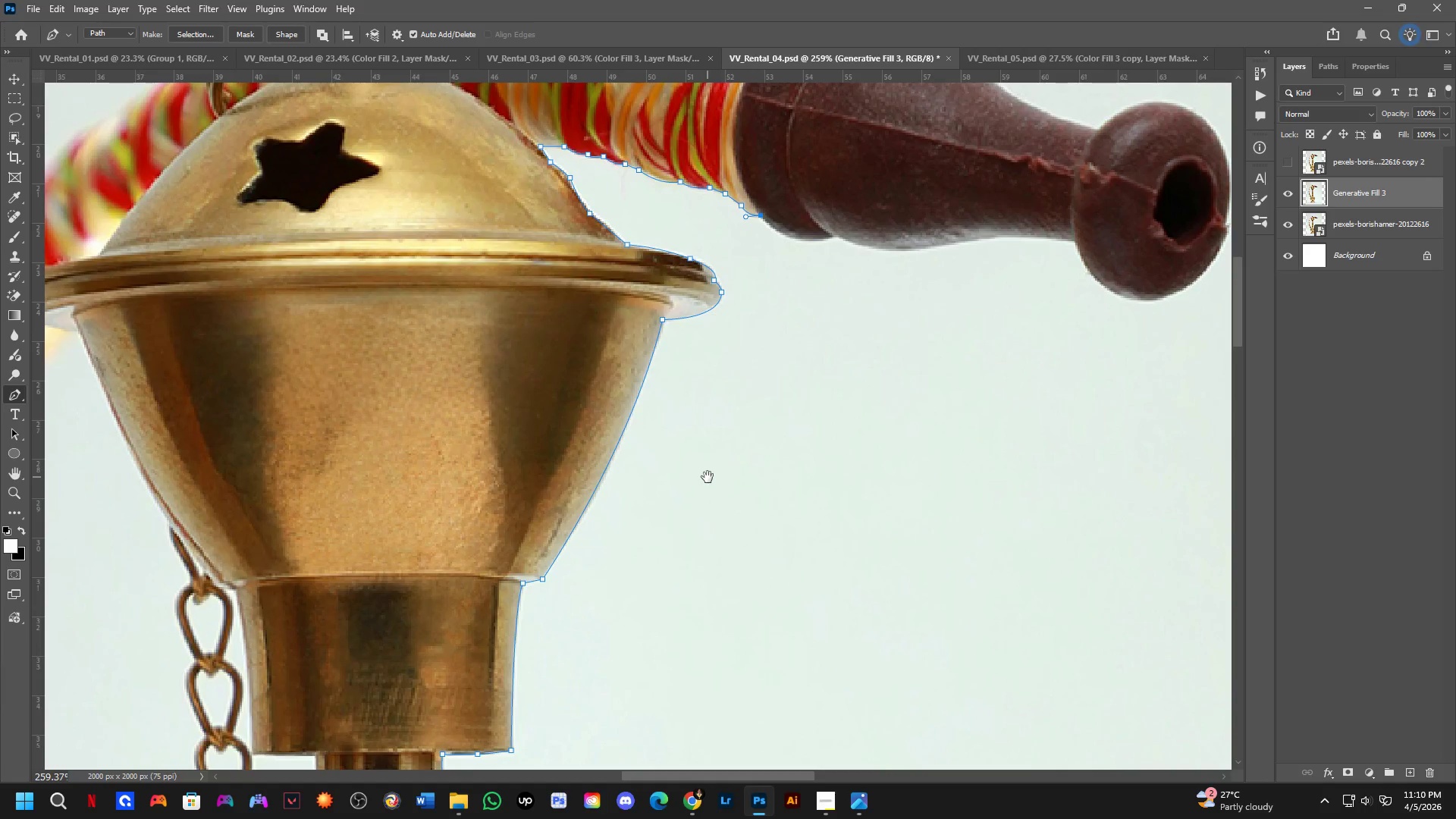 
hold_key(key=Space, duration=0.42)
 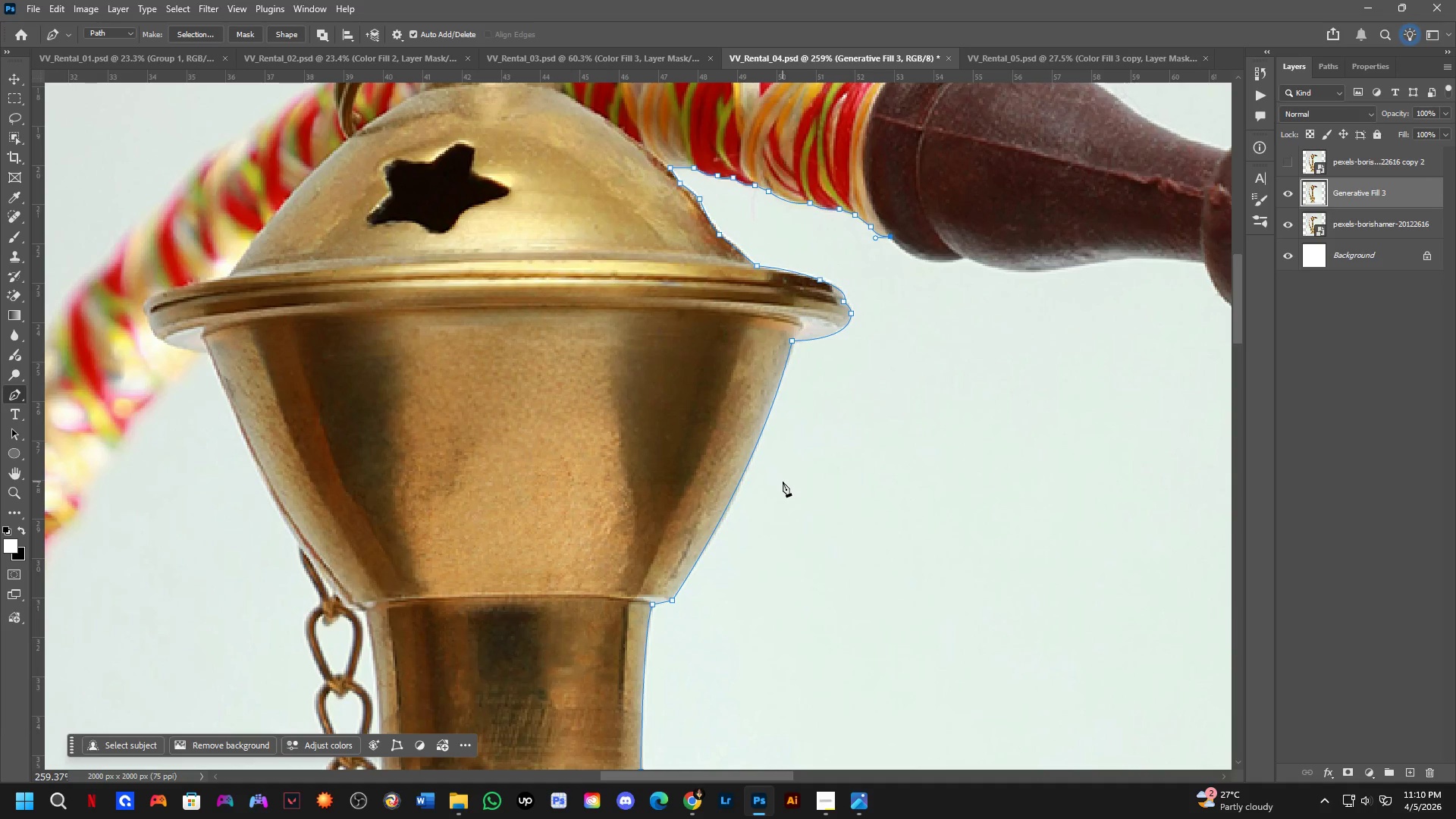 
wait(15.62)
 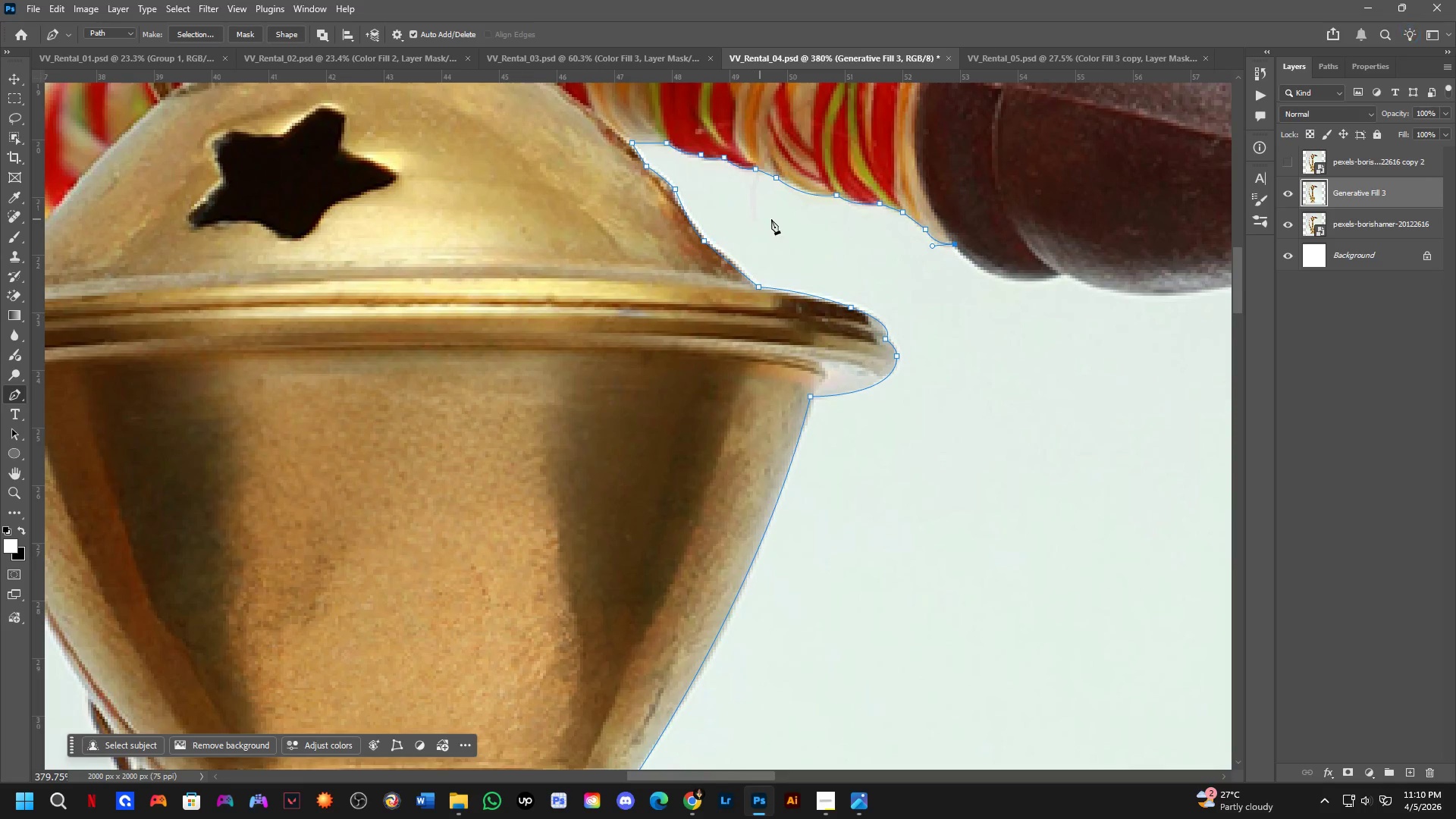 
hold_key(key=Space, duration=0.61)
 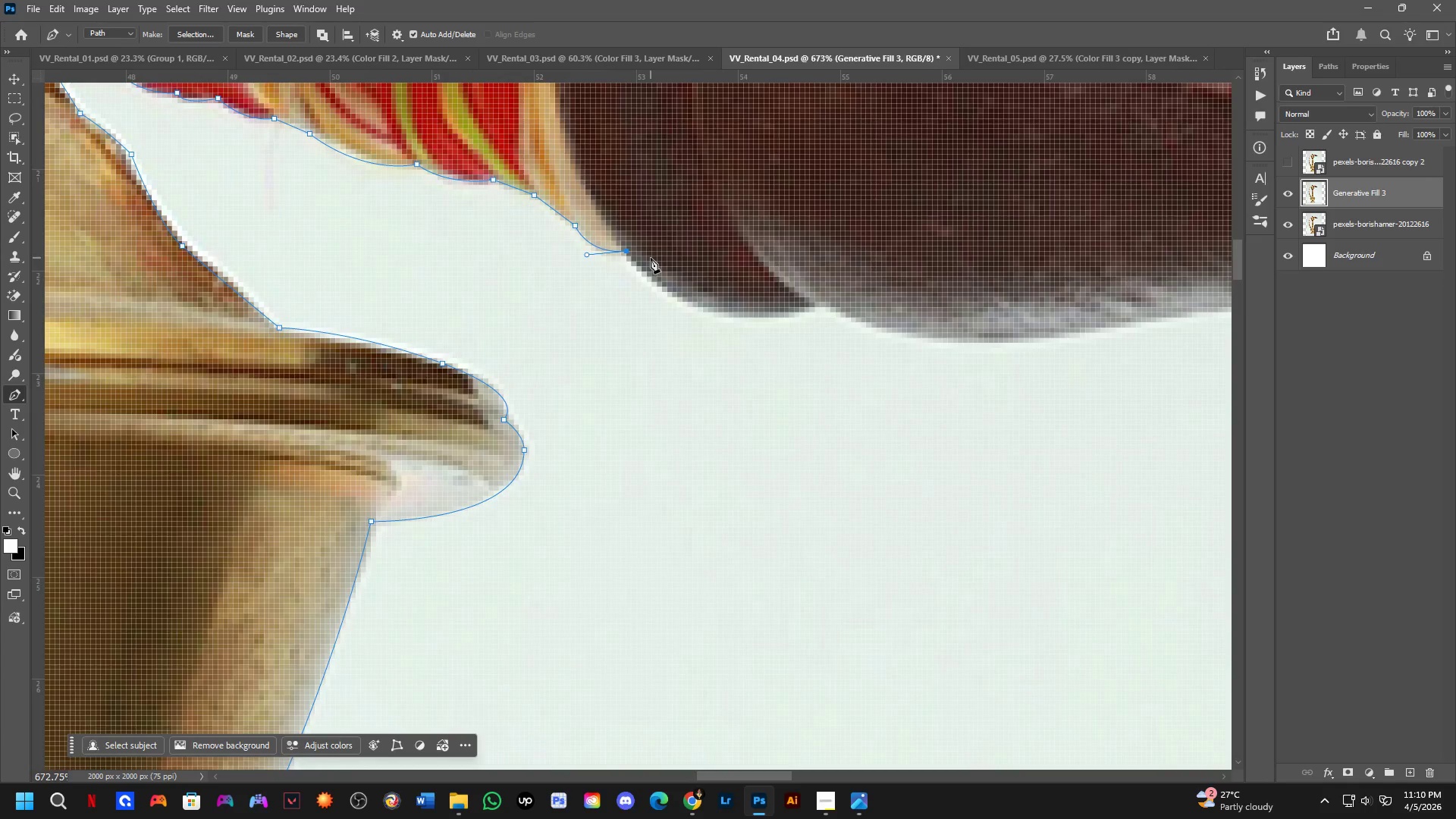 
left_click_drag(start_coordinate=[989, 223], to_coordinate=[672, 232])
 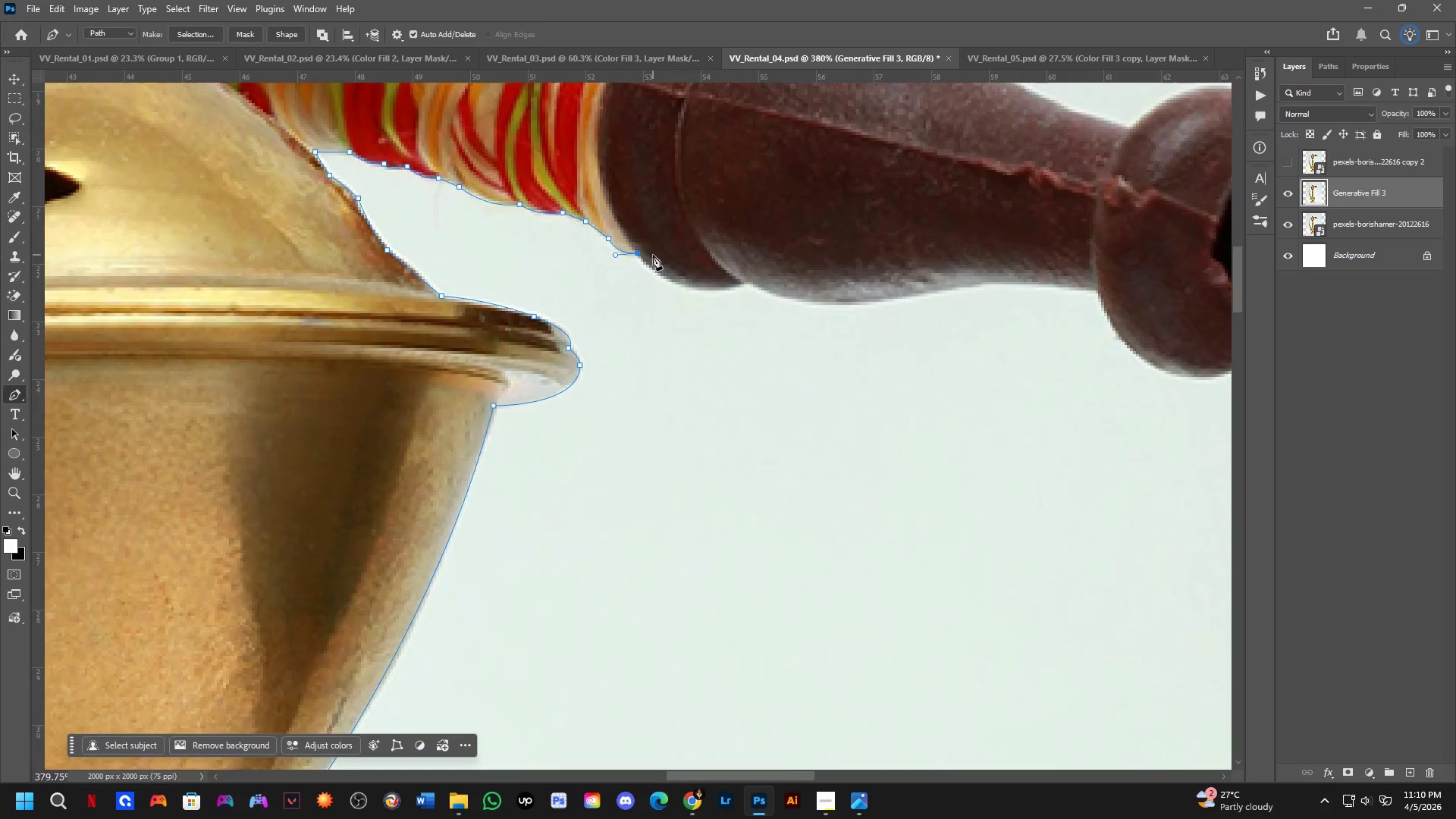 
scroll: coordinate [755, 219], scroll_direction: up, amount: 4.0
 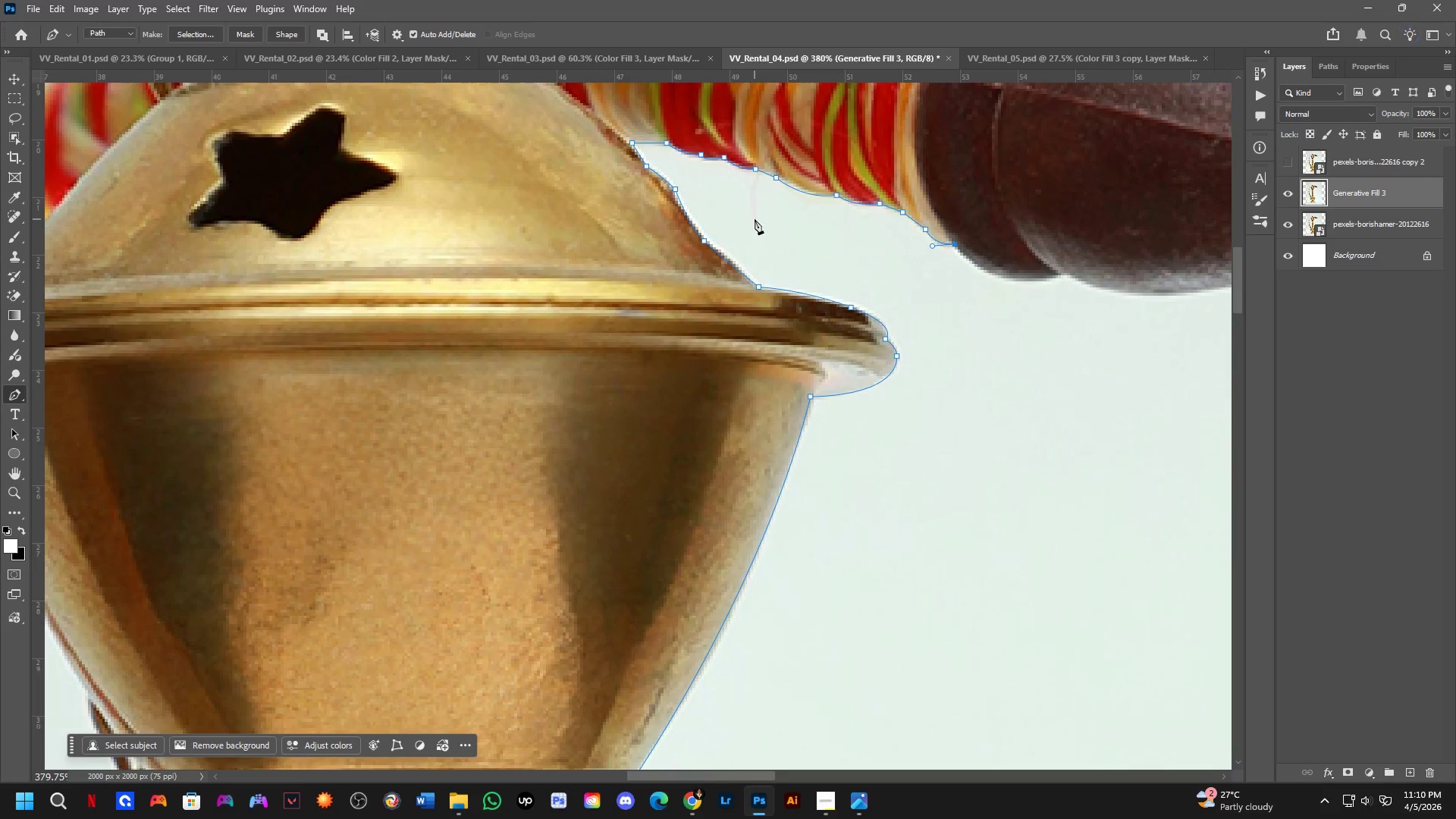 
hold_key(key=Space, duration=0.53)
 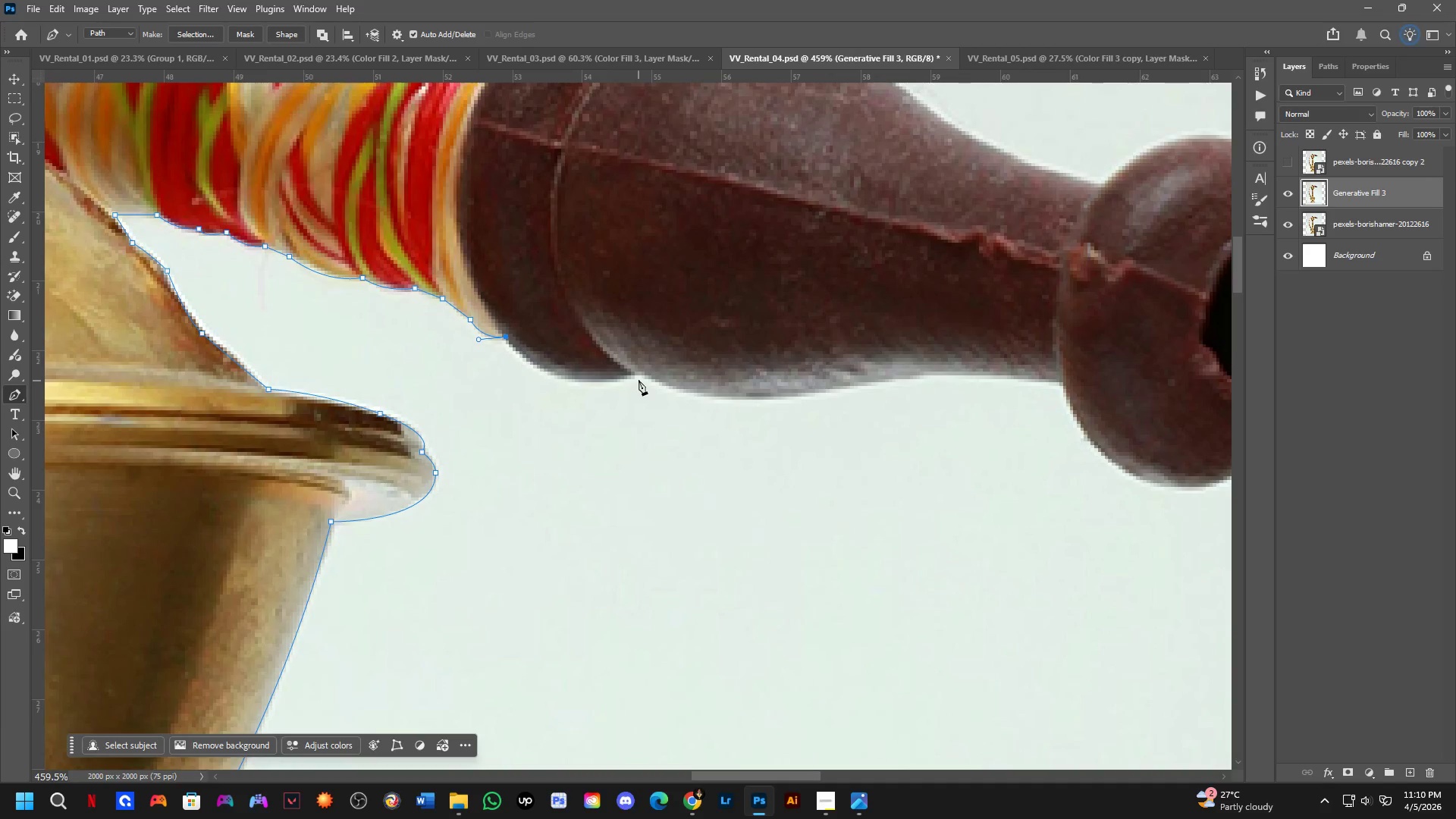 
left_click_drag(start_coordinate=[706, 277], to_coordinate=[578, 360])
 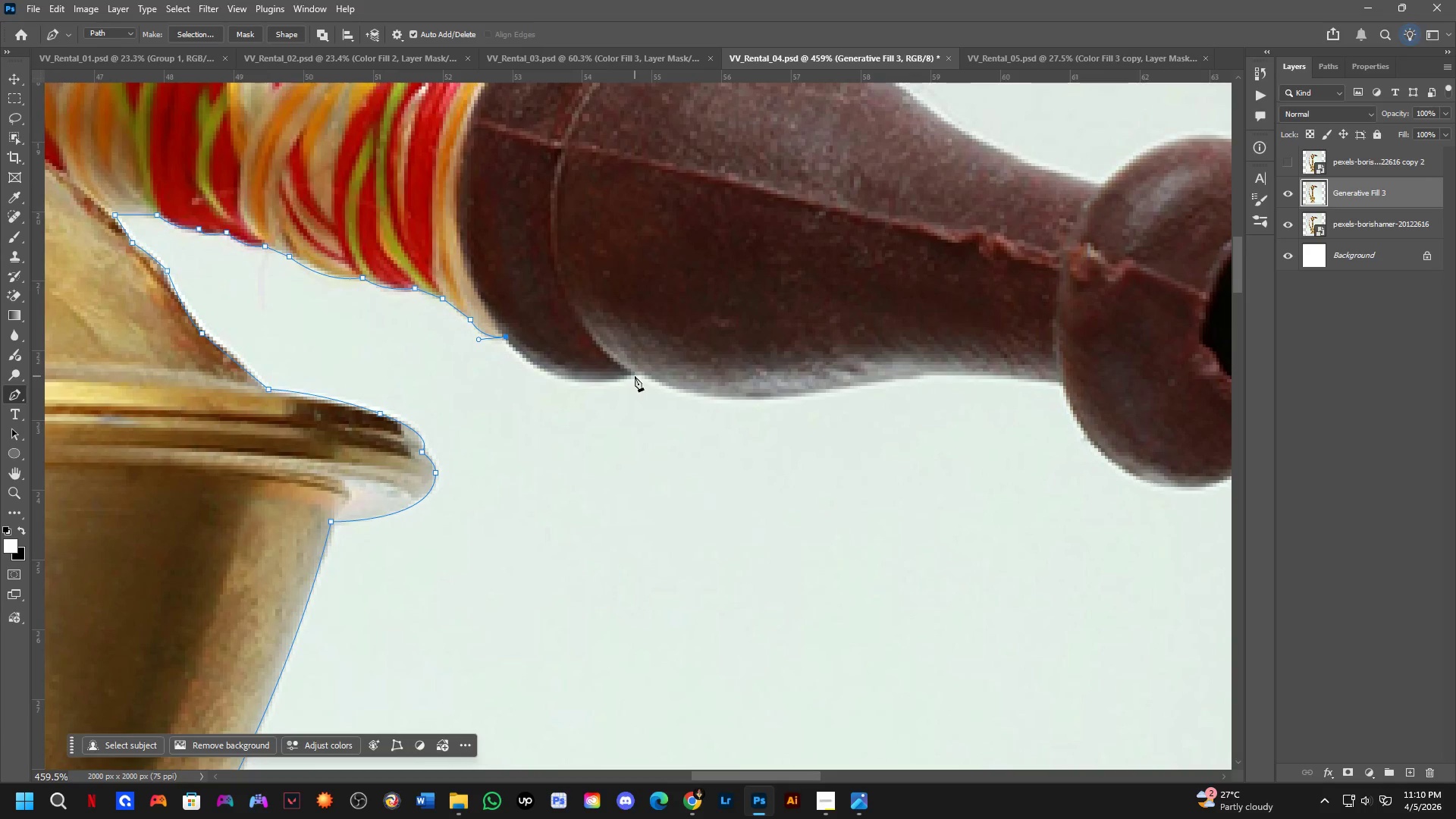 
scroll: coordinate [651, 260], scroll_direction: up, amount: 2.0
 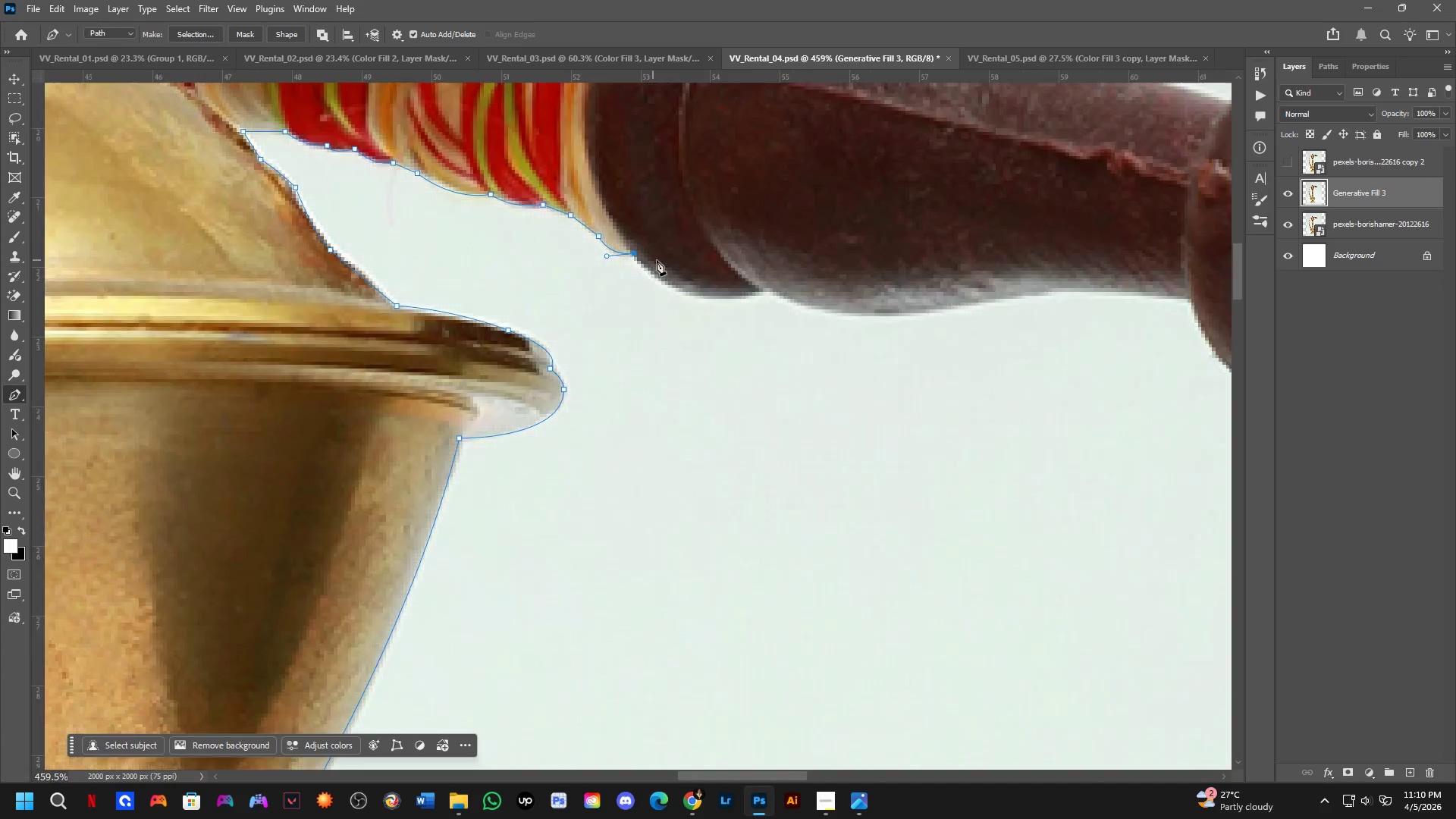 
left_click_drag(start_coordinate=[633, 372], to_coordinate=[730, 345])
 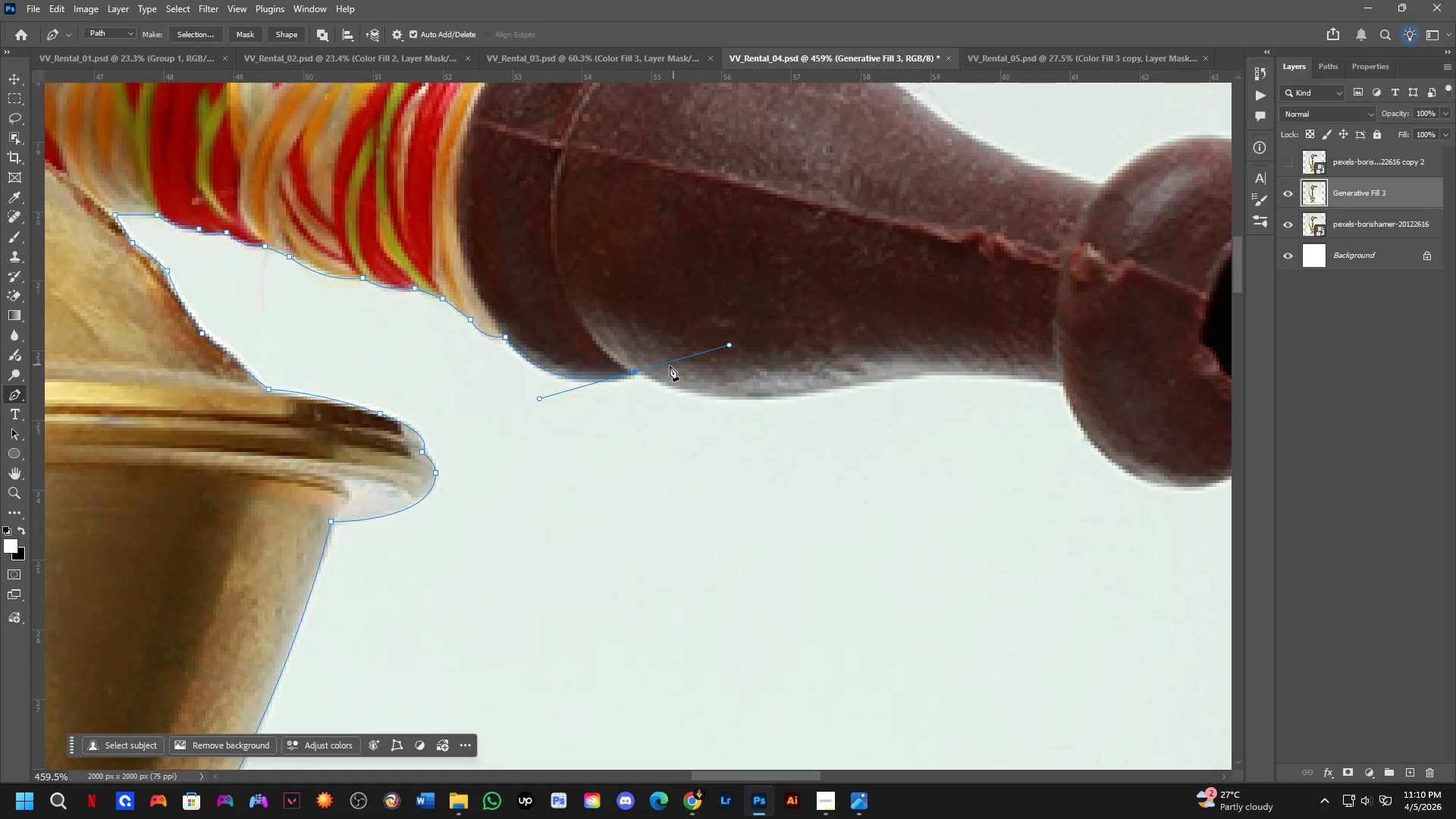 
hold_key(key=AltLeft, duration=0.88)
 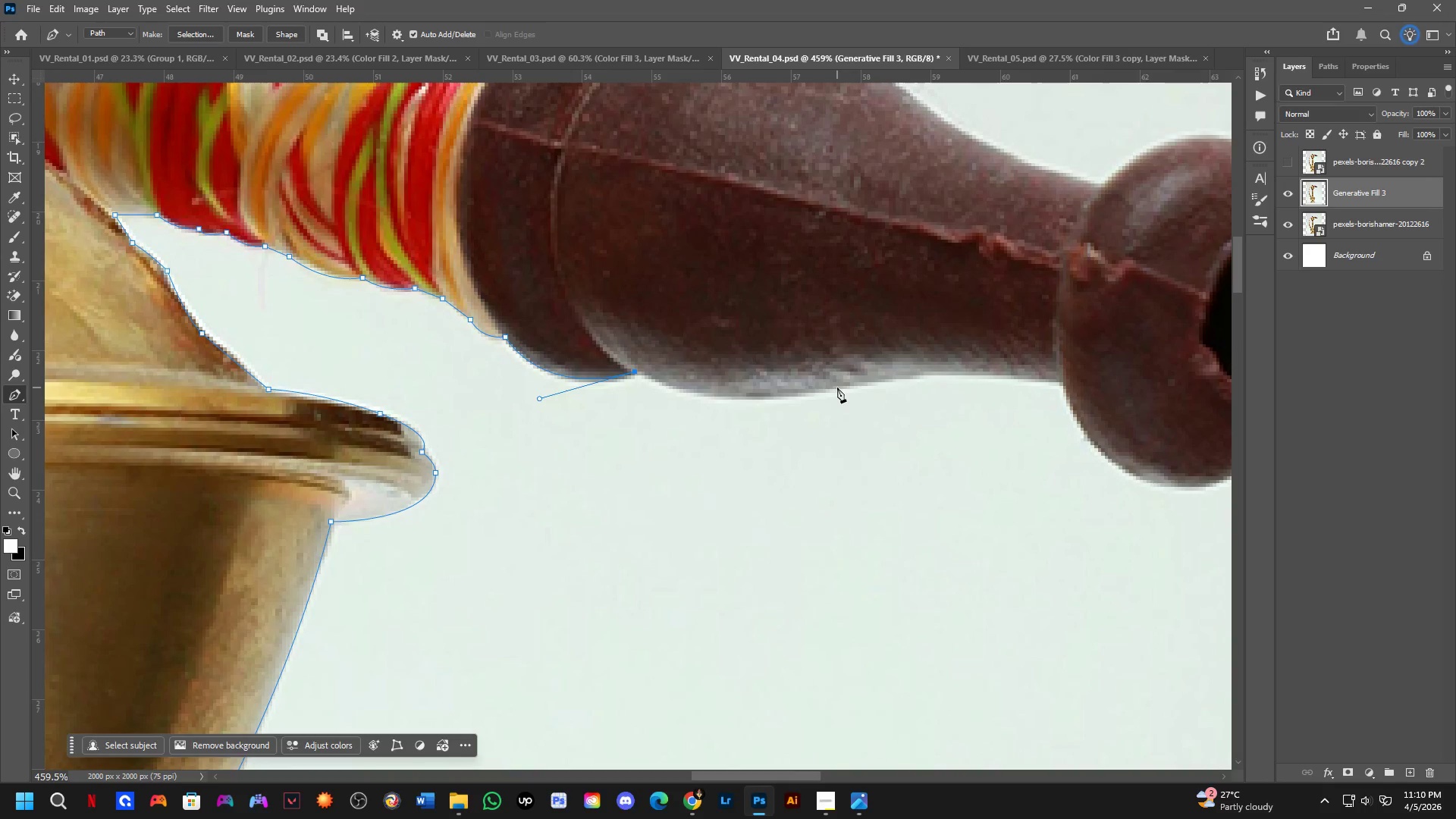 
left_click_drag(start_coordinate=[837, 387], to_coordinate=[977, 356])
 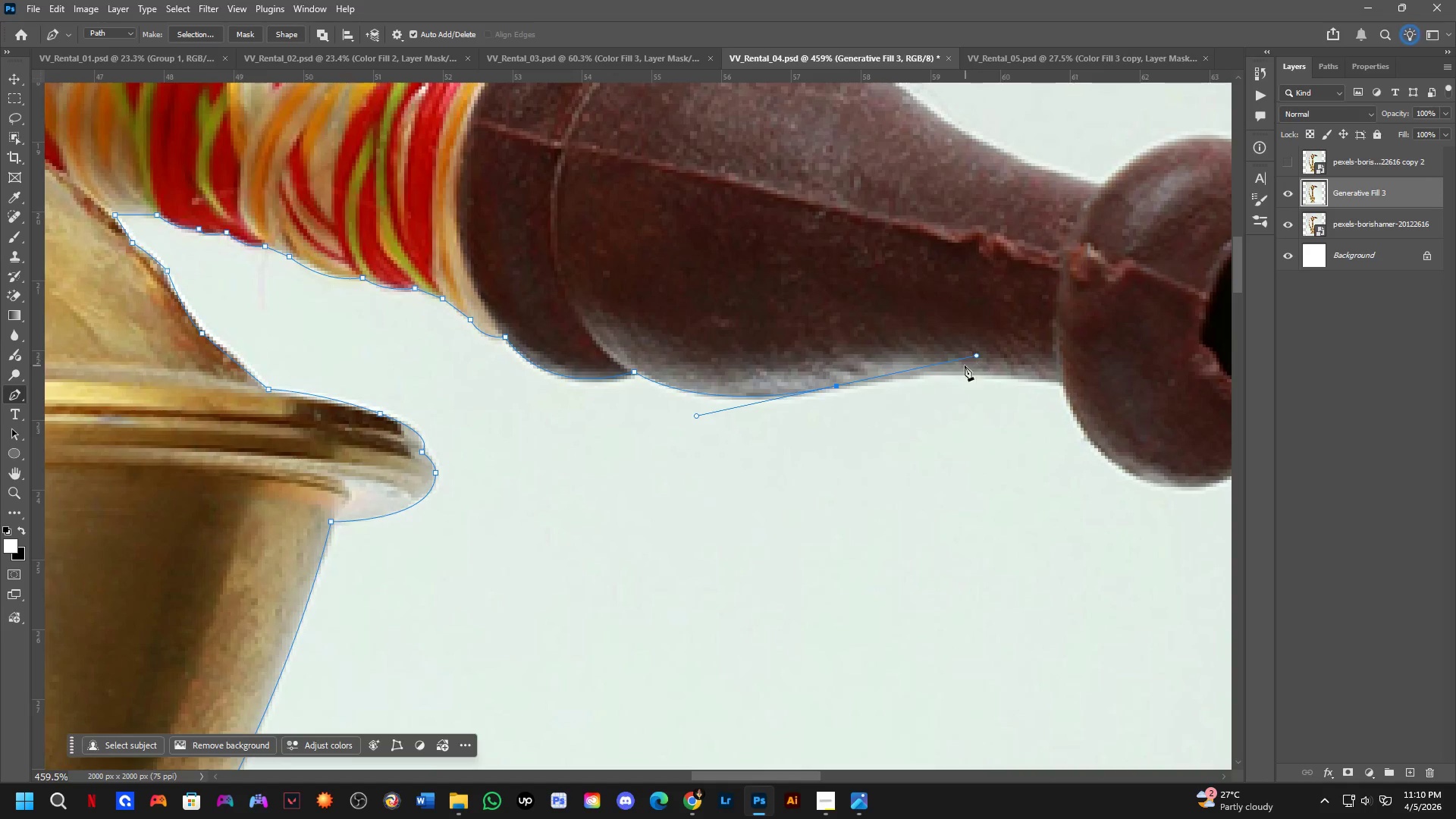 
hold_key(key=Space, duration=0.83)
 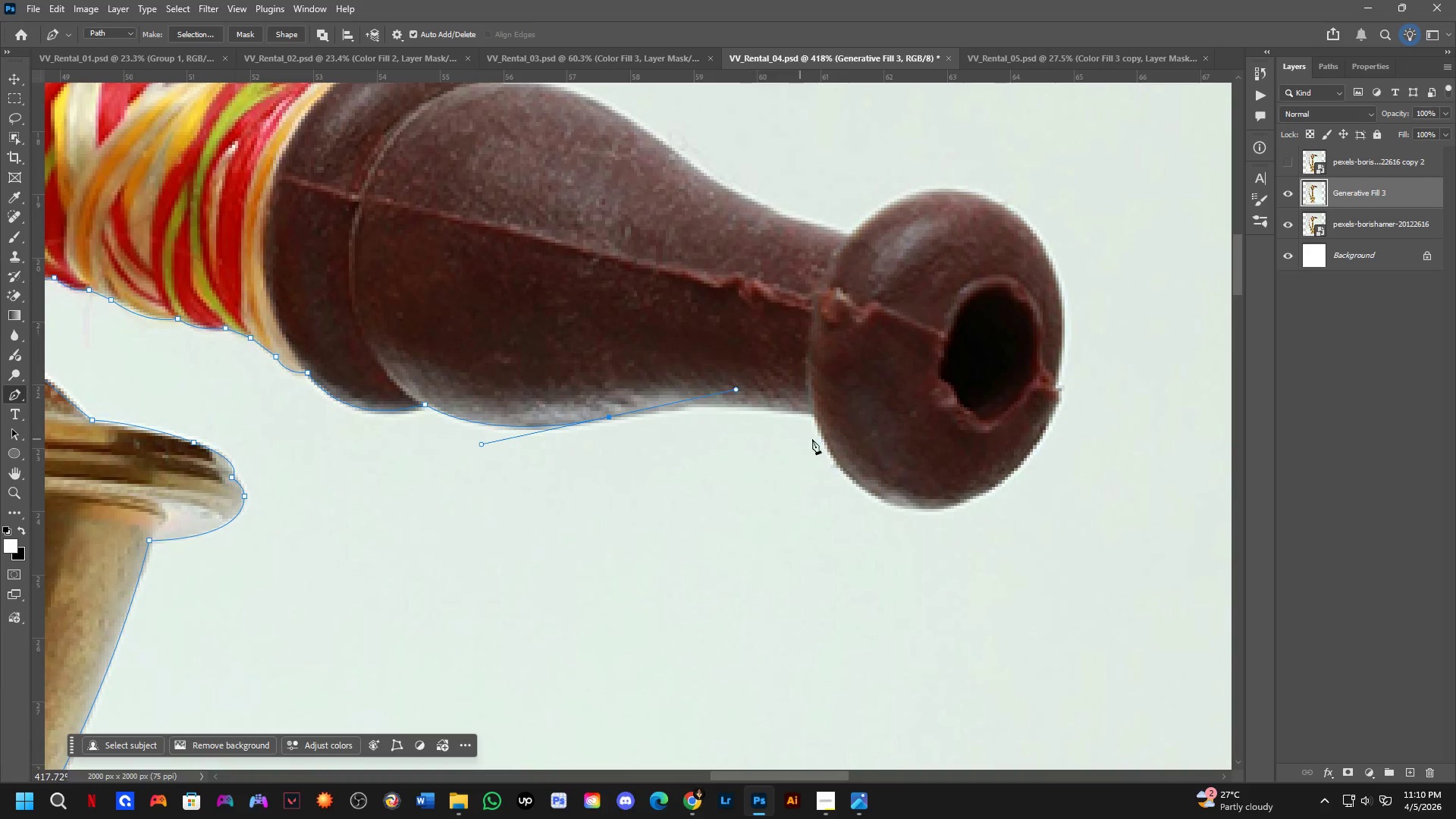 
left_click_drag(start_coordinate=[947, 422], to_coordinate=[708, 453])
 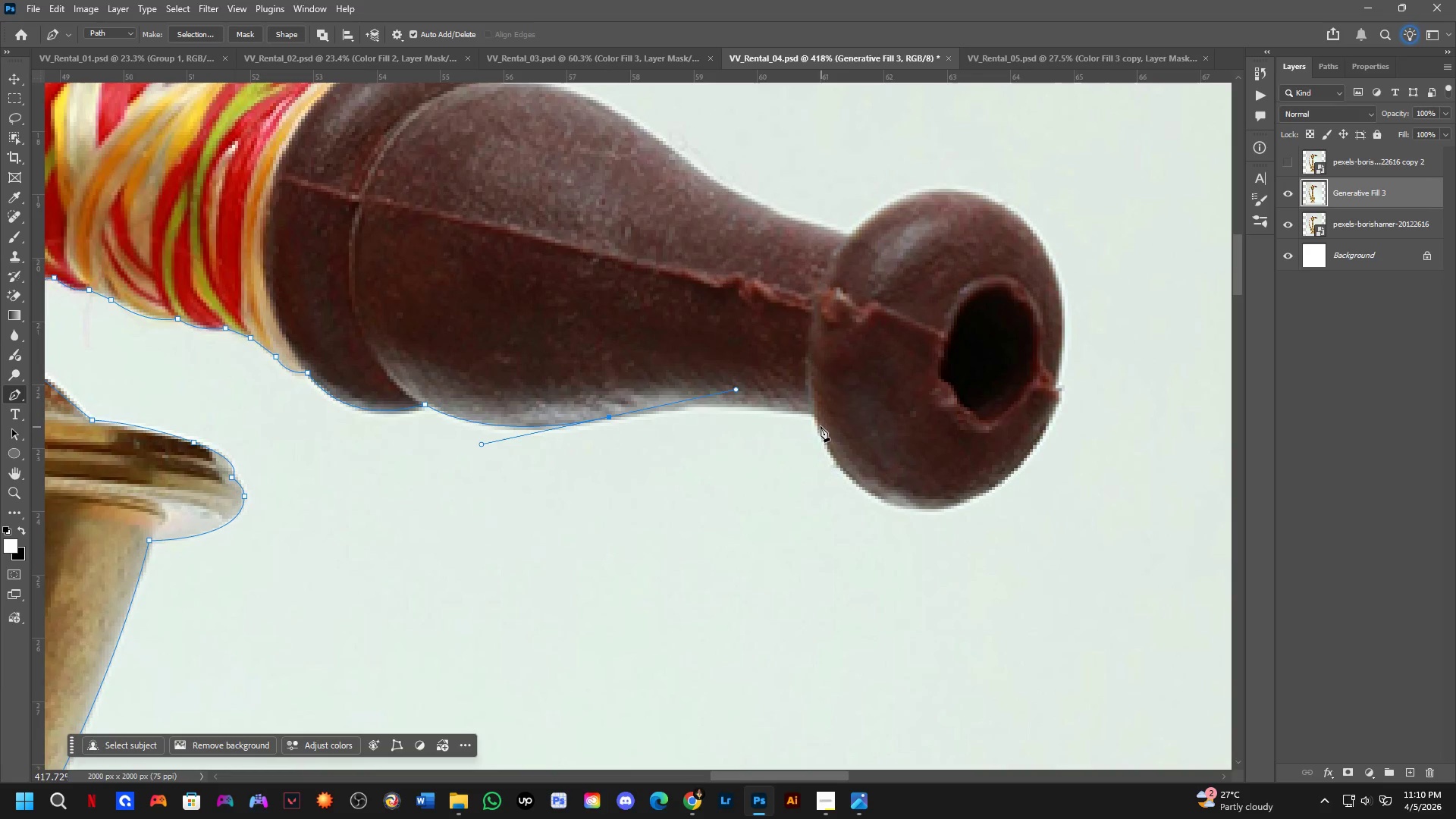 
scroll: coordinate [955, 383], scroll_direction: down, amount: 1.0
 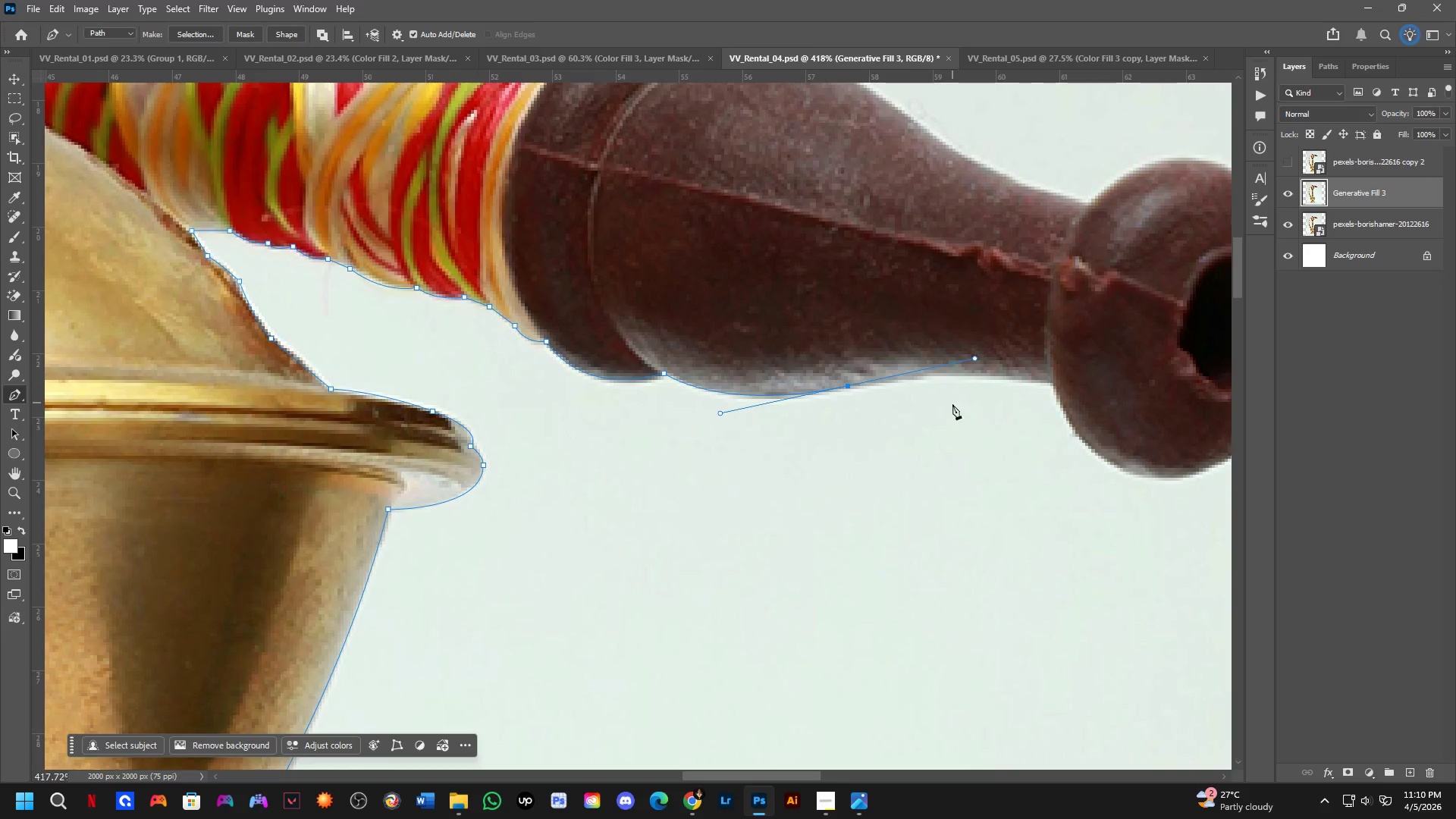 
left_click([814, 418])
 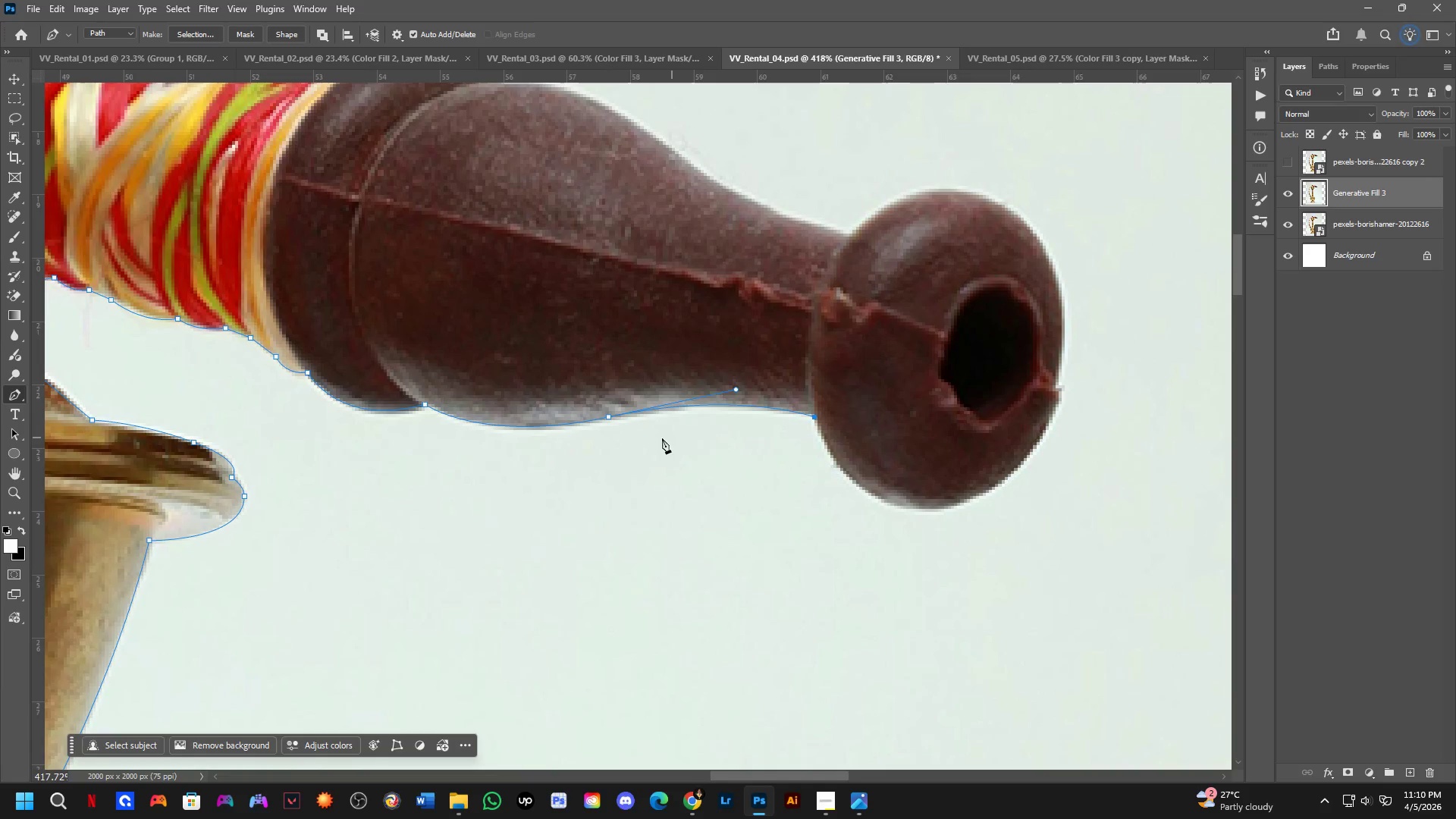 
scroll: coordinate [624, 427], scroll_direction: none, amount: 0.0
 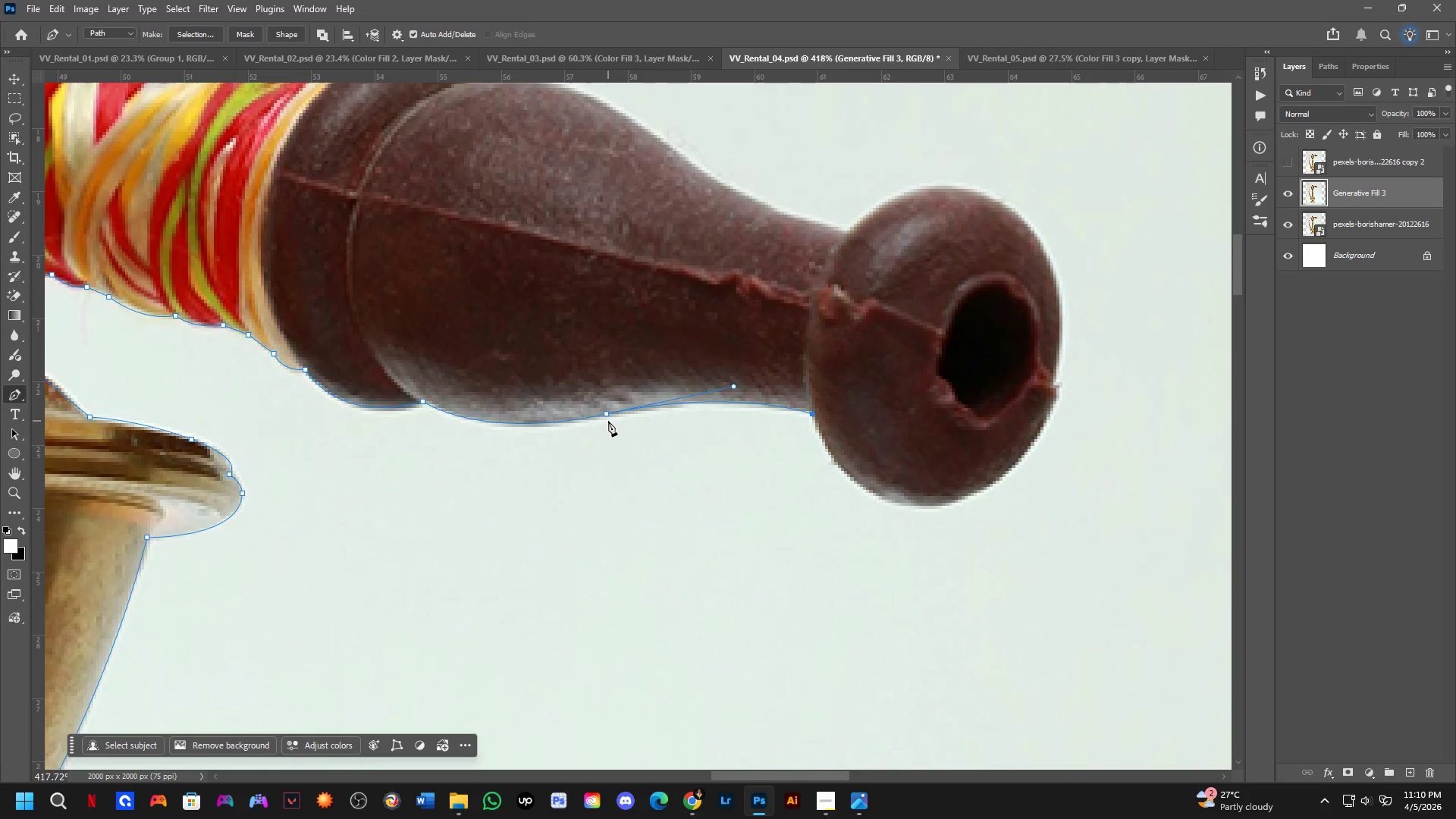 
hold_key(key=Space, duration=1.17)
 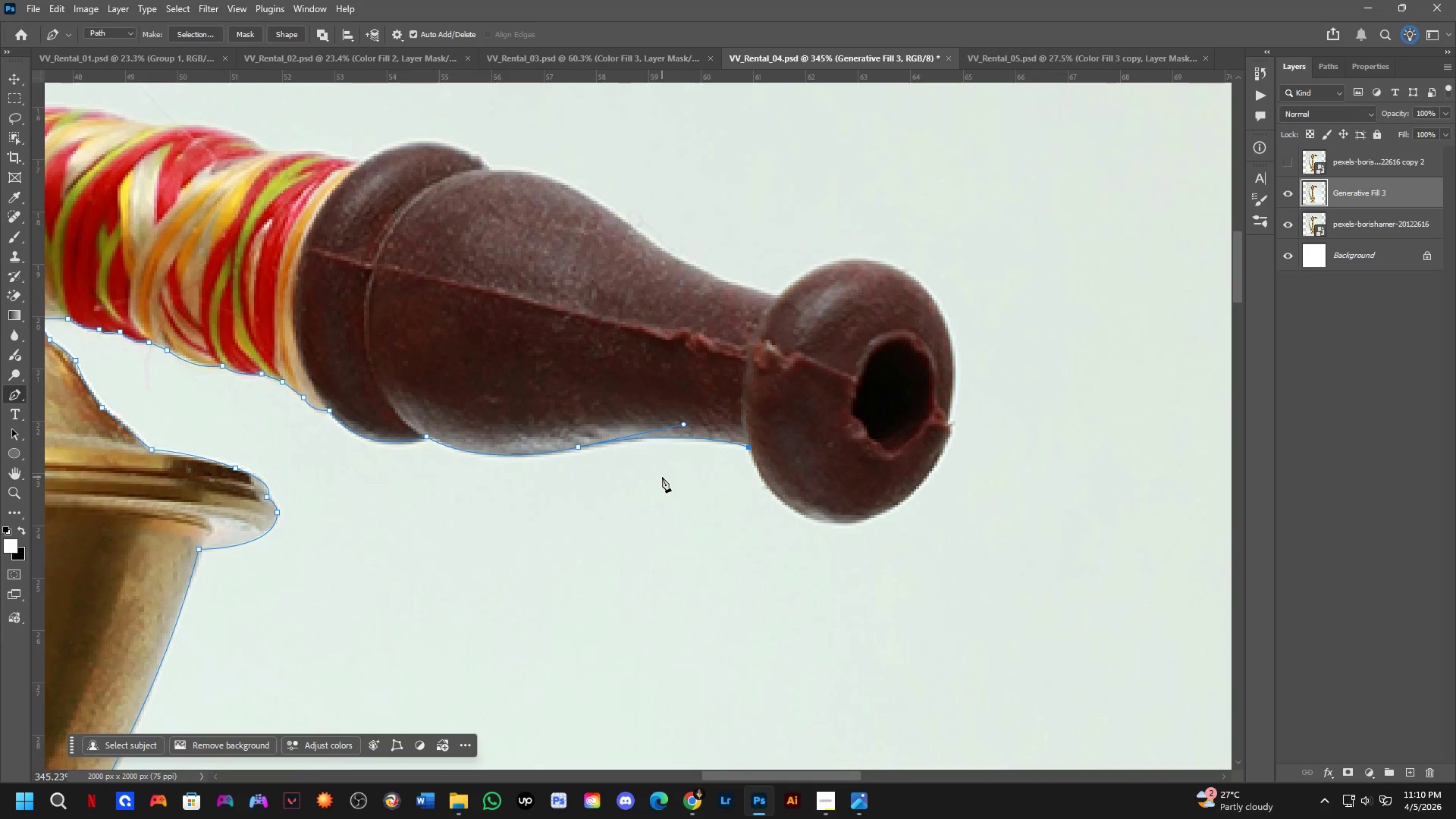 
left_click_drag(start_coordinate=[682, 445], to_coordinate=[654, 478])
 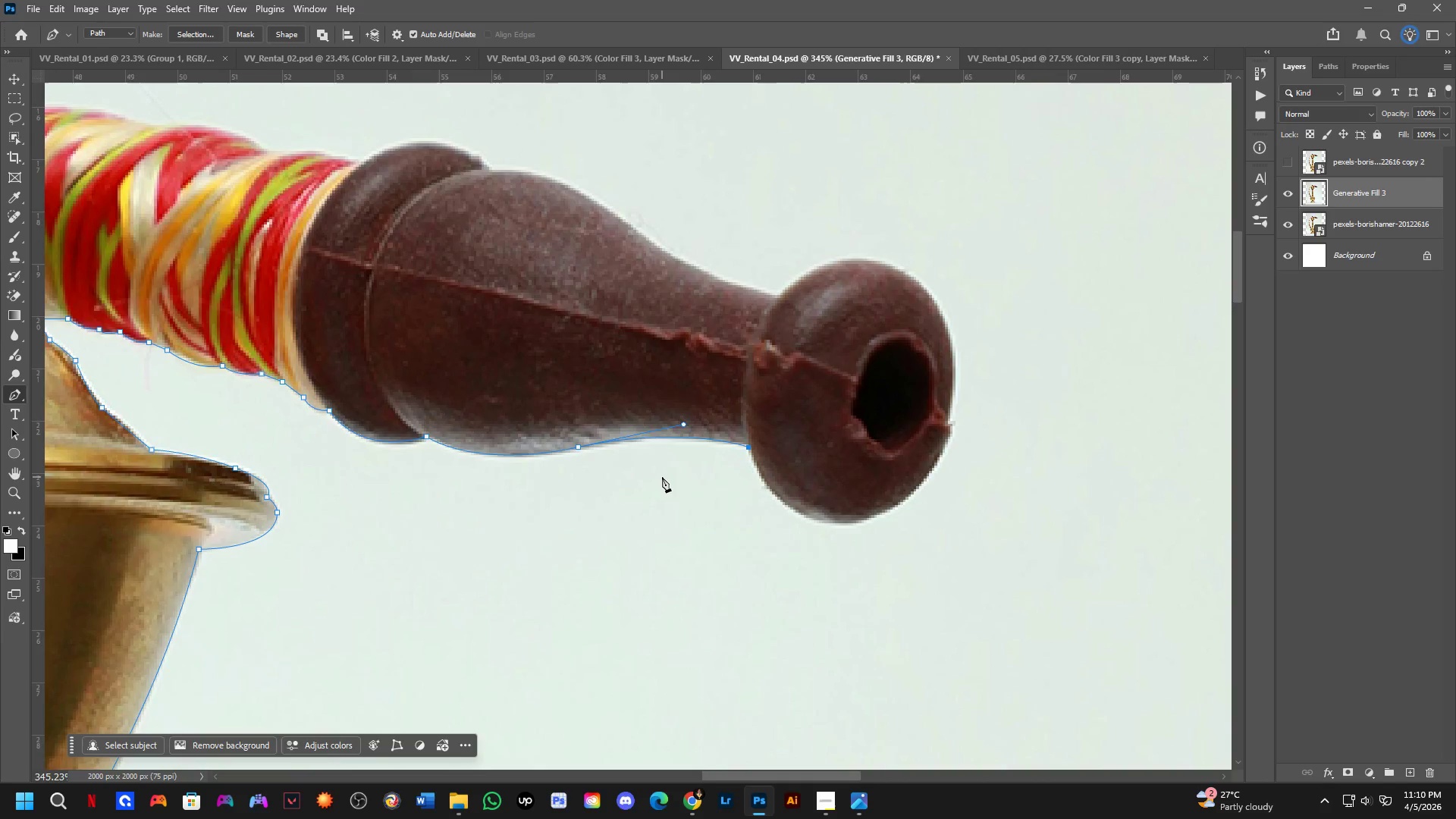 
scroll: coordinate [608, 421], scroll_direction: down, amount: 2.0
 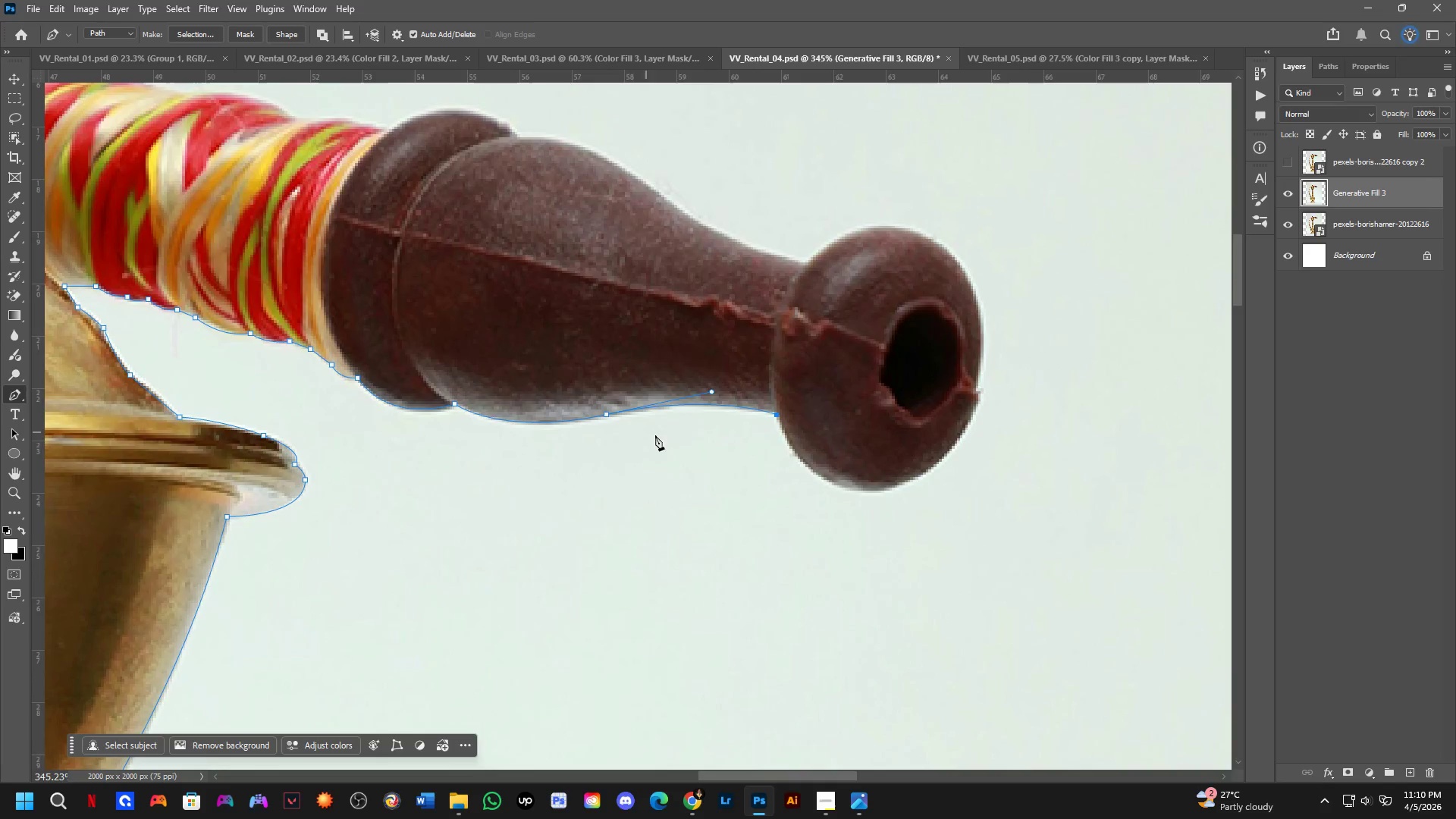 
hold_key(key=Space, duration=1.5)
 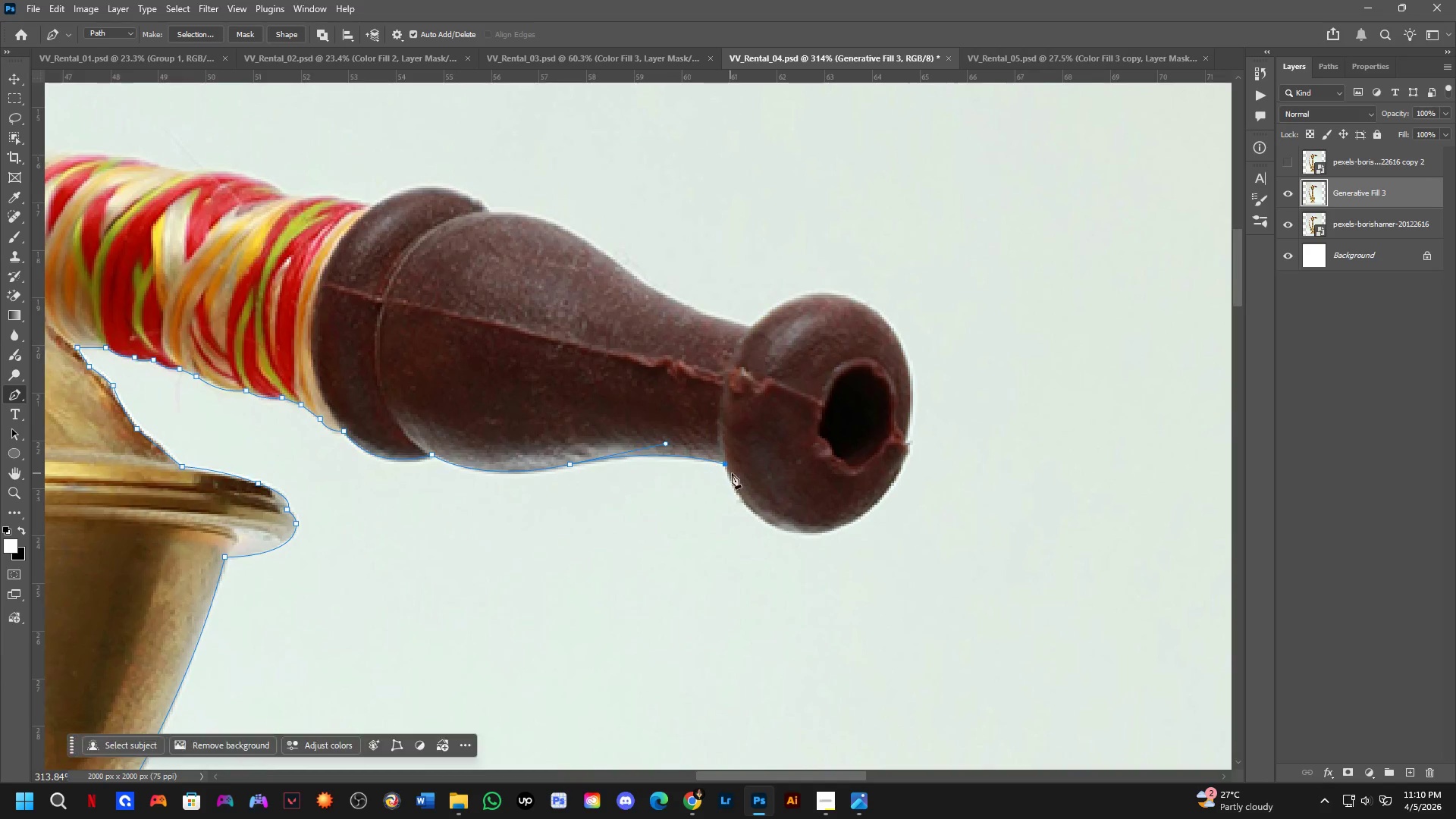 
left_click_drag(start_coordinate=[727, 457], to_coordinate=[711, 472])
 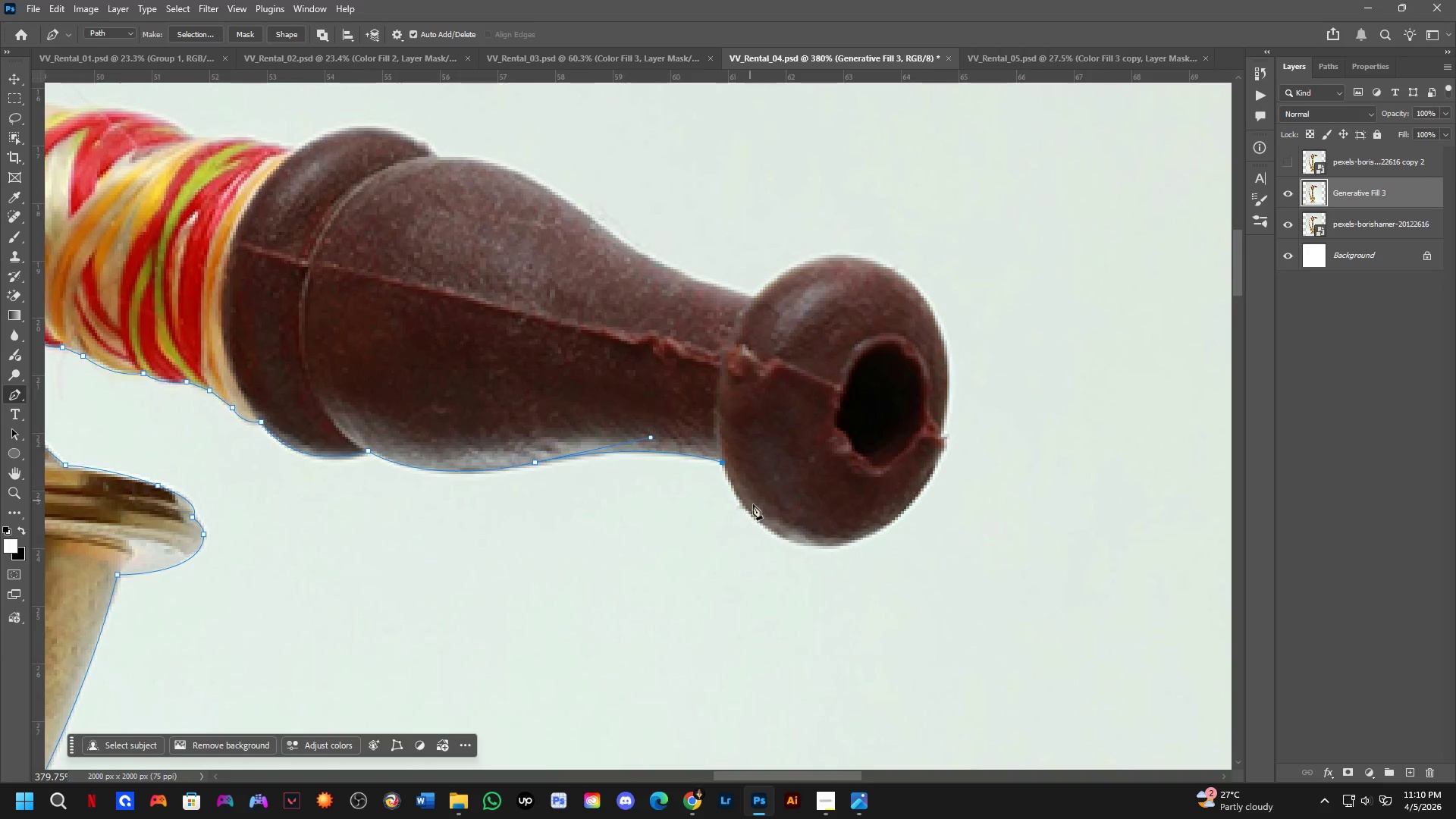 
scroll: coordinate [662, 477], scroll_direction: down, amount: 1.0
 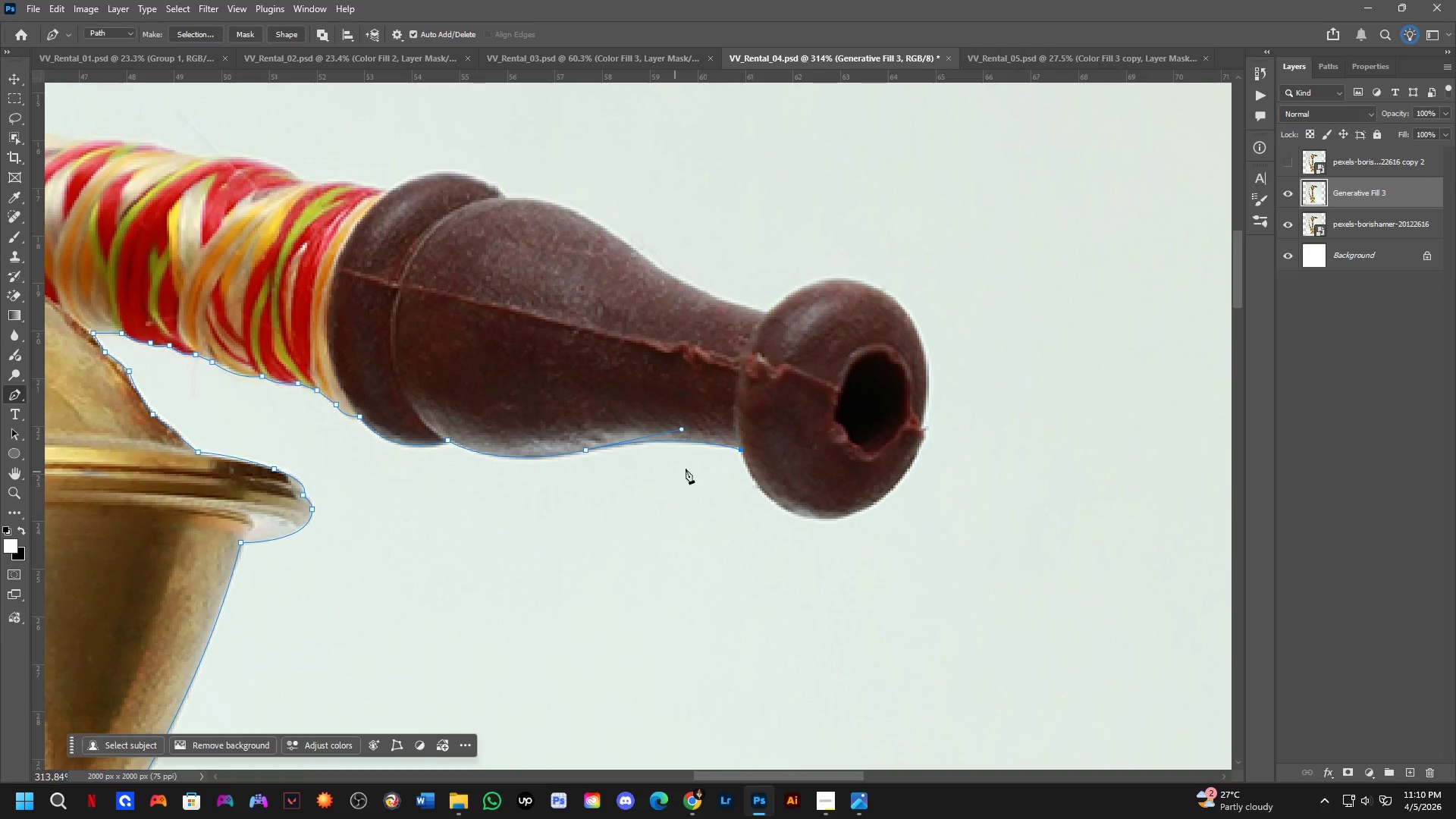 
hold_key(key=Space, duration=0.47)
 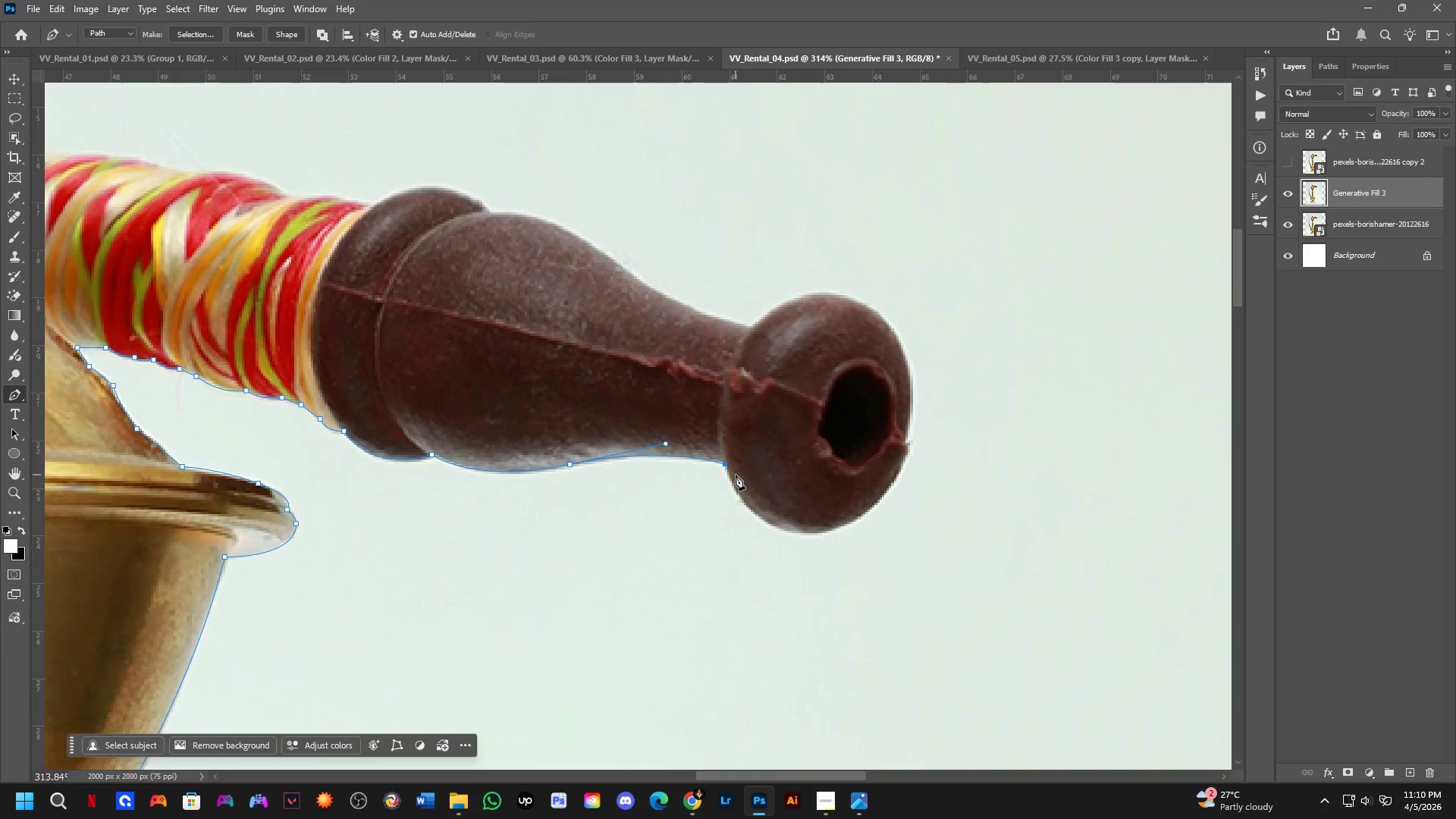 
scroll: coordinate [736, 475], scroll_direction: up, amount: 2.0
 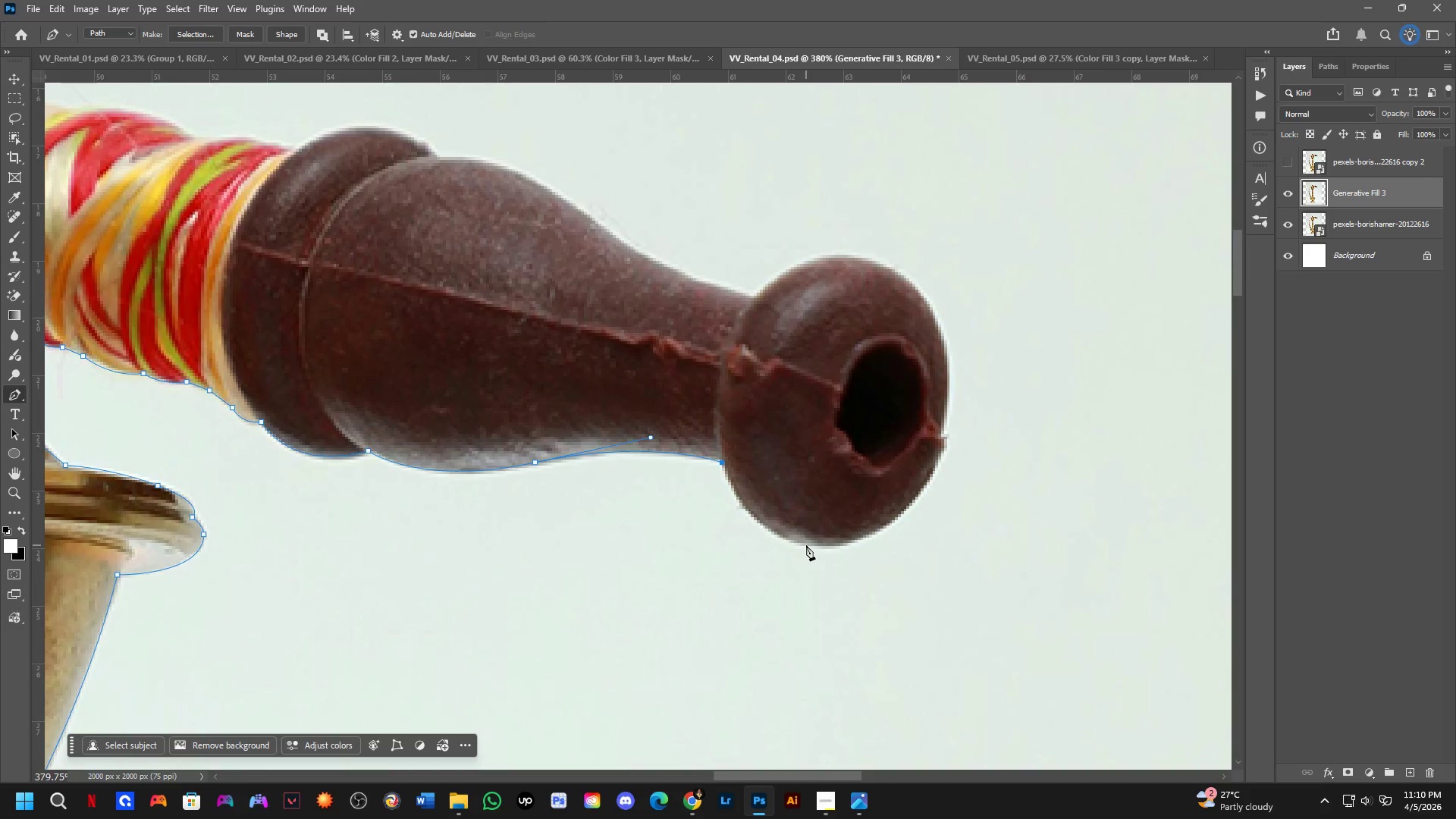 
left_click_drag(start_coordinate=[807, 545], to_coordinate=[868, 556])
 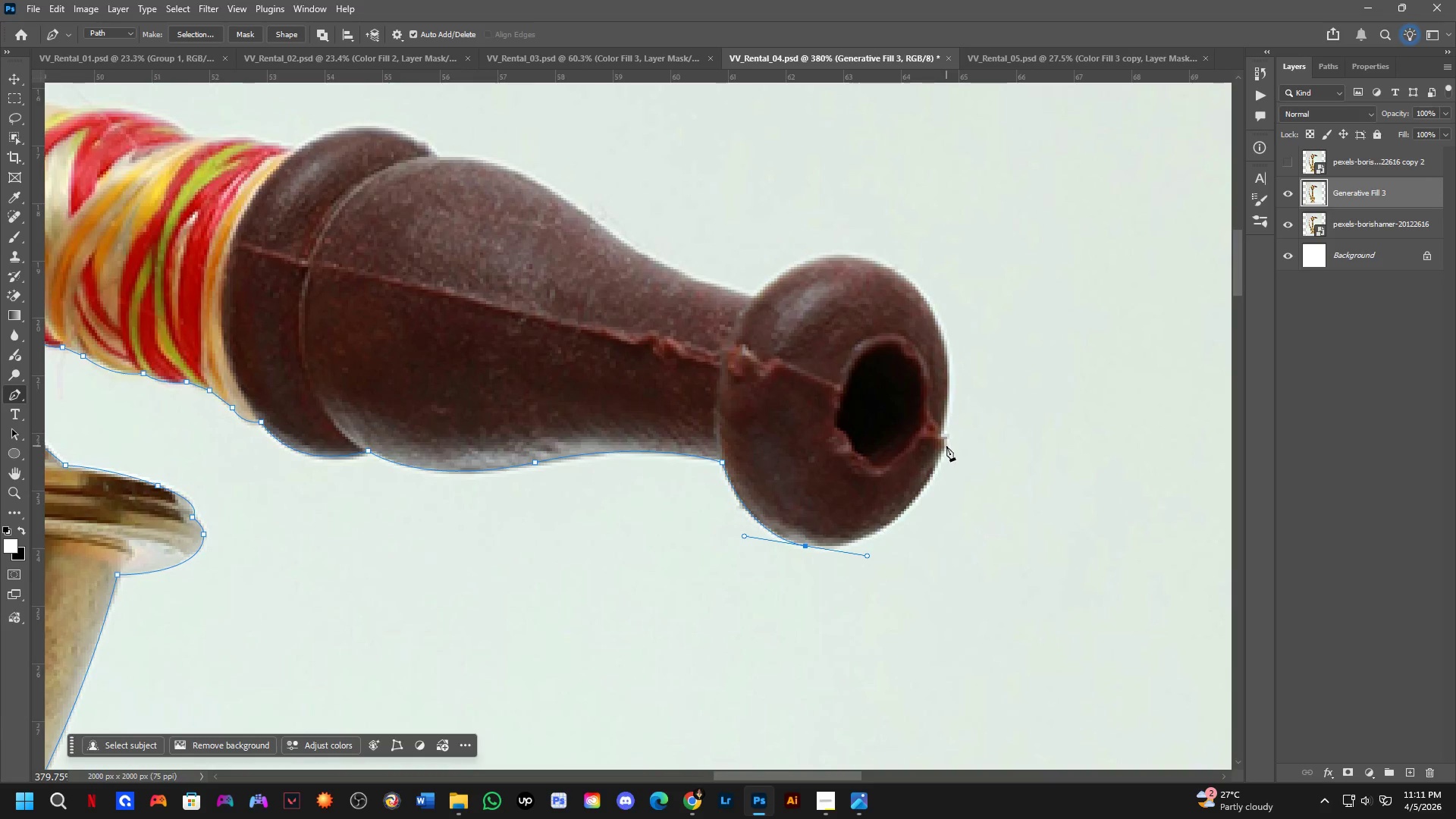 
left_click_drag(start_coordinate=[946, 446], to_coordinate=[963, 396])
 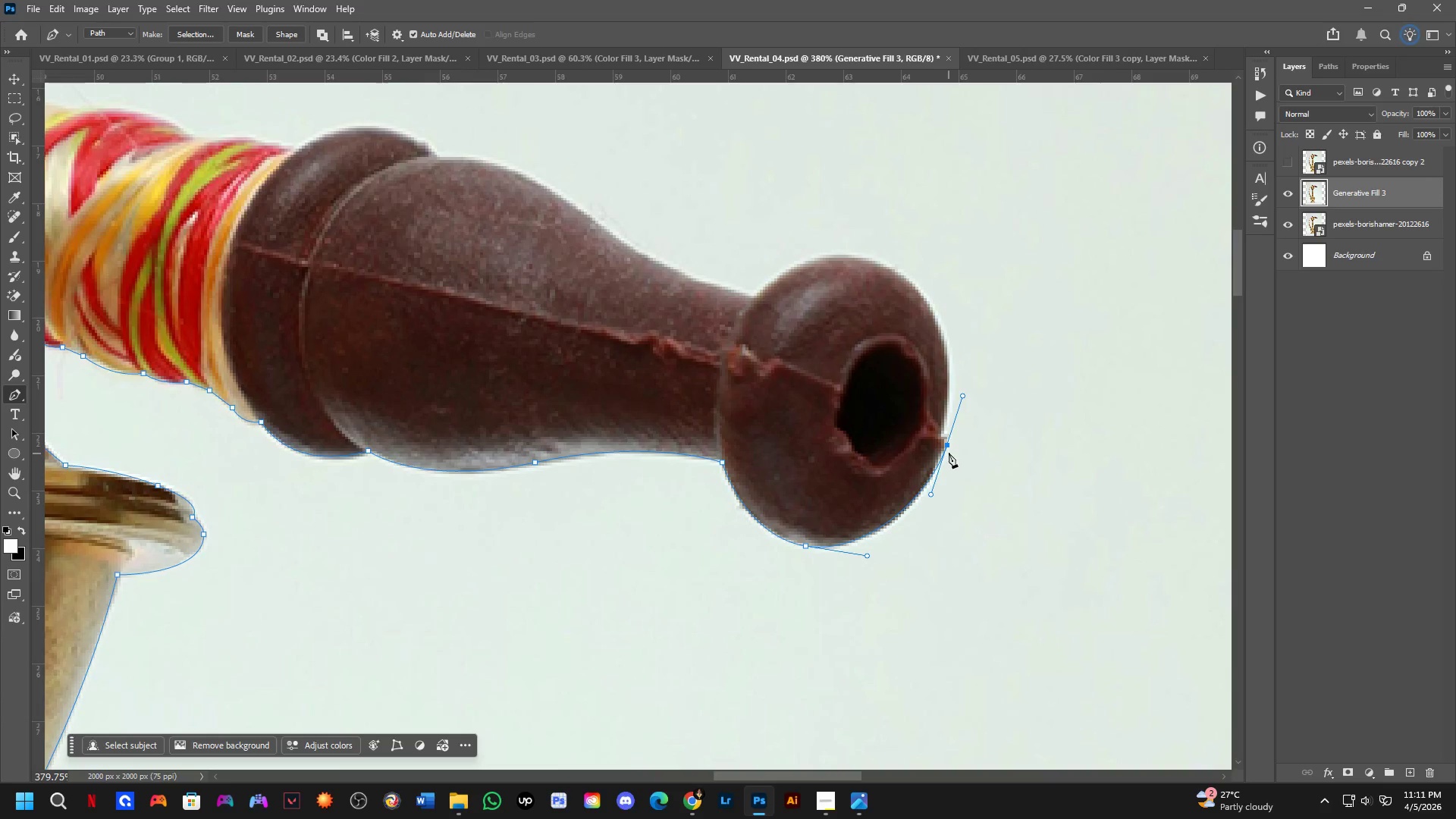 
hold_key(key=ControlLeft, duration=1.11)
 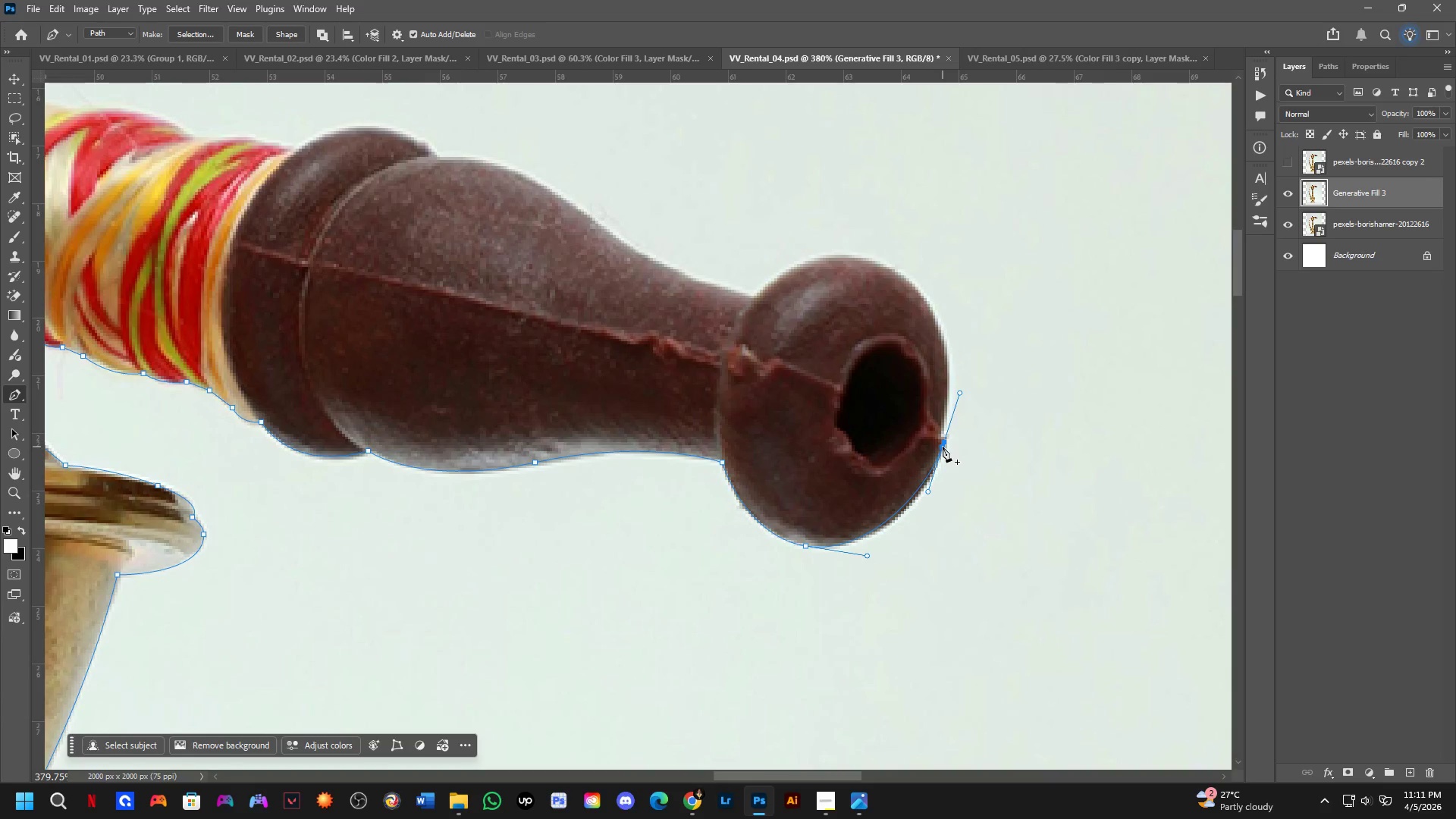 
hold_key(key=AltLeft, duration=0.41)
left_click([944, 442])
 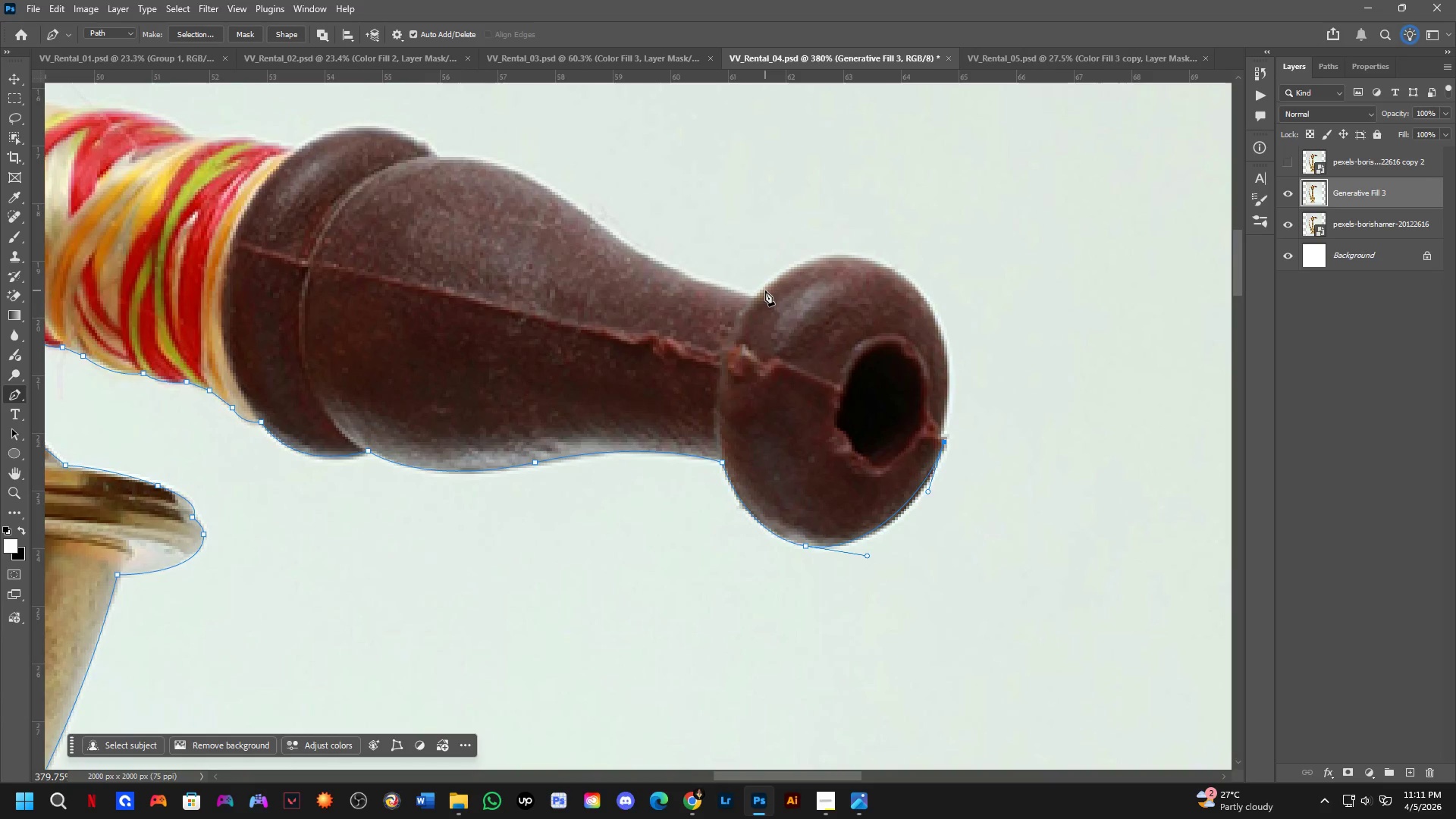 
left_click_drag(start_coordinate=[757, 296], to_coordinate=[522, 406])
 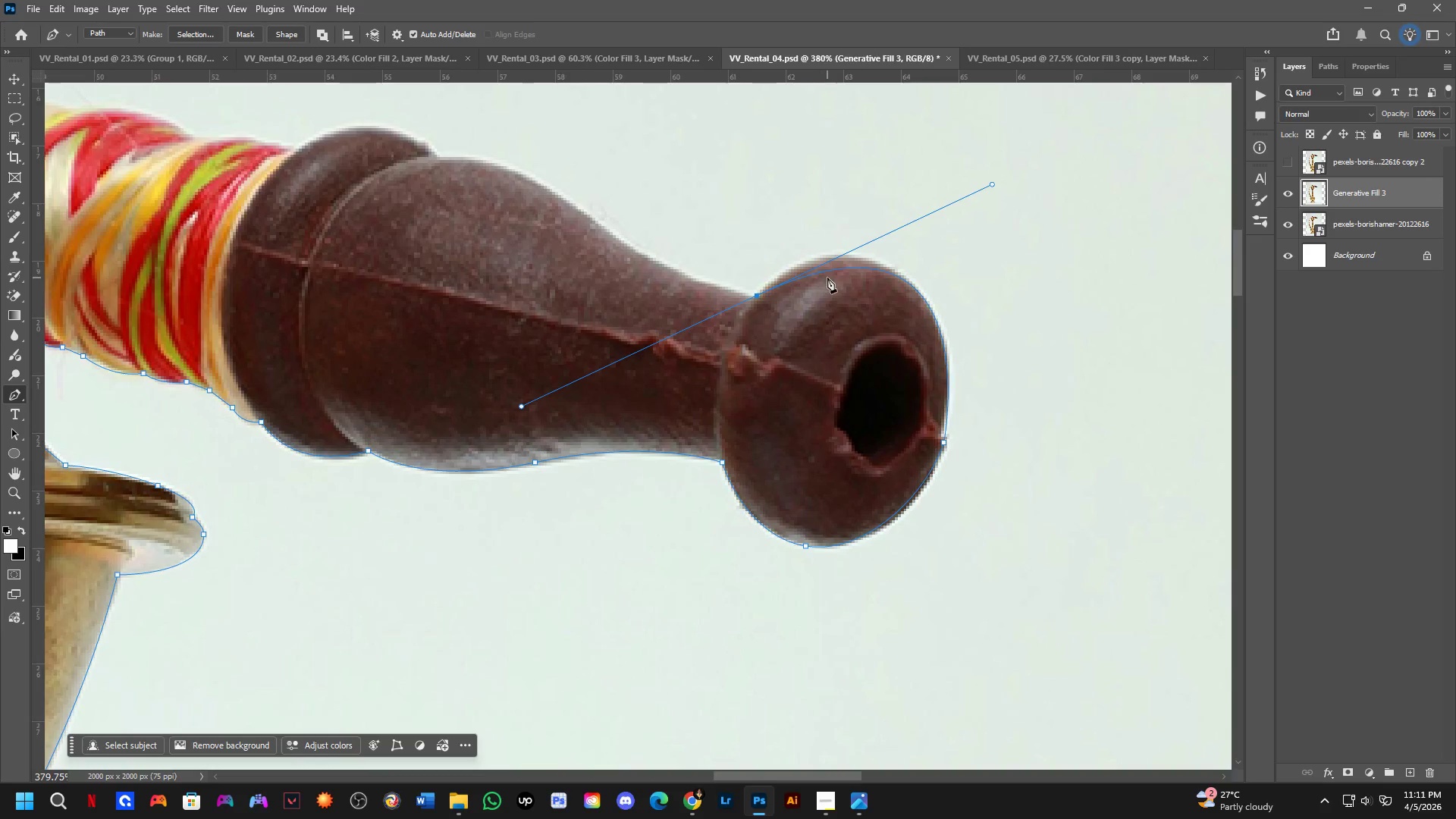 
left_click([830, 274])
 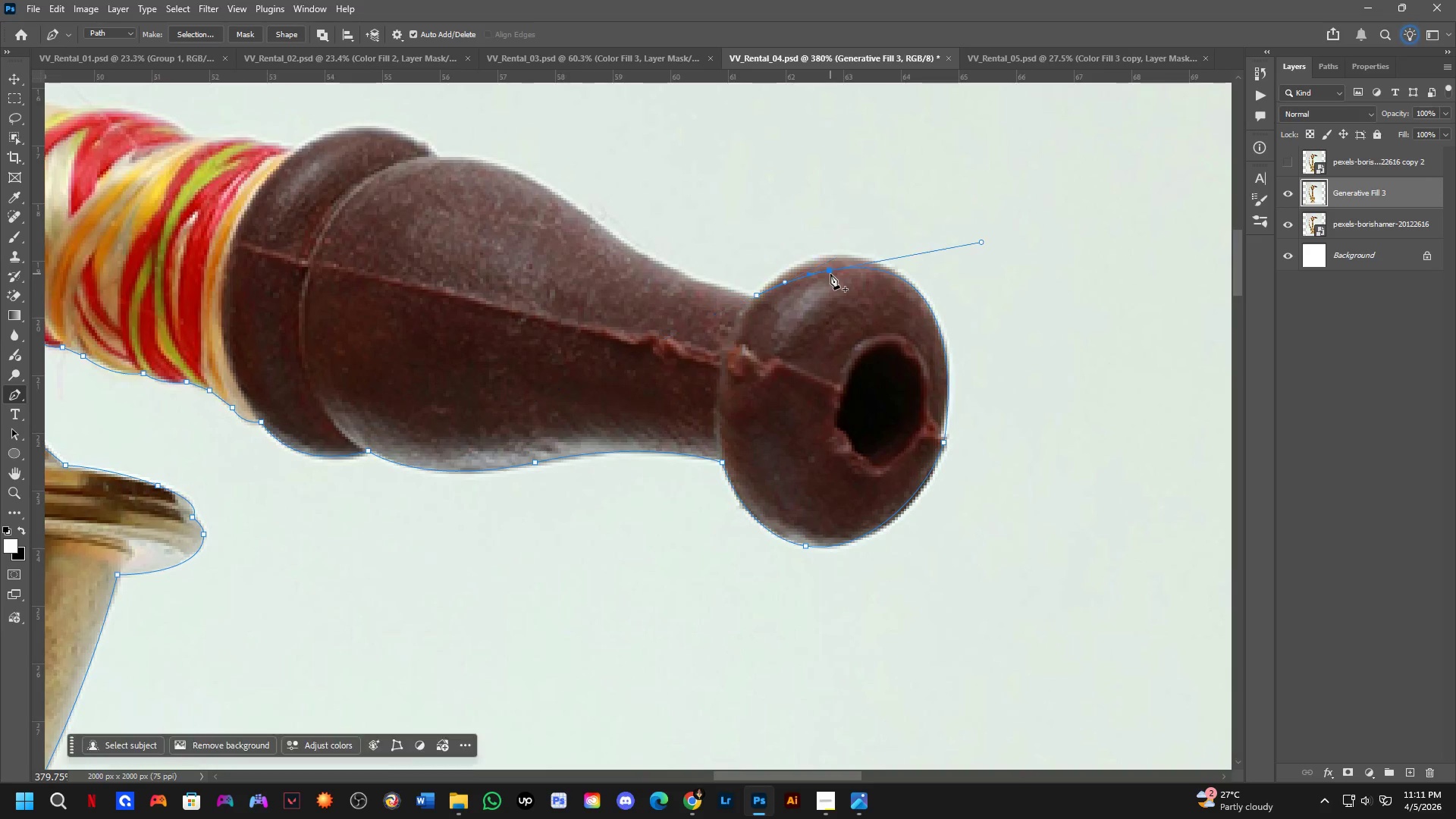 
left_click_drag(start_coordinate=[830, 274], to_coordinate=[820, 261])
 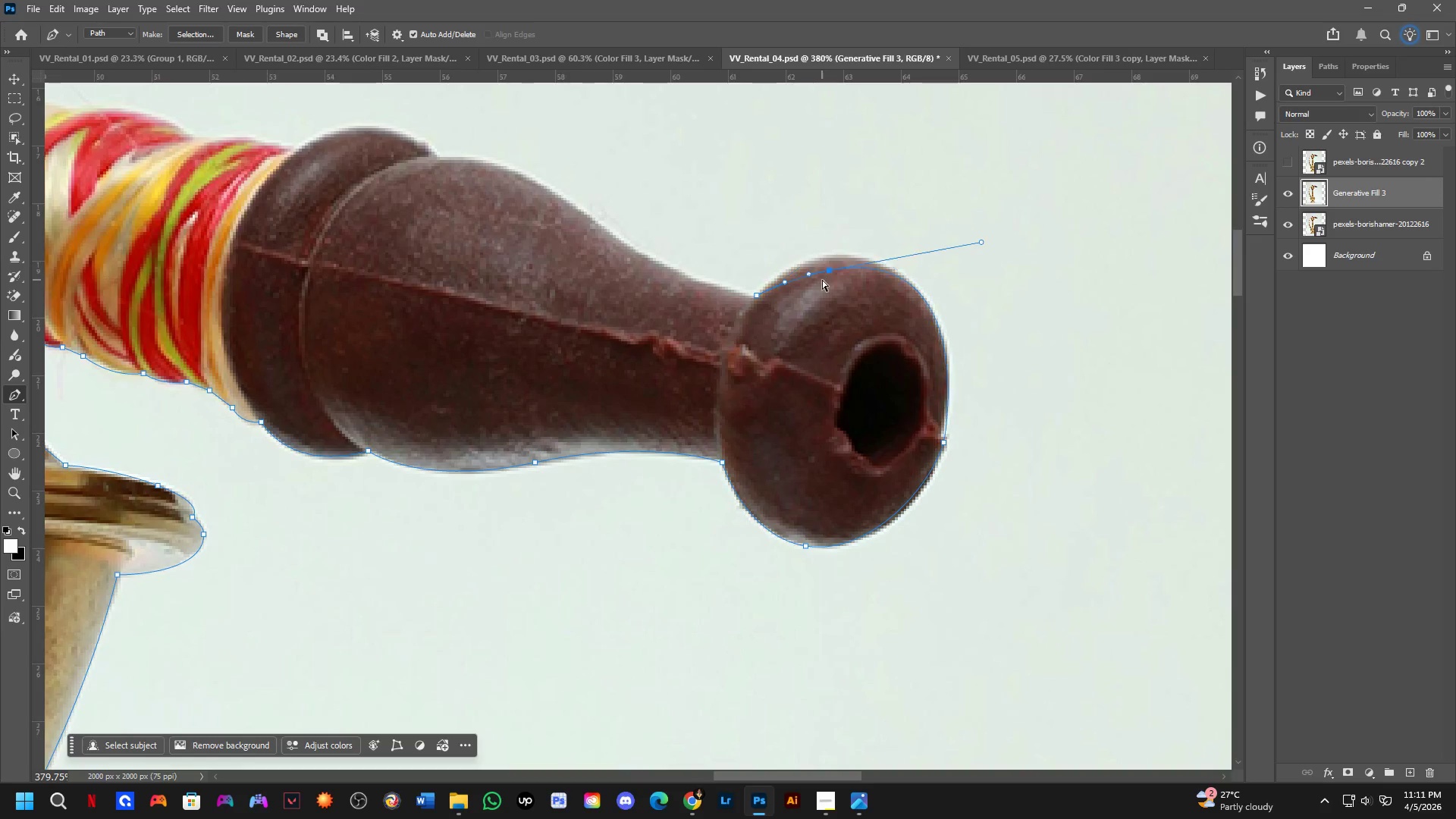 
key(Control+Z)
 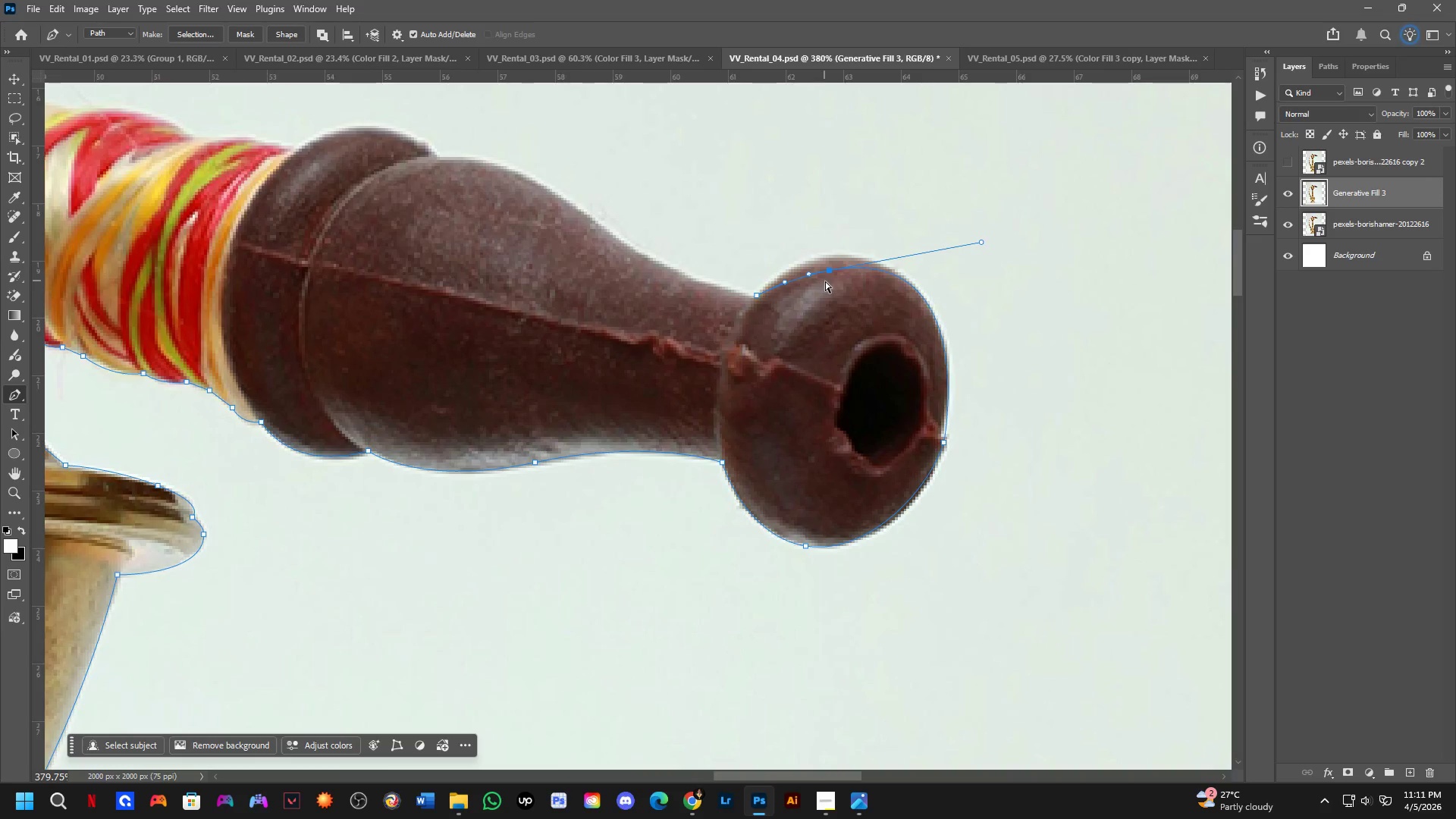 
key(Control+Z)
 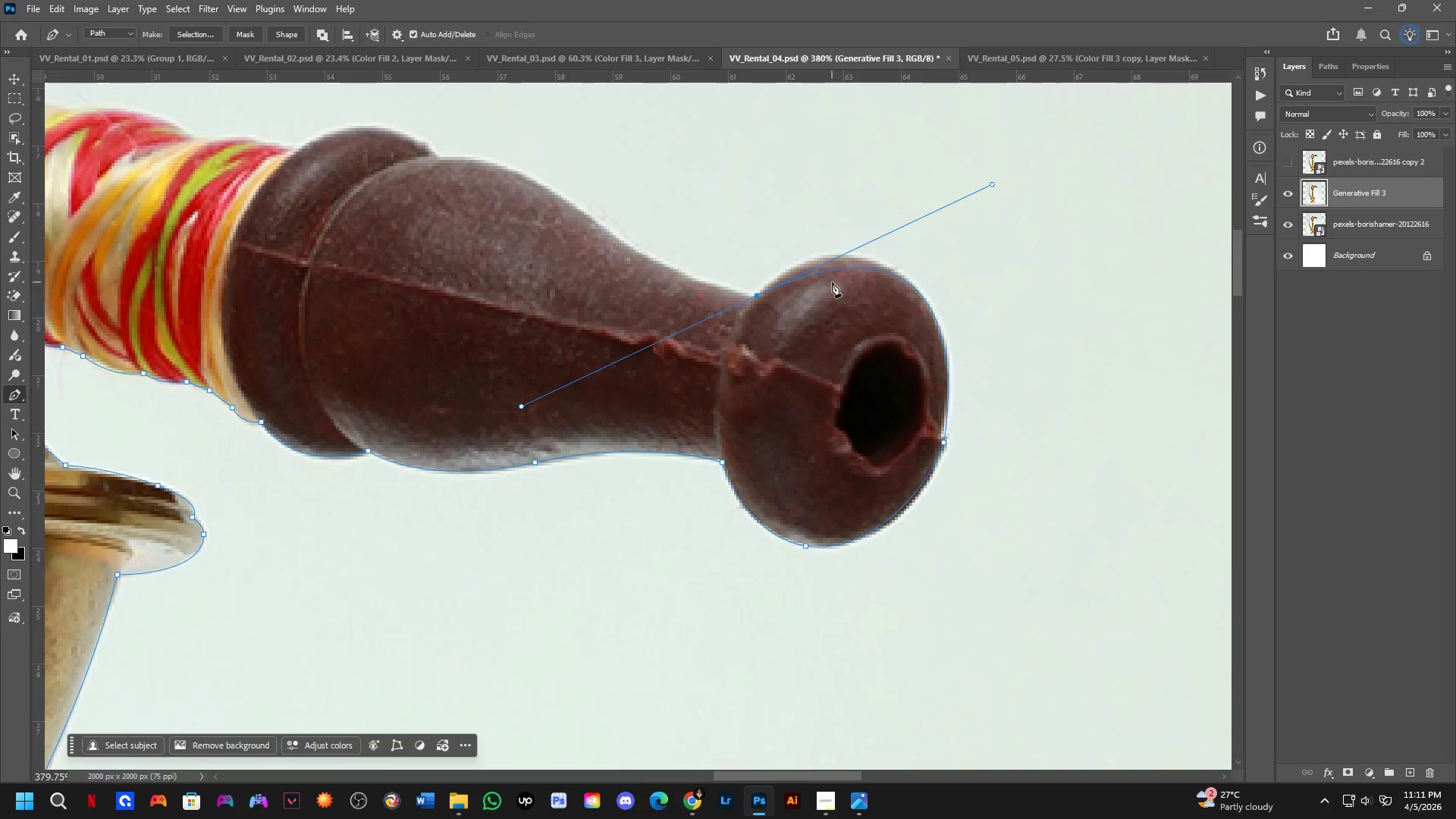 
key(Control+ControlLeft)
 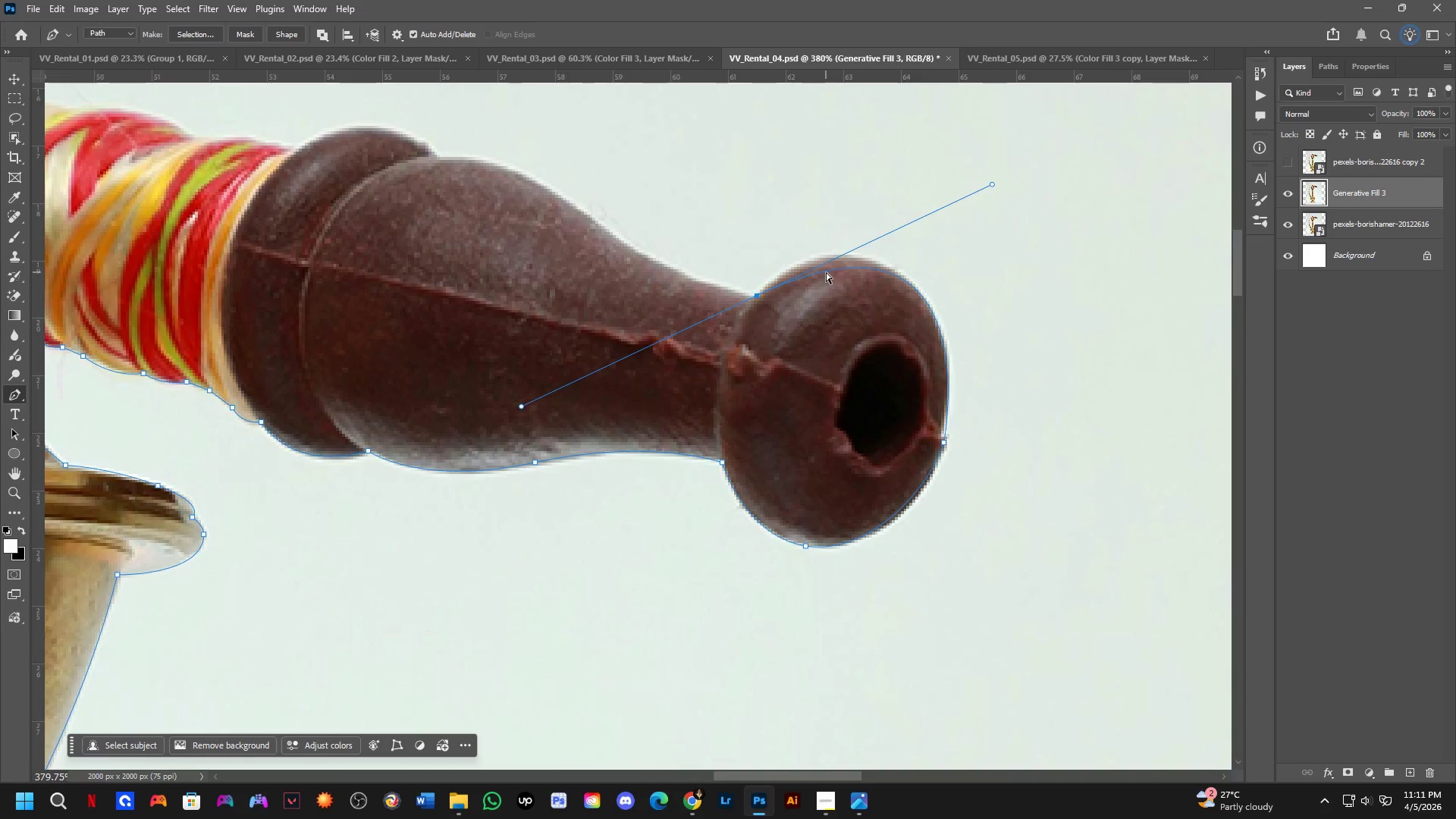 
key(Control+Z)
 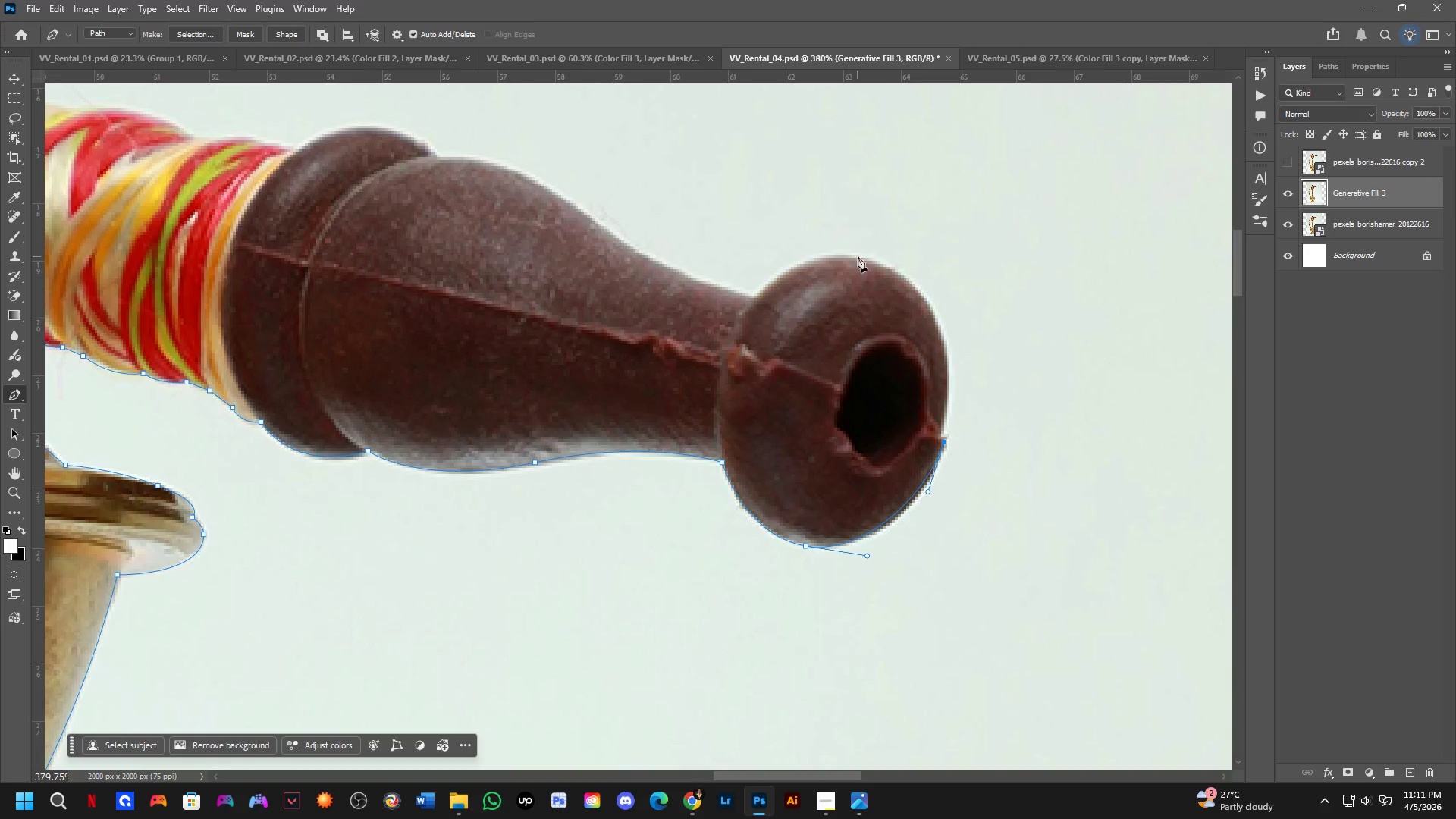 
left_click_drag(start_coordinate=[858, 256], to_coordinate=[738, 222])
 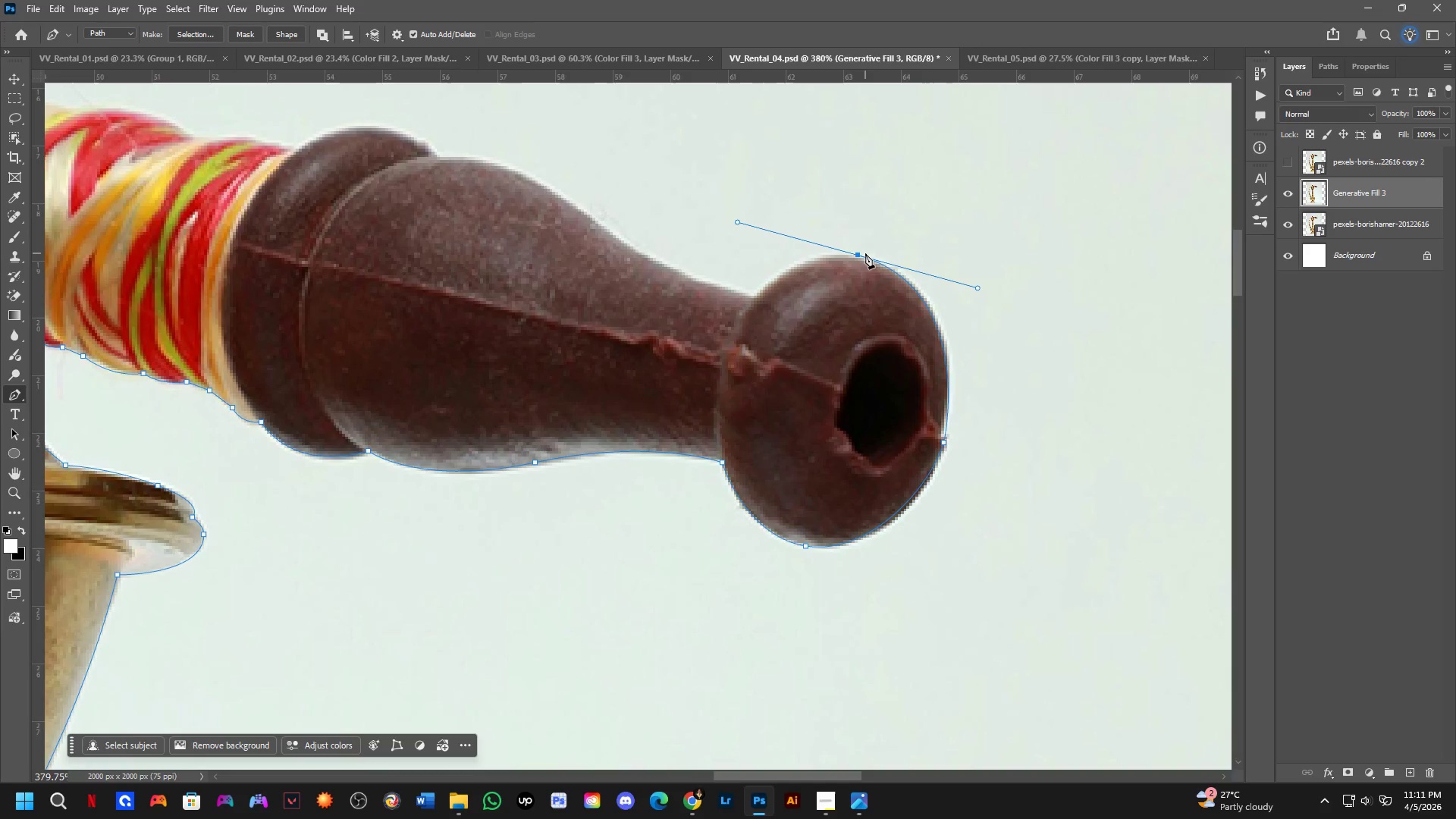 
hold_key(key=ControlLeft, duration=2.22)
left_click_drag(start_coordinate=[864, 258], to_coordinate=[861, 262])
 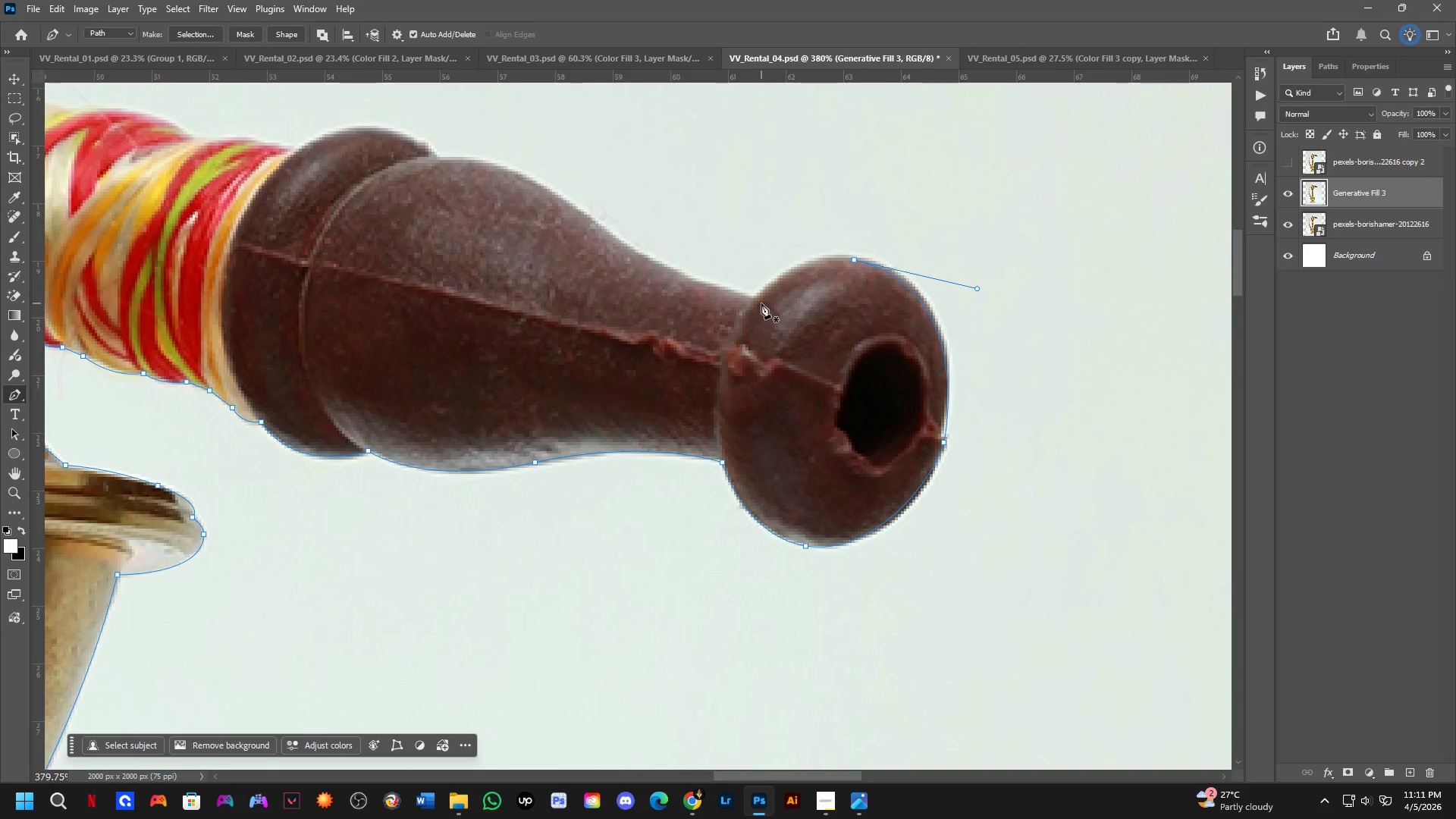 
left_click_drag(start_coordinate=[760, 301], to_coordinate=[757, 306])
 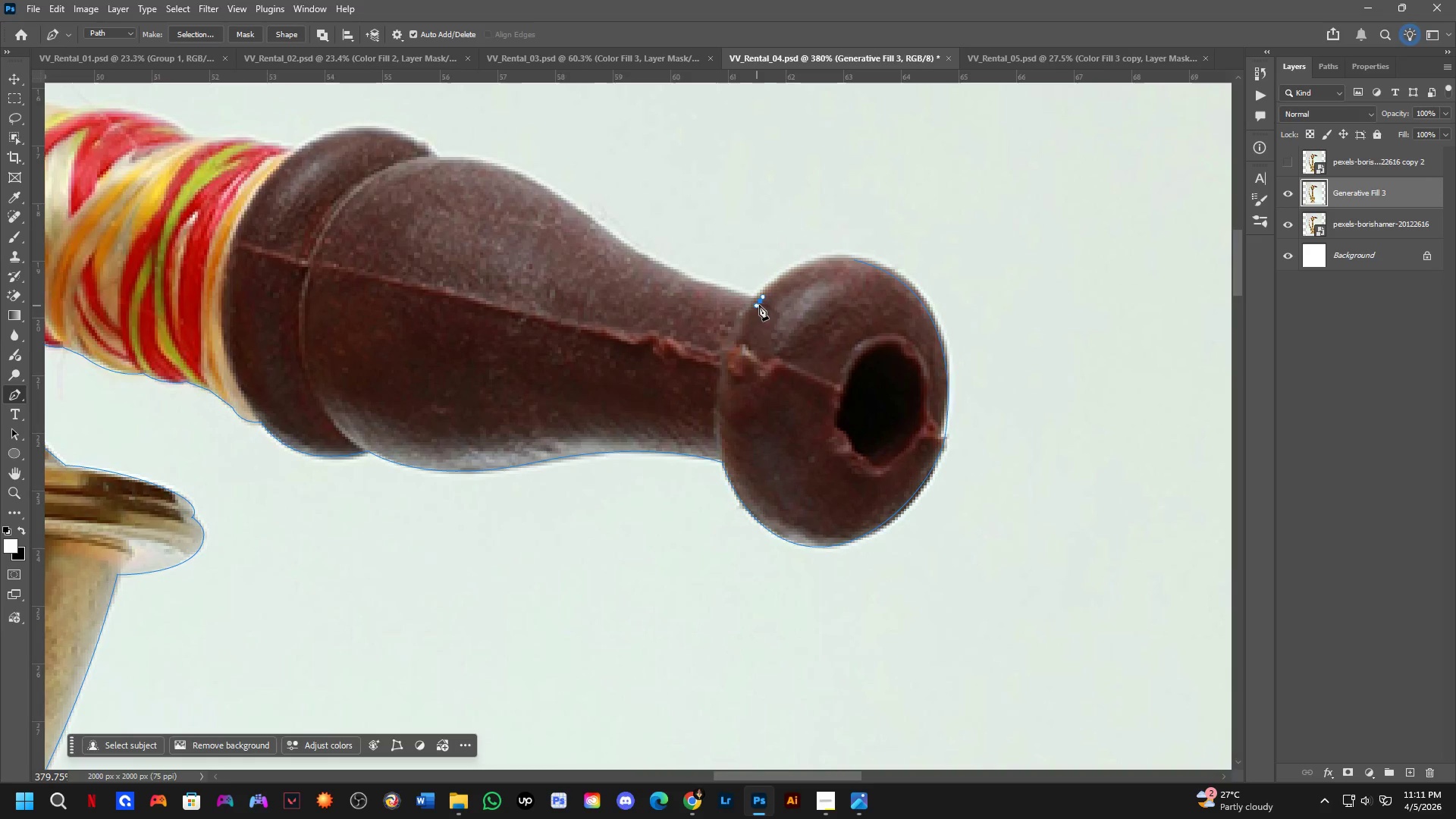 
key(Control+ControlLeft)
 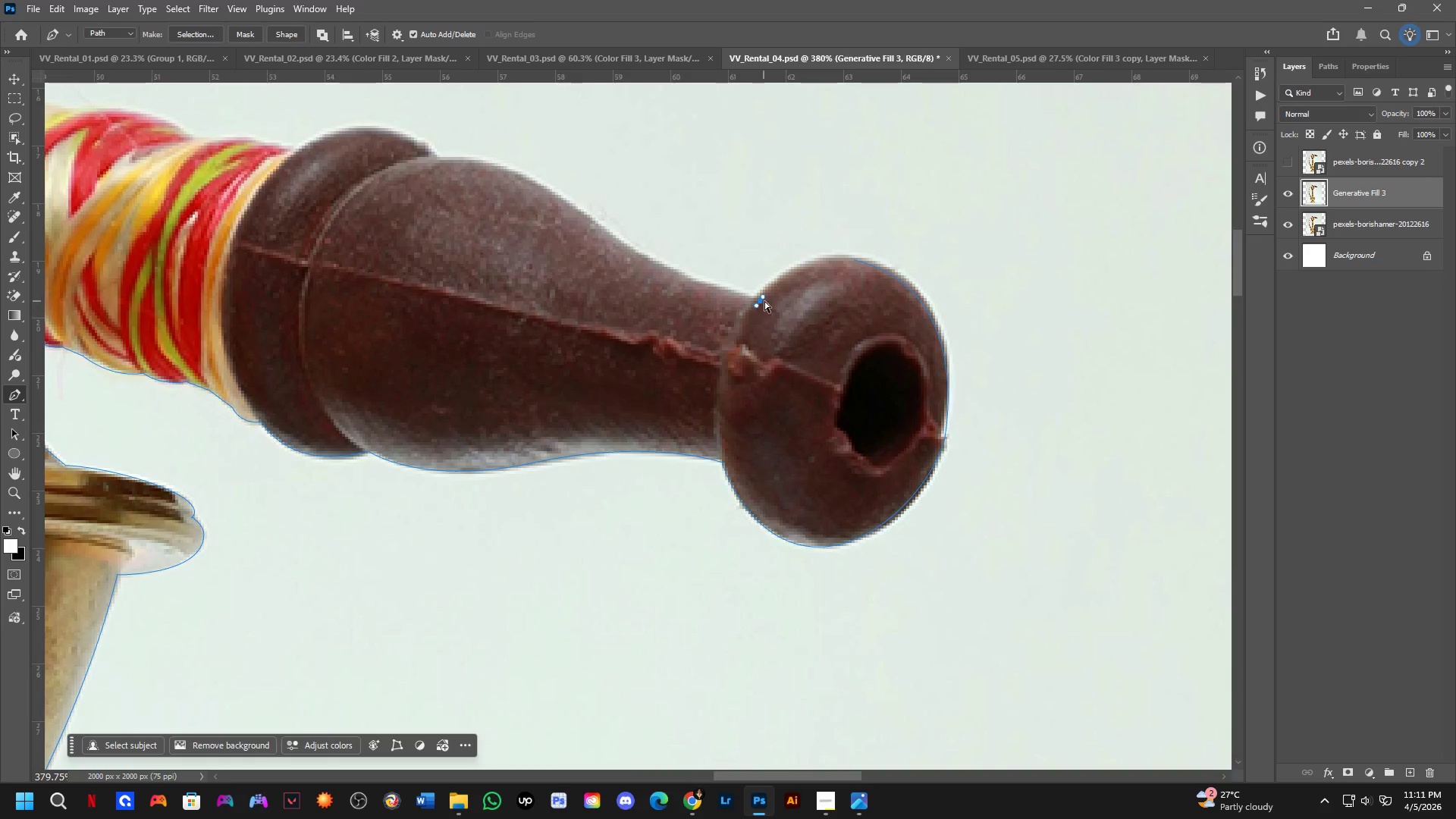 
key(Control+Z)
 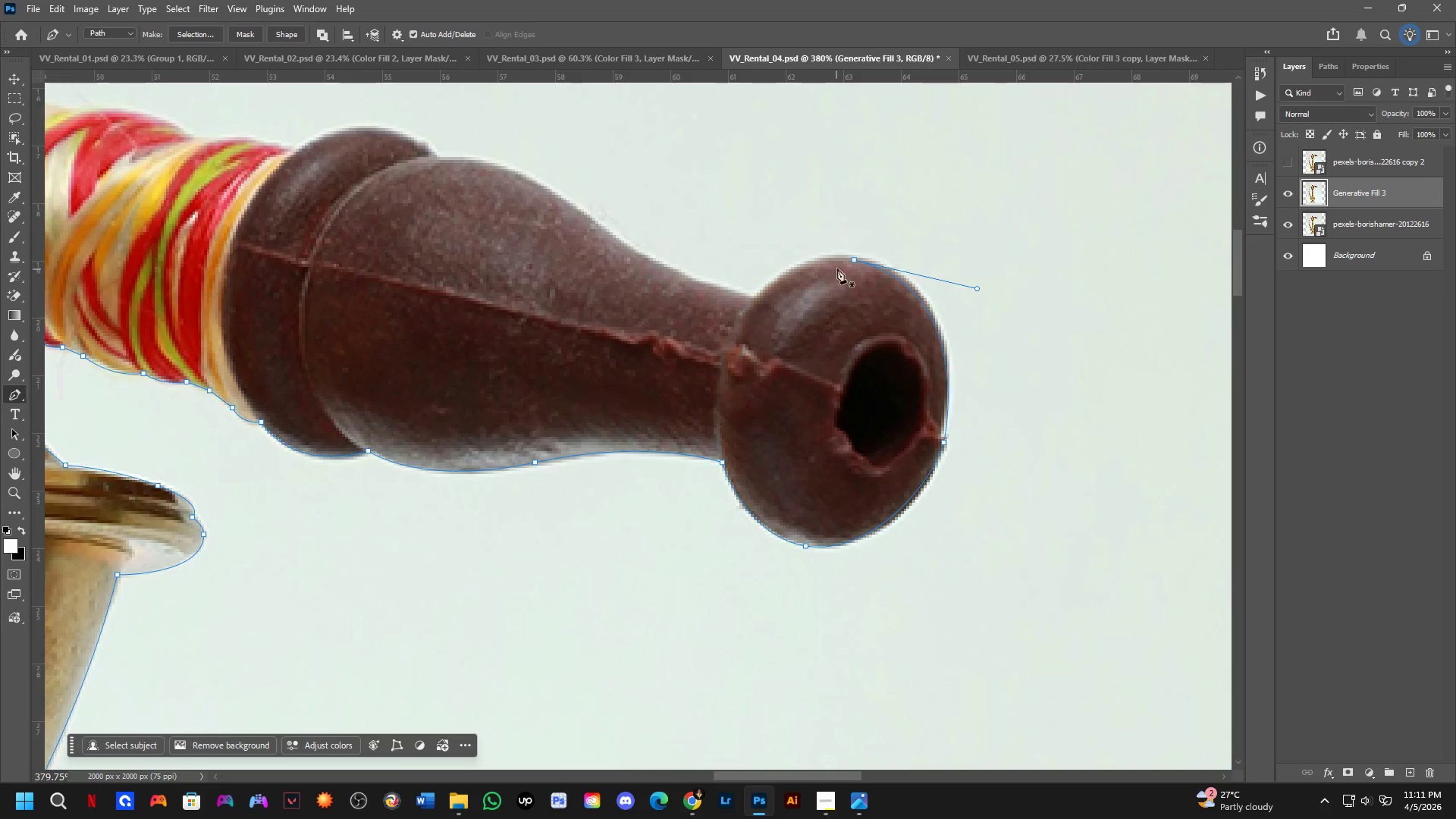 
hold_key(key=ControlLeft, duration=0.55)
left_click([854, 263])
 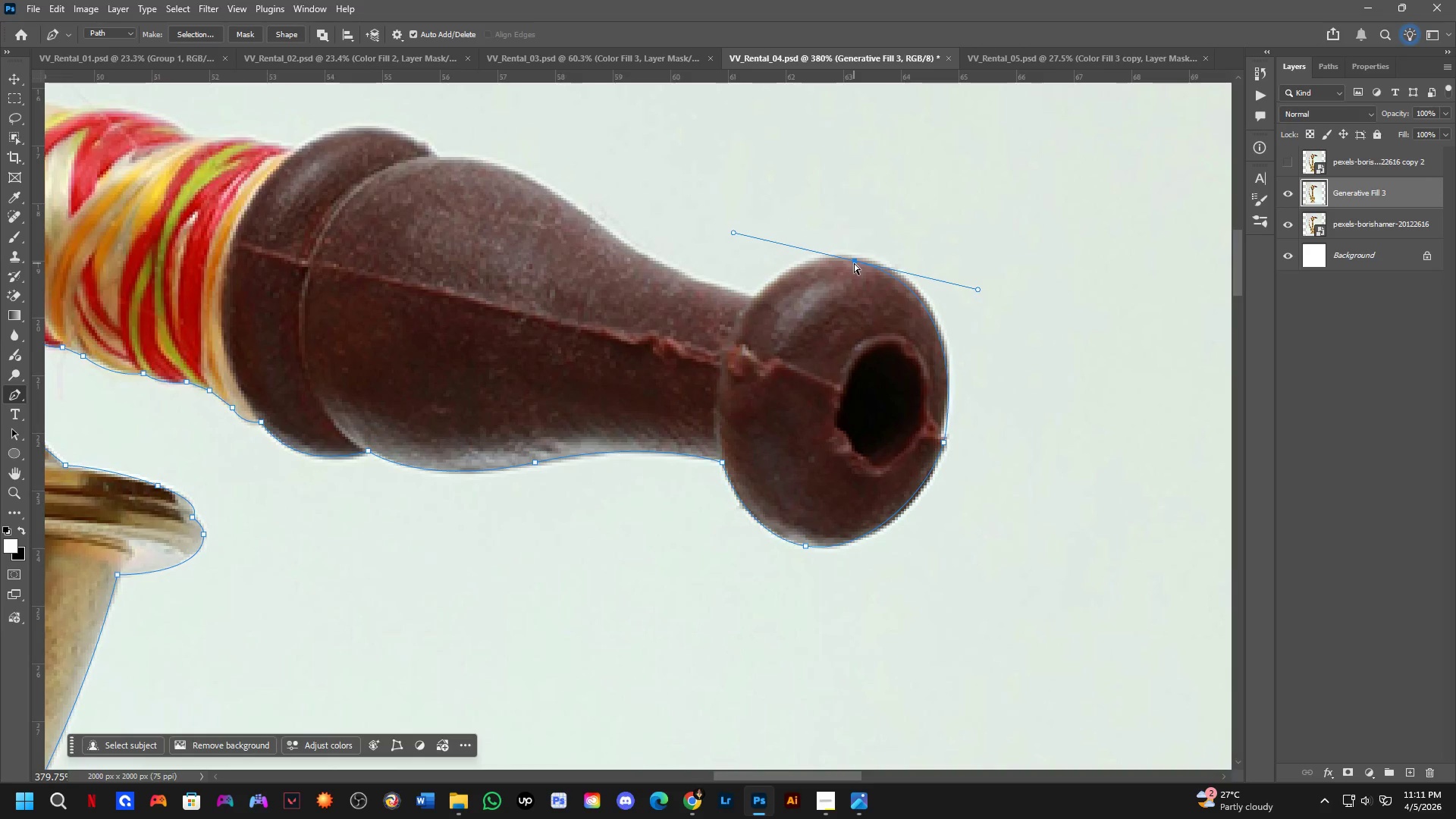 
key(Alt+Control+AltLeft)
 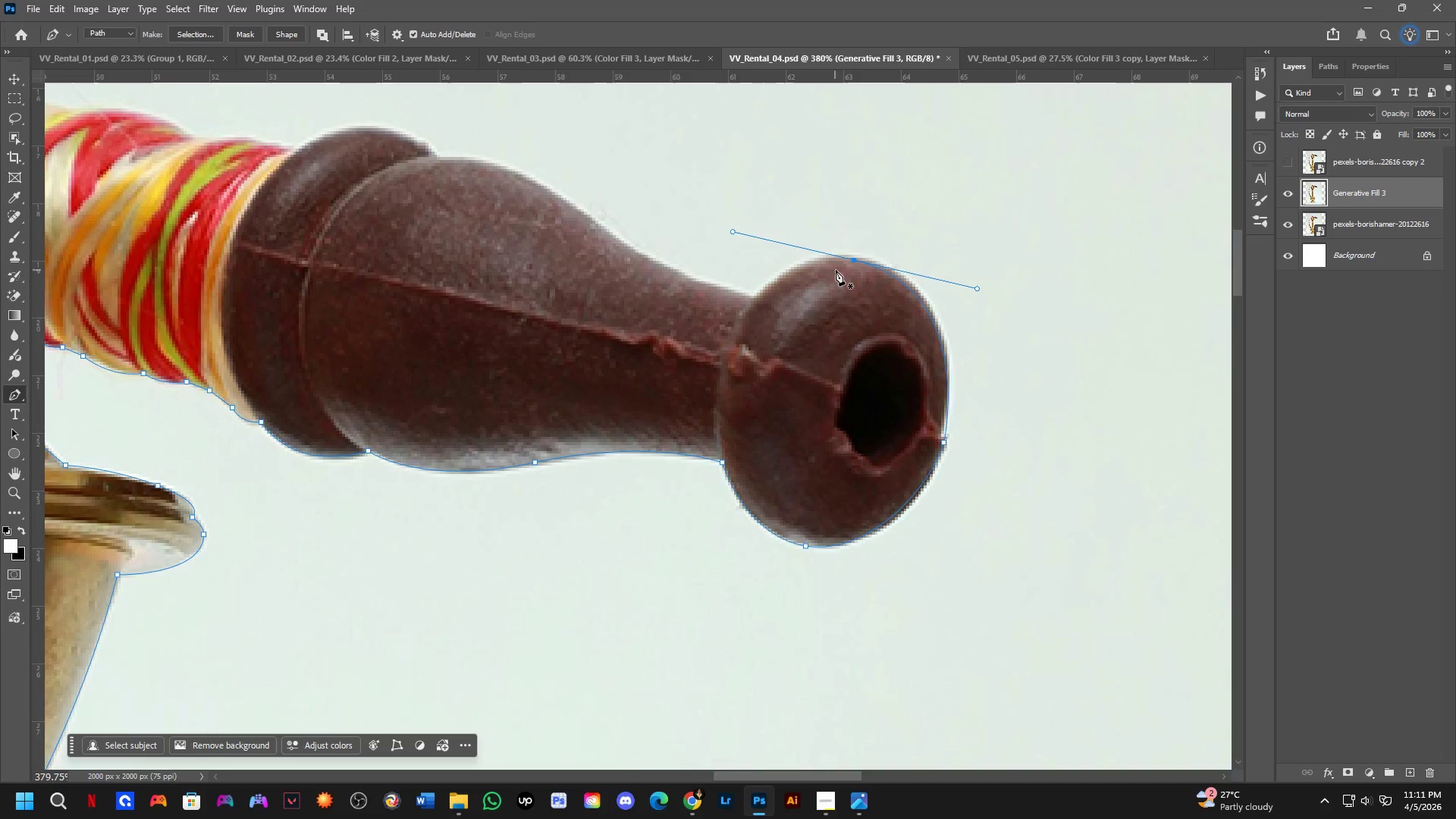 
hold_key(key=AltLeft, duration=0.52)
left_click([852, 262])
 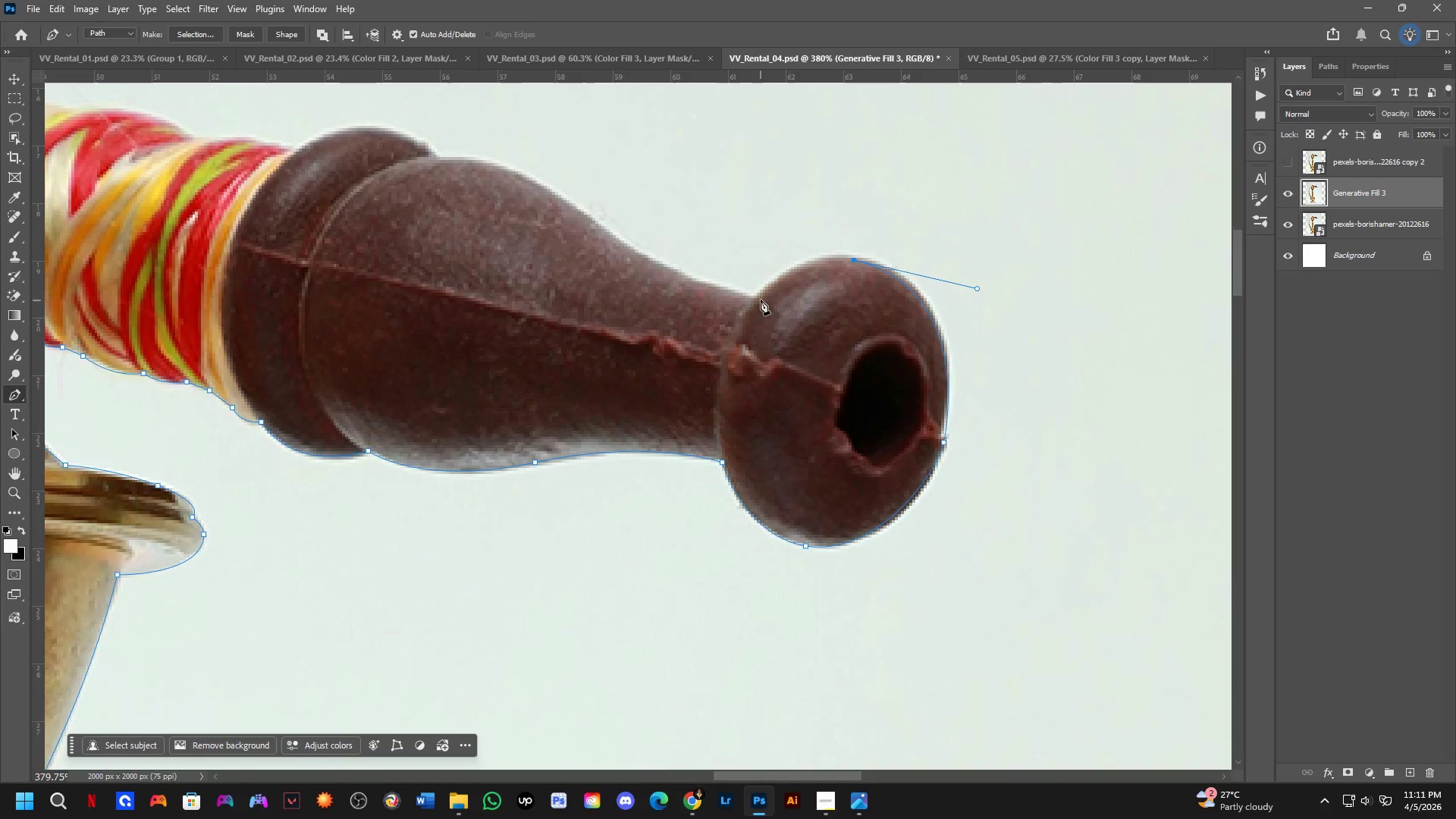 
left_click_drag(start_coordinate=[755, 301], to_coordinate=[705, 354])
 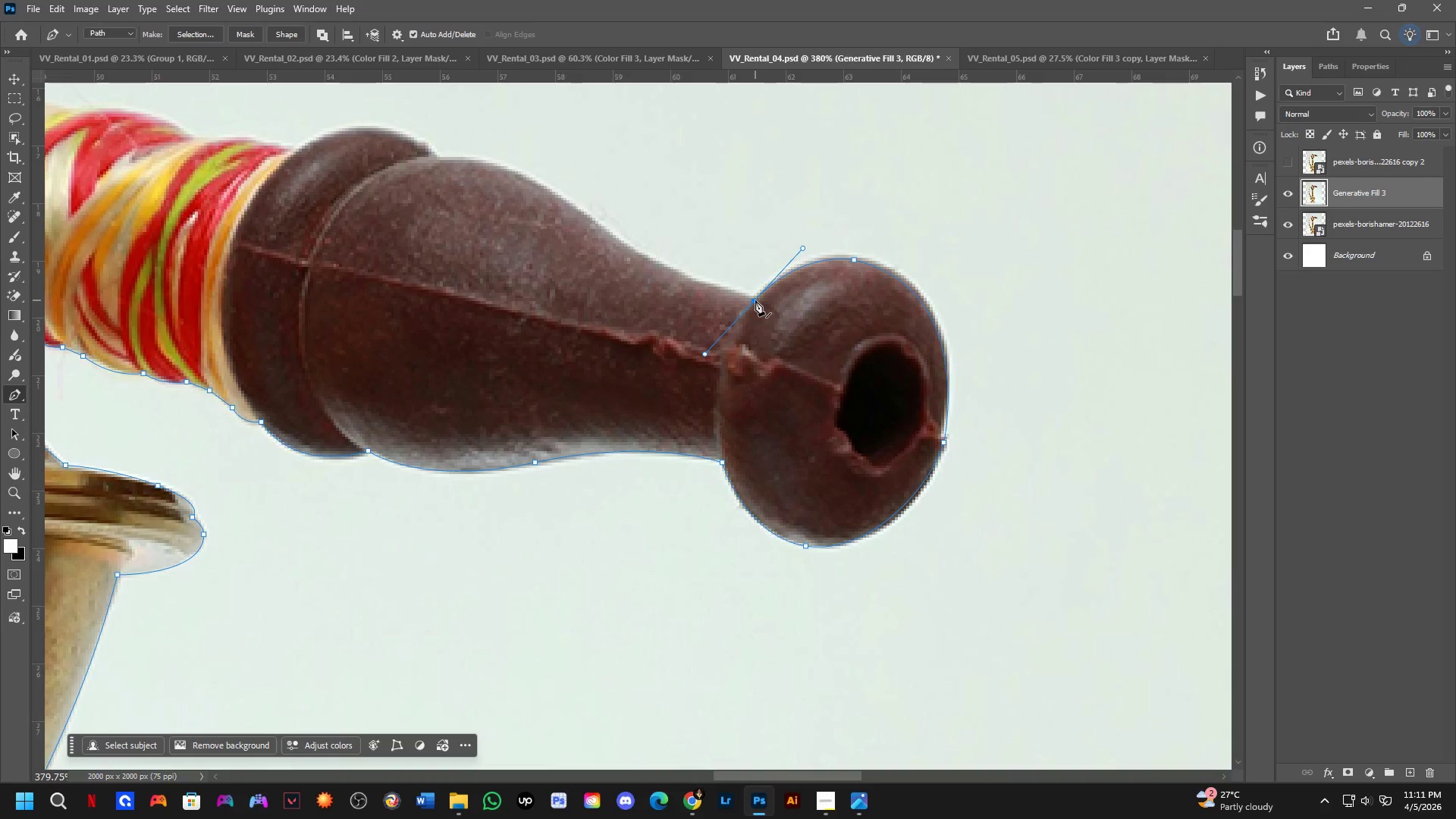 
hold_key(key=AltLeft, duration=0.39)
left_click([755, 300])
 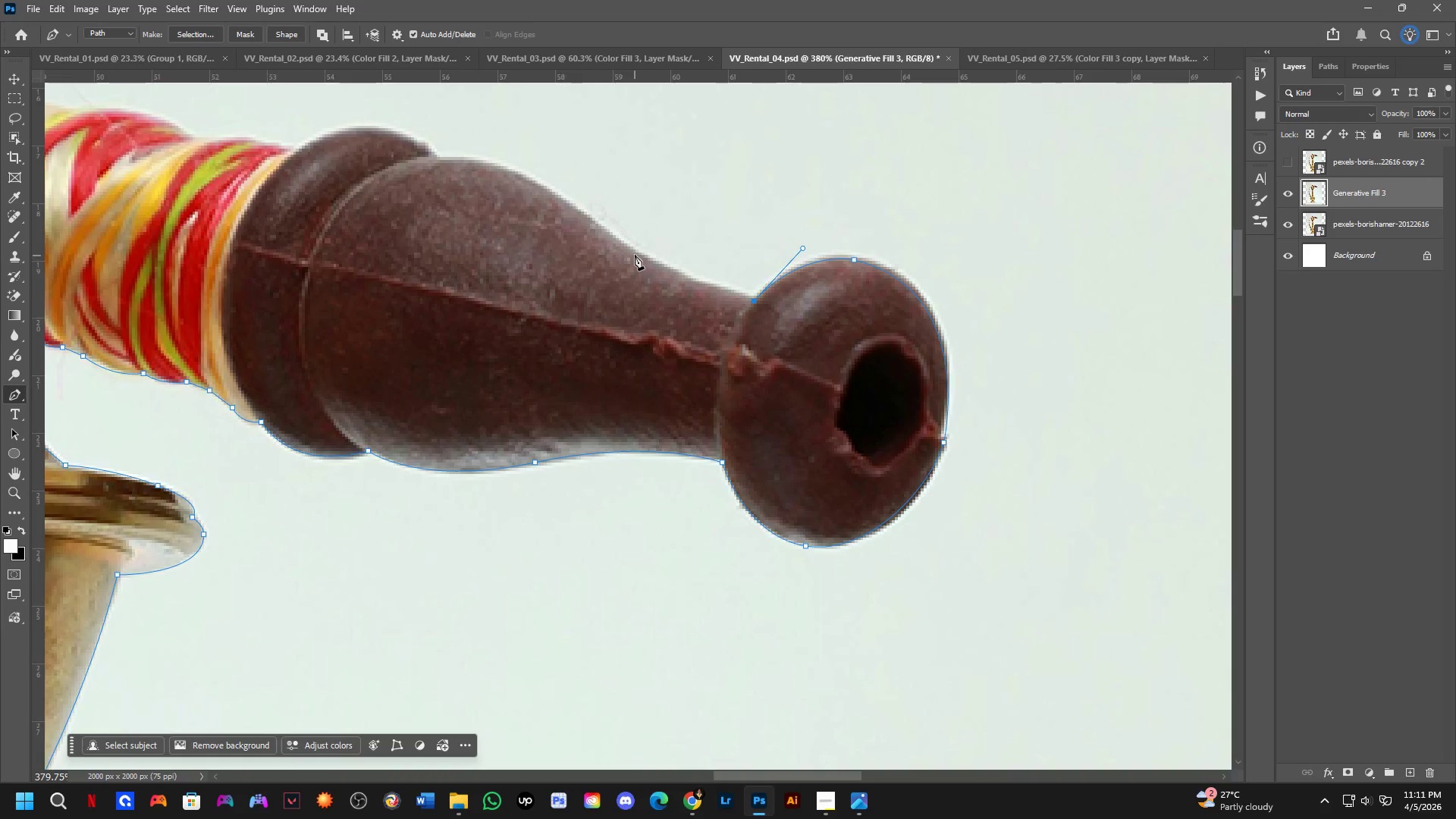 
left_click([641, 253])
 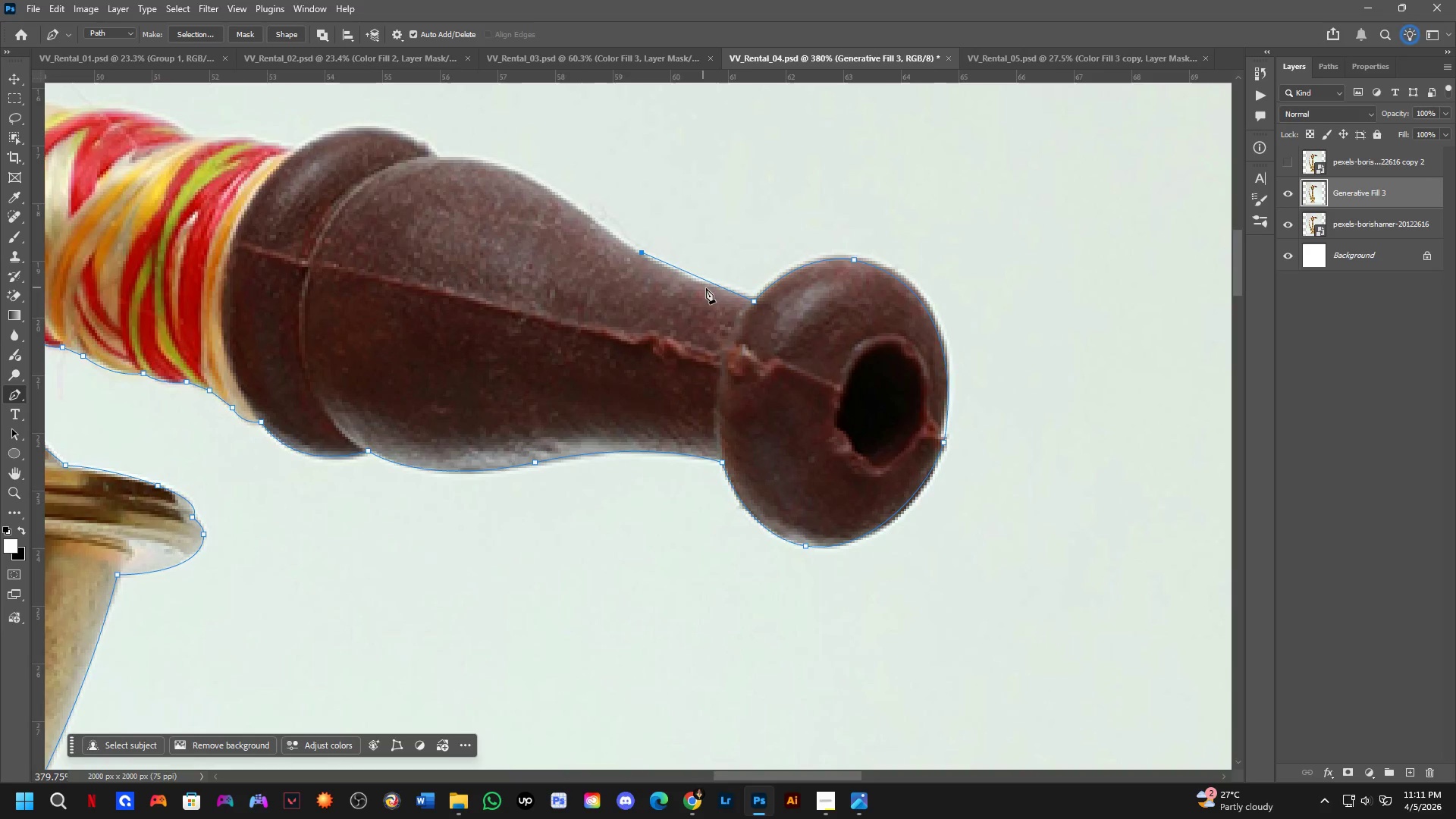 
key(Control+ControlLeft)
 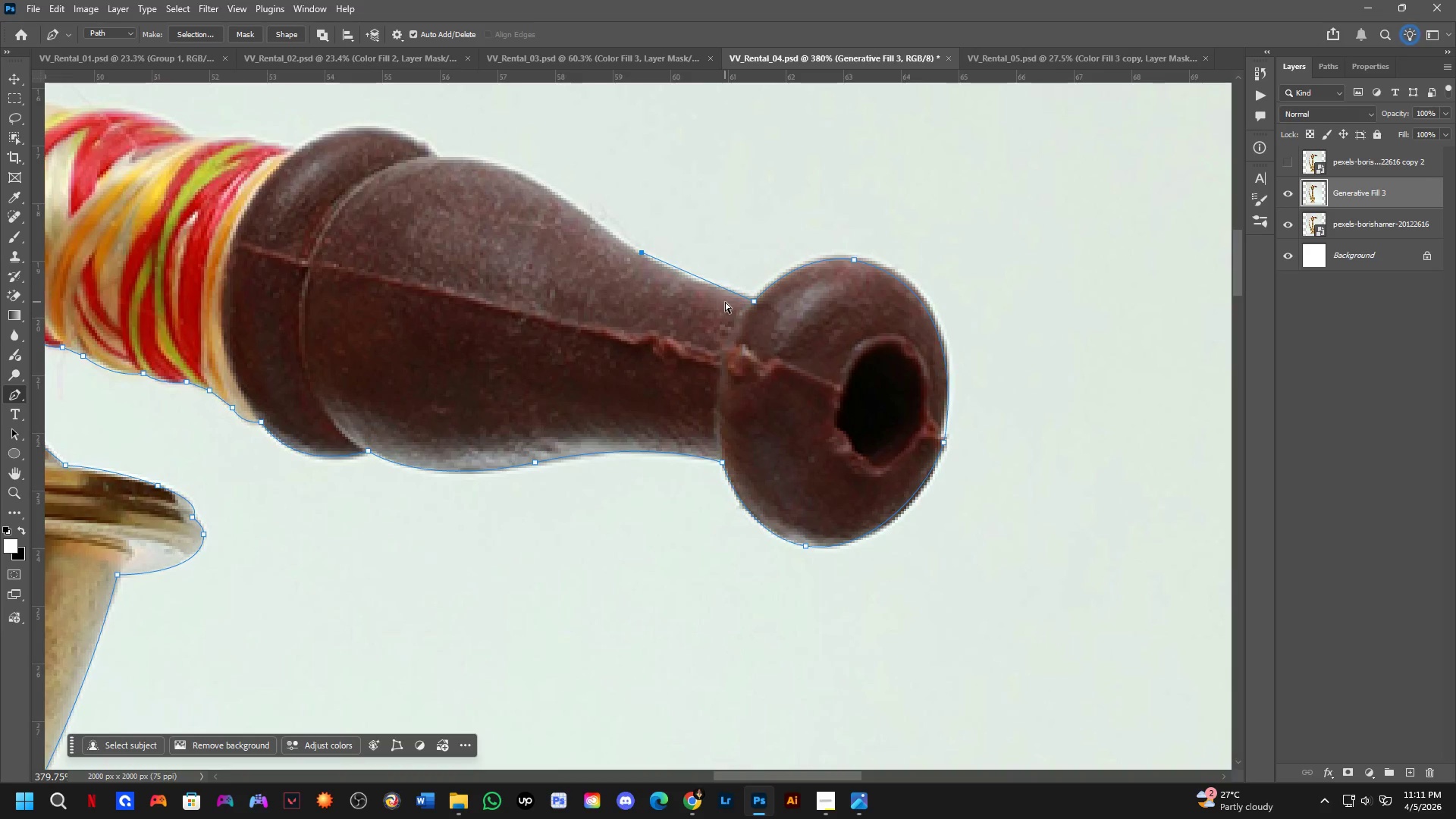 
key(Control+Z)
 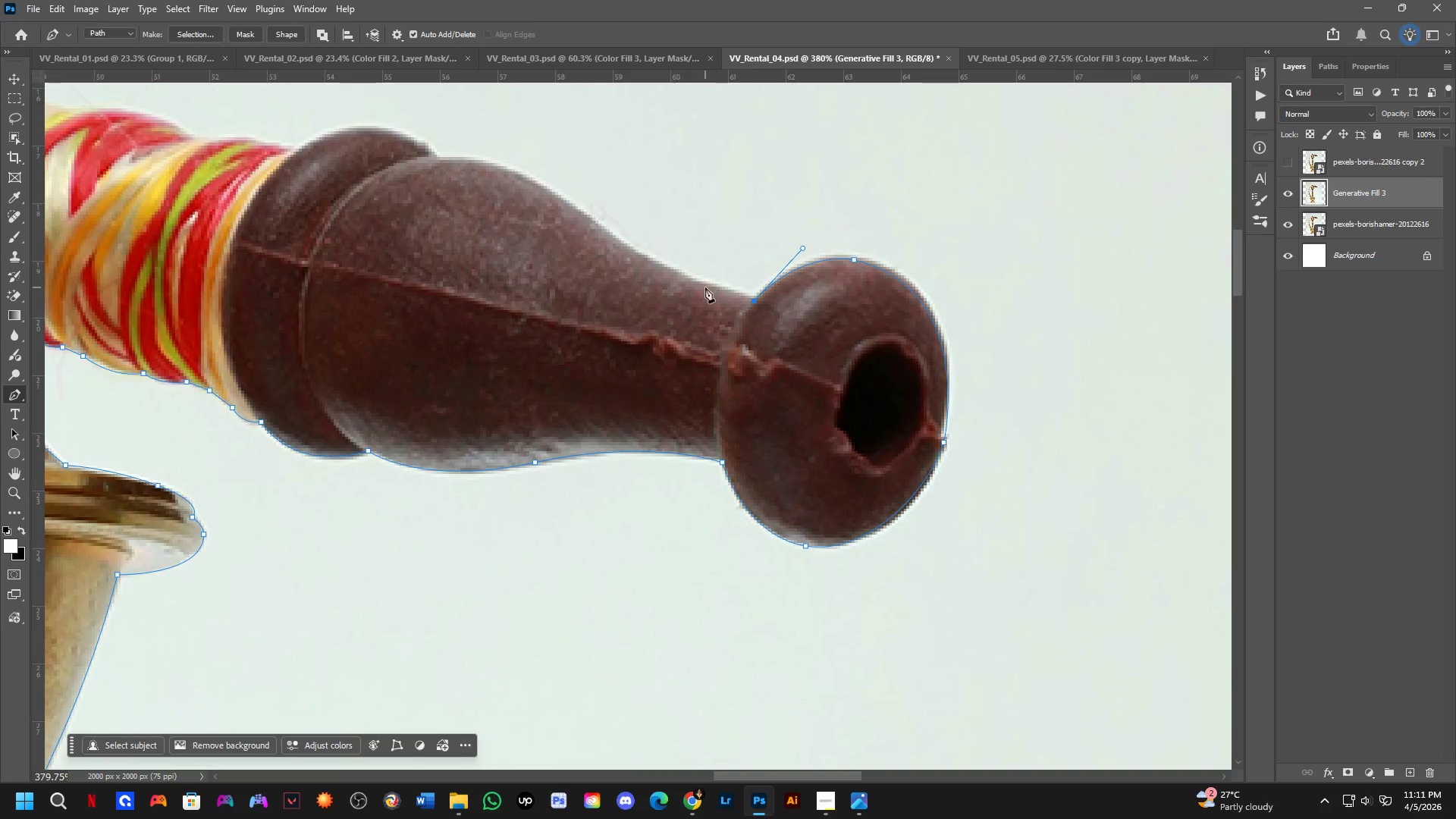 
left_click([698, 284])
 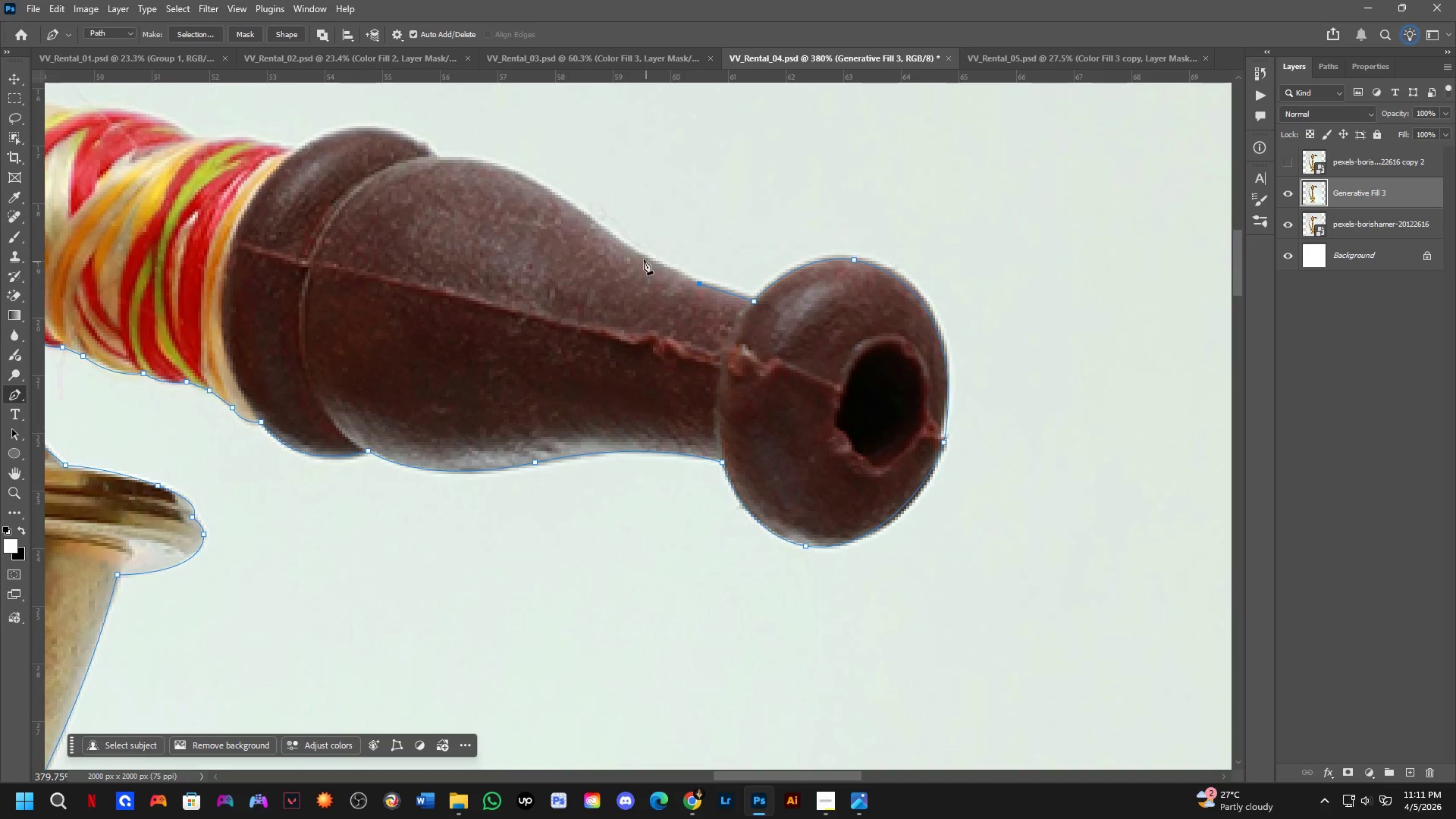 
left_click([633, 250])
 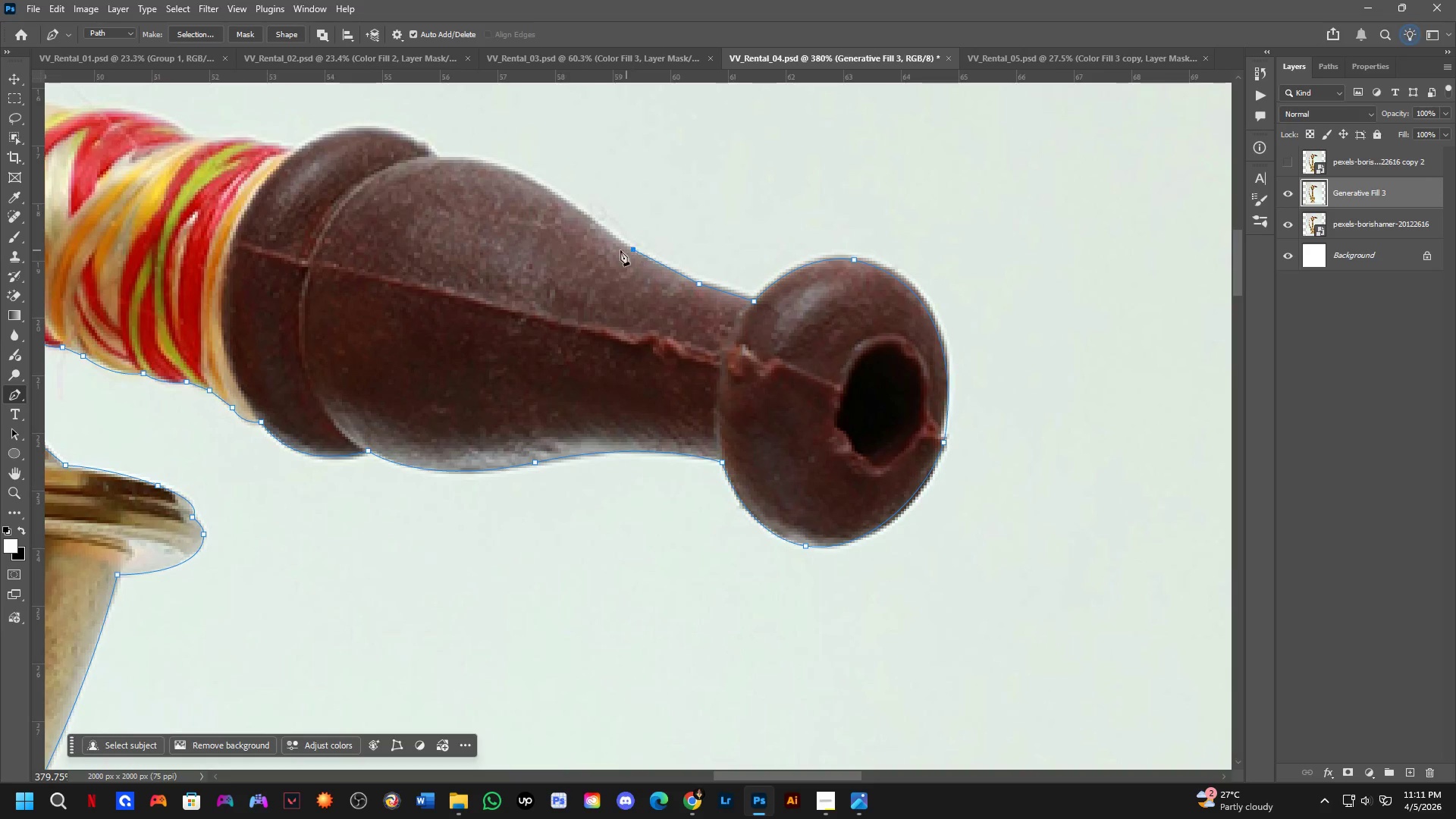 
hold_key(key=Space, duration=0.52)
 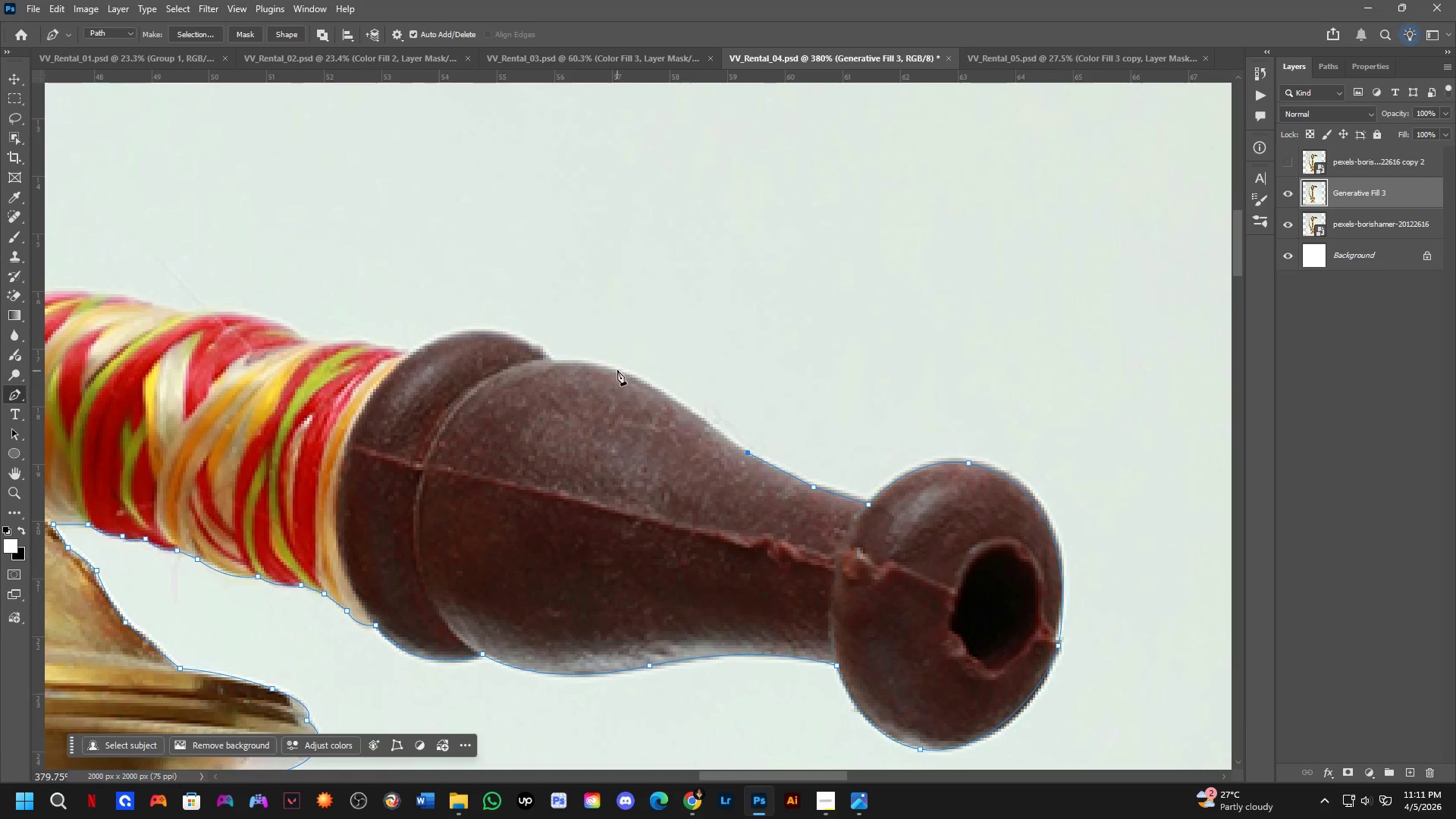 
left_click_drag(start_coordinate=[597, 256], to_coordinate=[711, 460])
 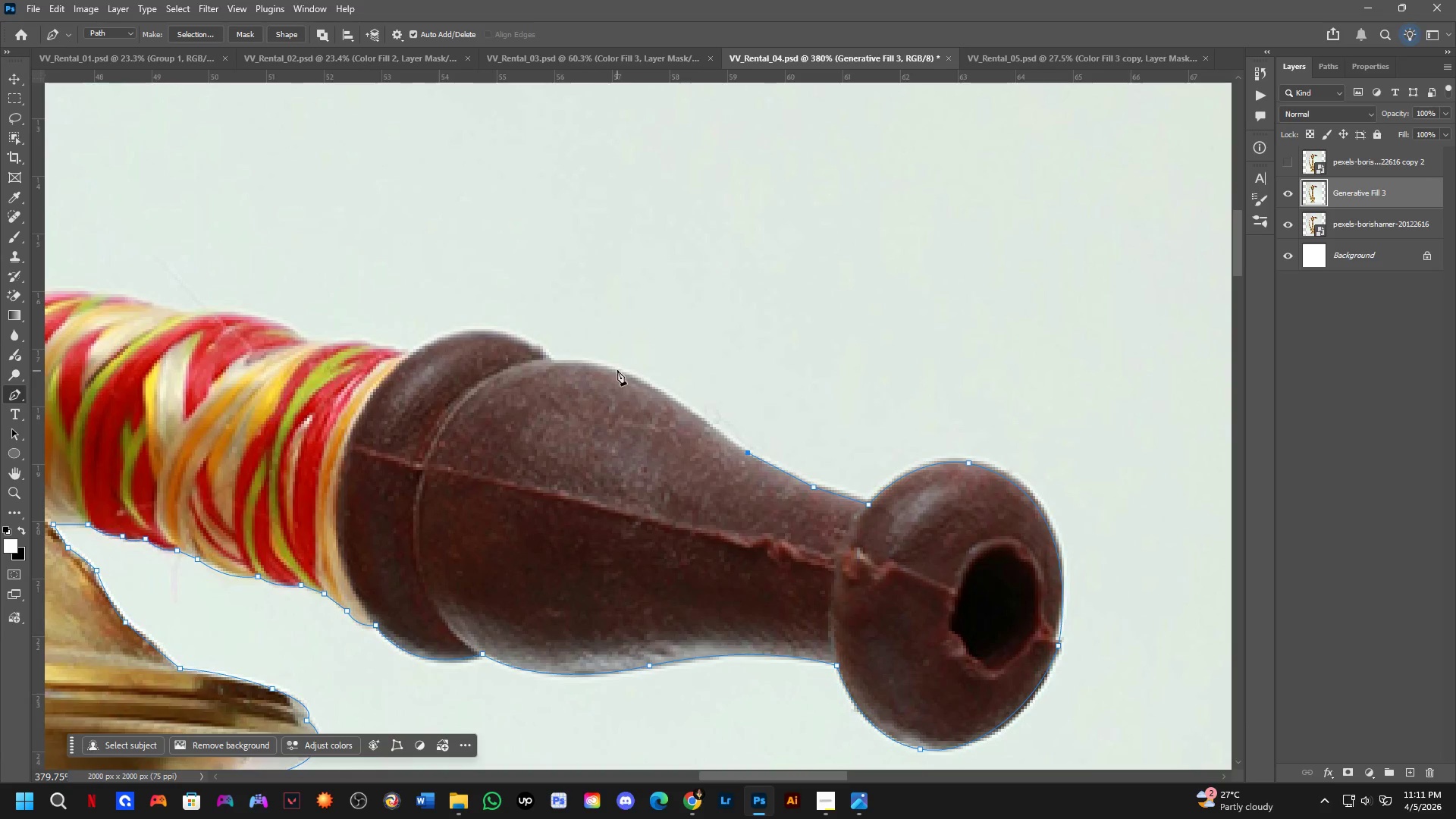 
left_click_drag(start_coordinate=[617, 370], to_coordinate=[566, 357])
 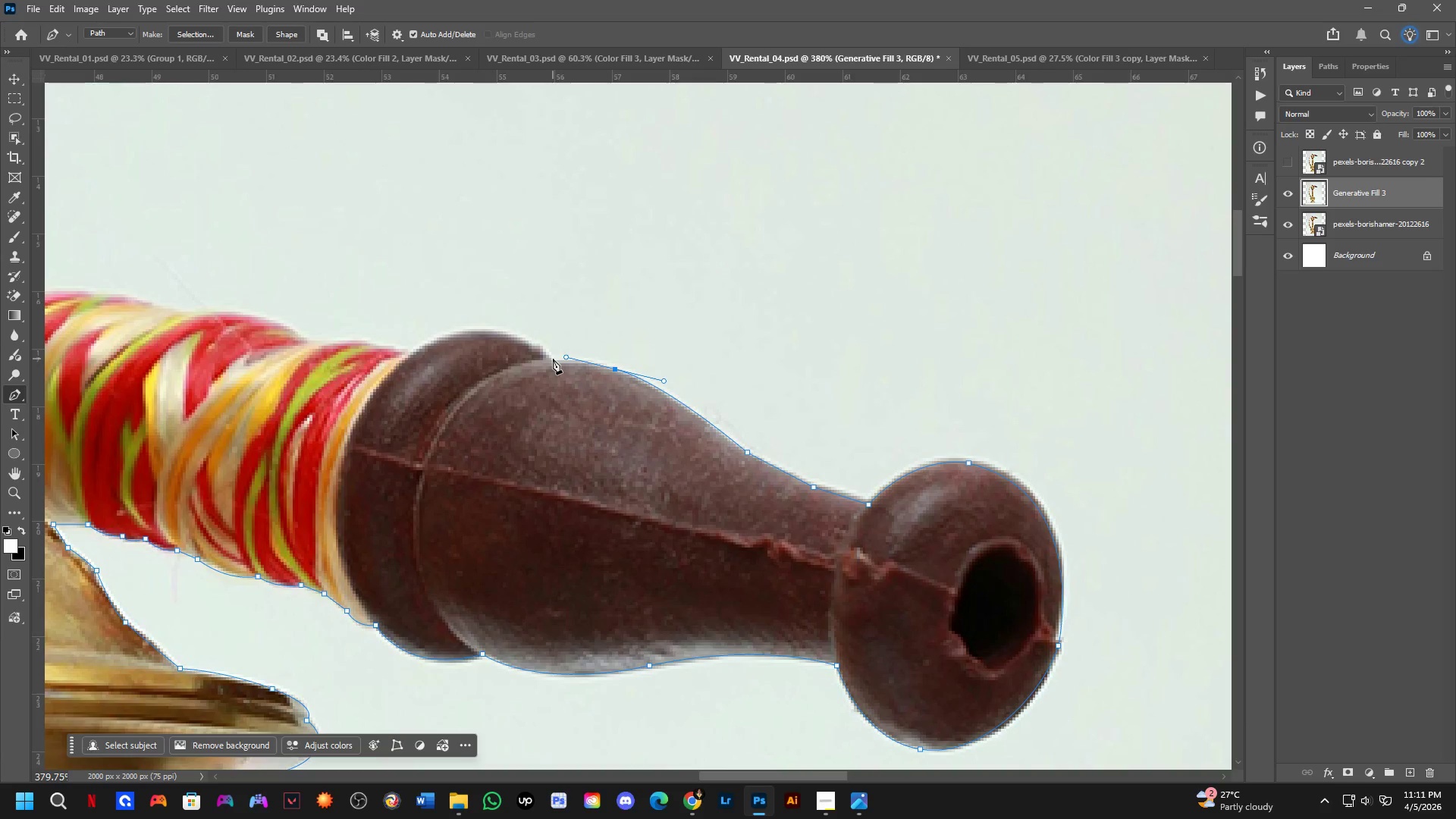 
left_click([552, 359])
 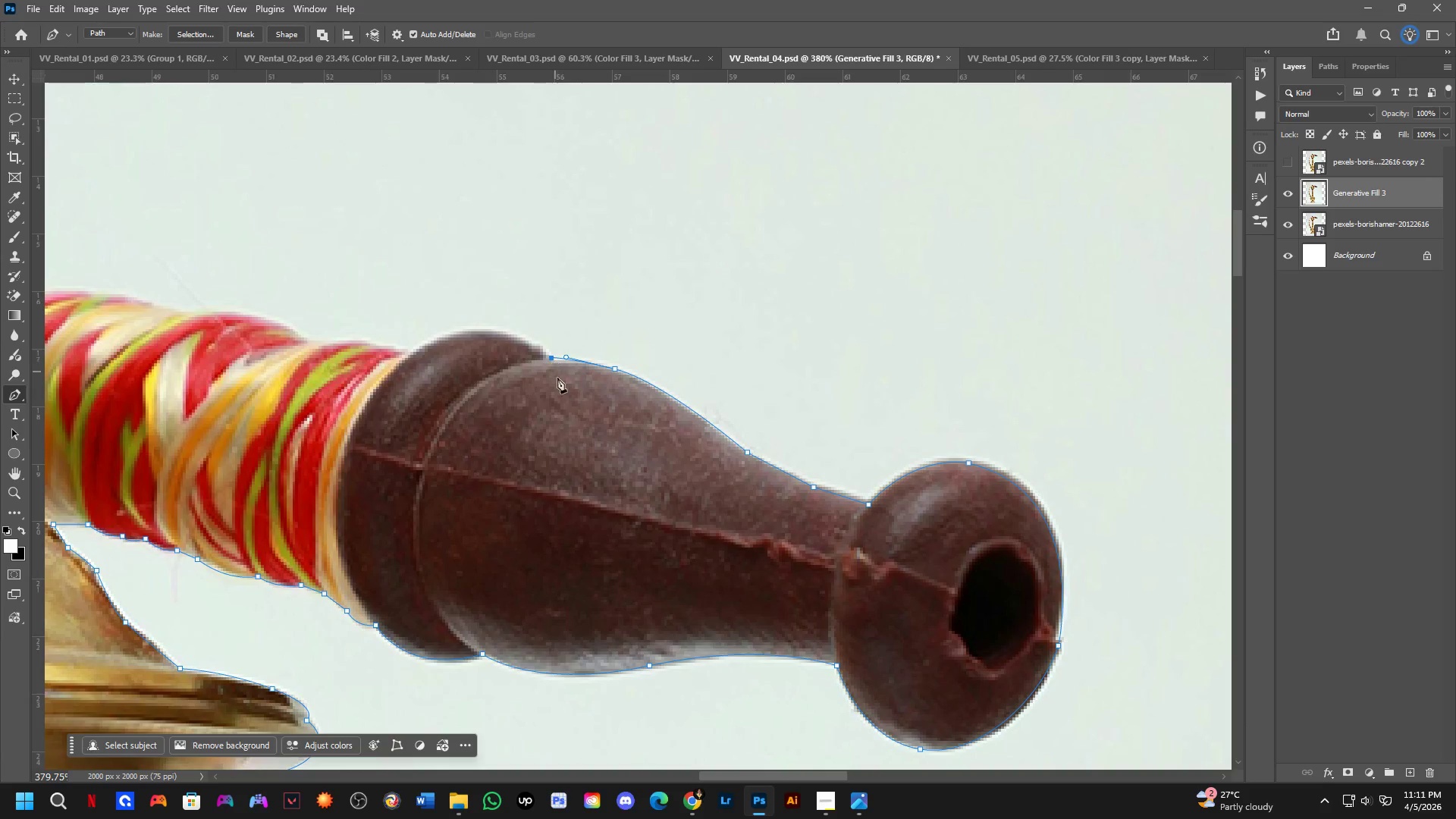 
hold_key(key=Space, duration=0.59)
 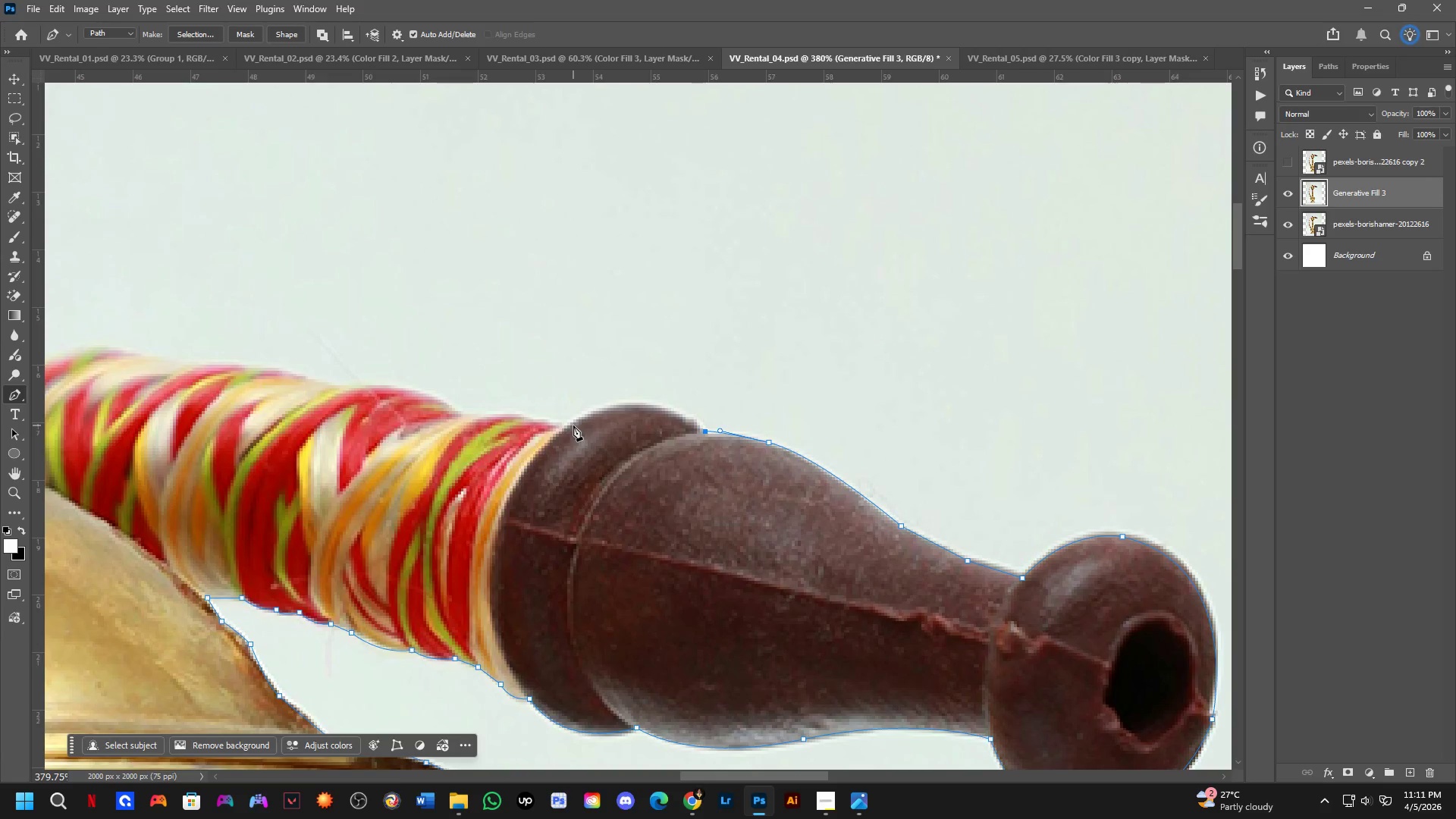 
left_click_drag(start_coordinate=[565, 403], to_coordinate=[719, 477])
 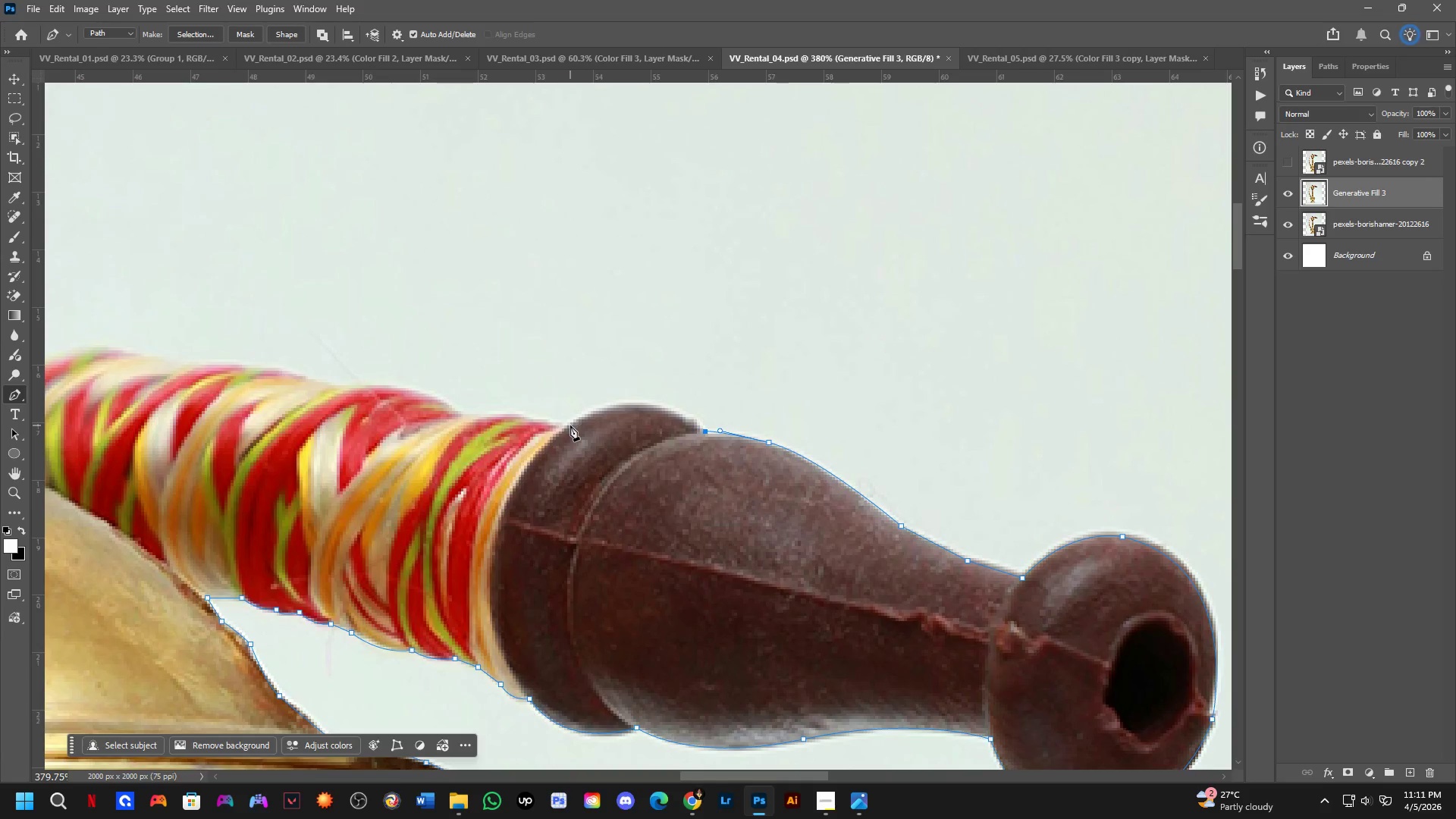 
left_click_drag(start_coordinate=[569, 425], to_coordinate=[478, 475])
 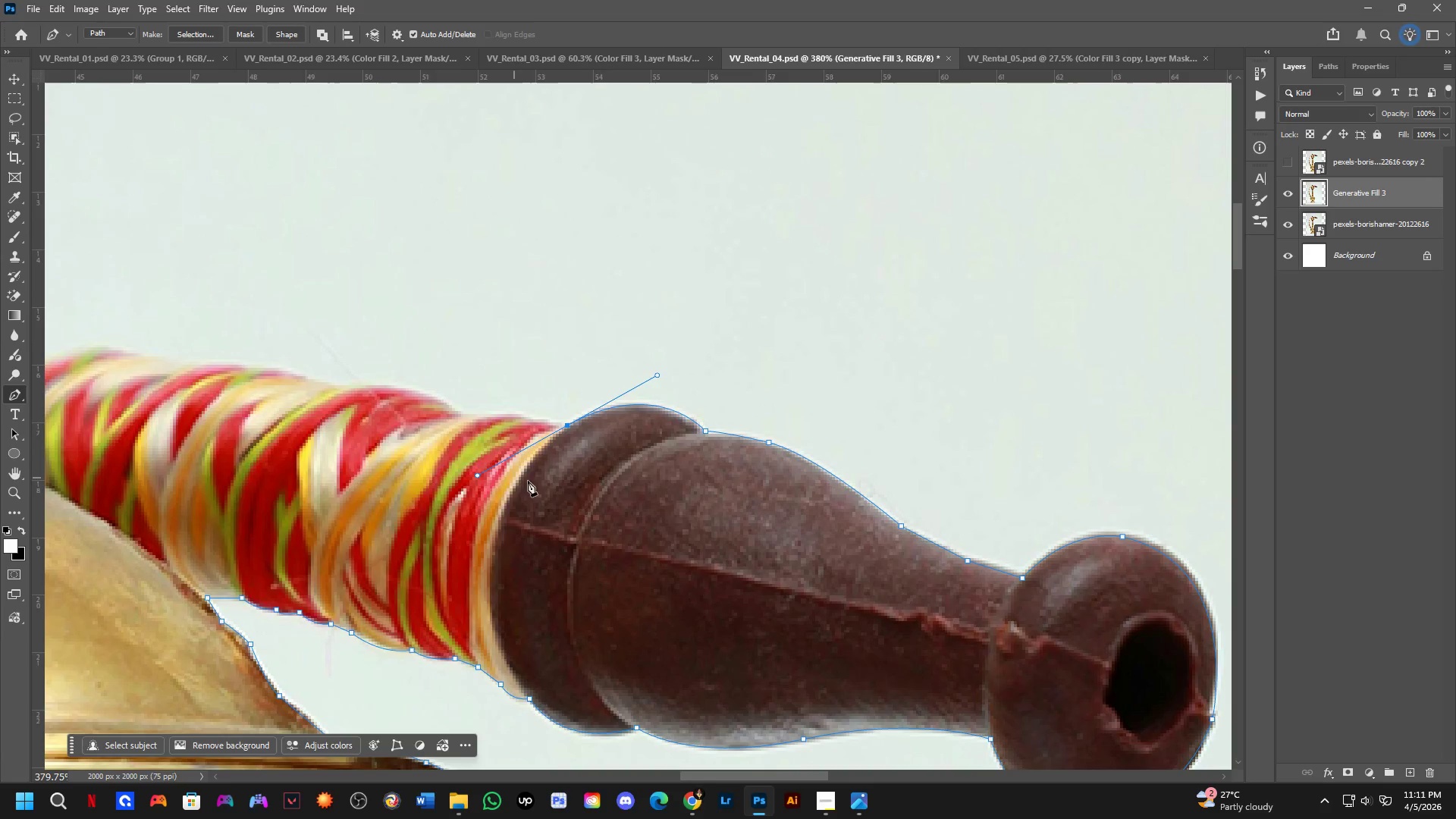 
hold_key(key=Space, duration=0.7)
 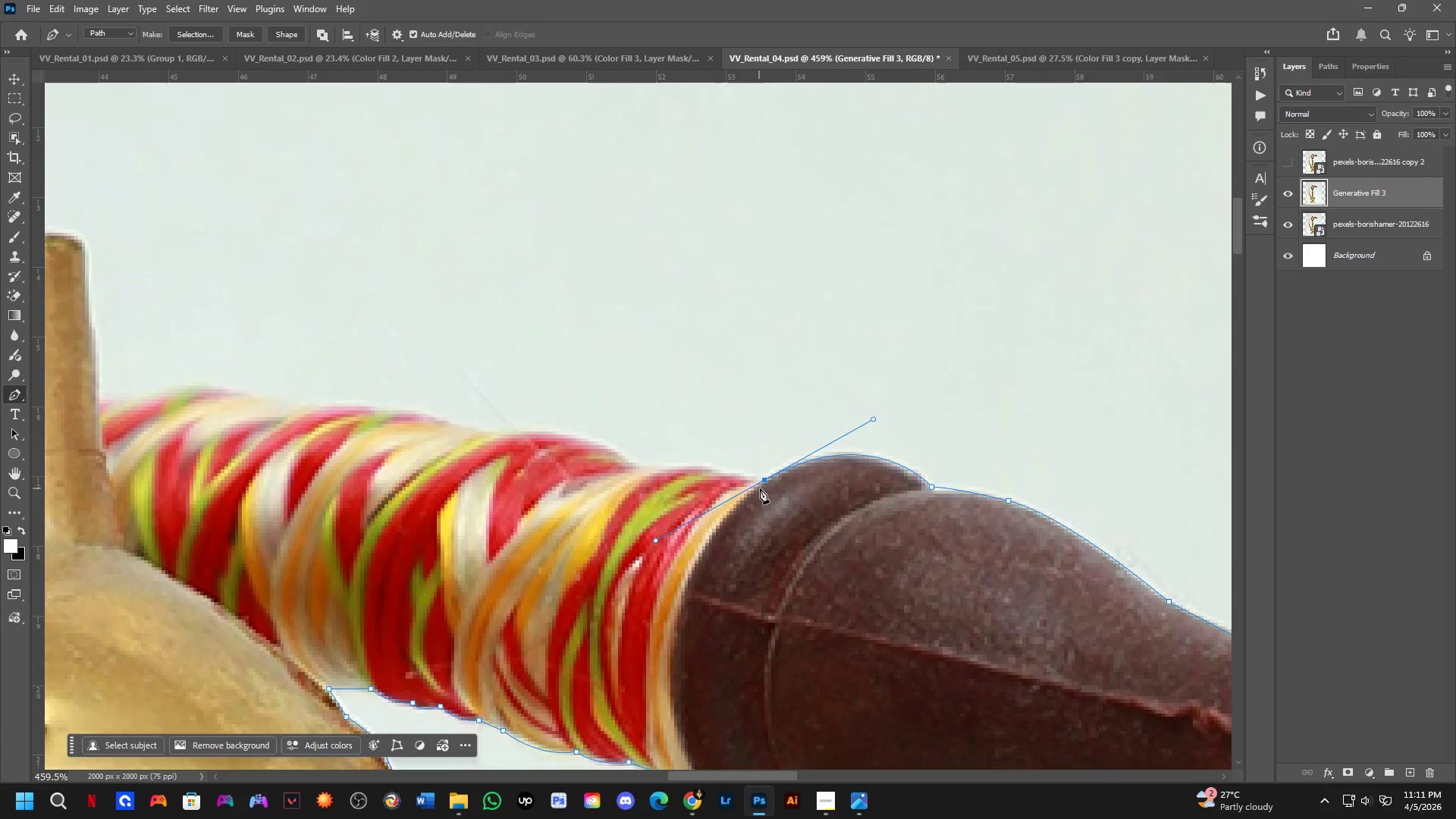 
left_click_drag(start_coordinate=[576, 489], to_coordinate=[772, 546])
 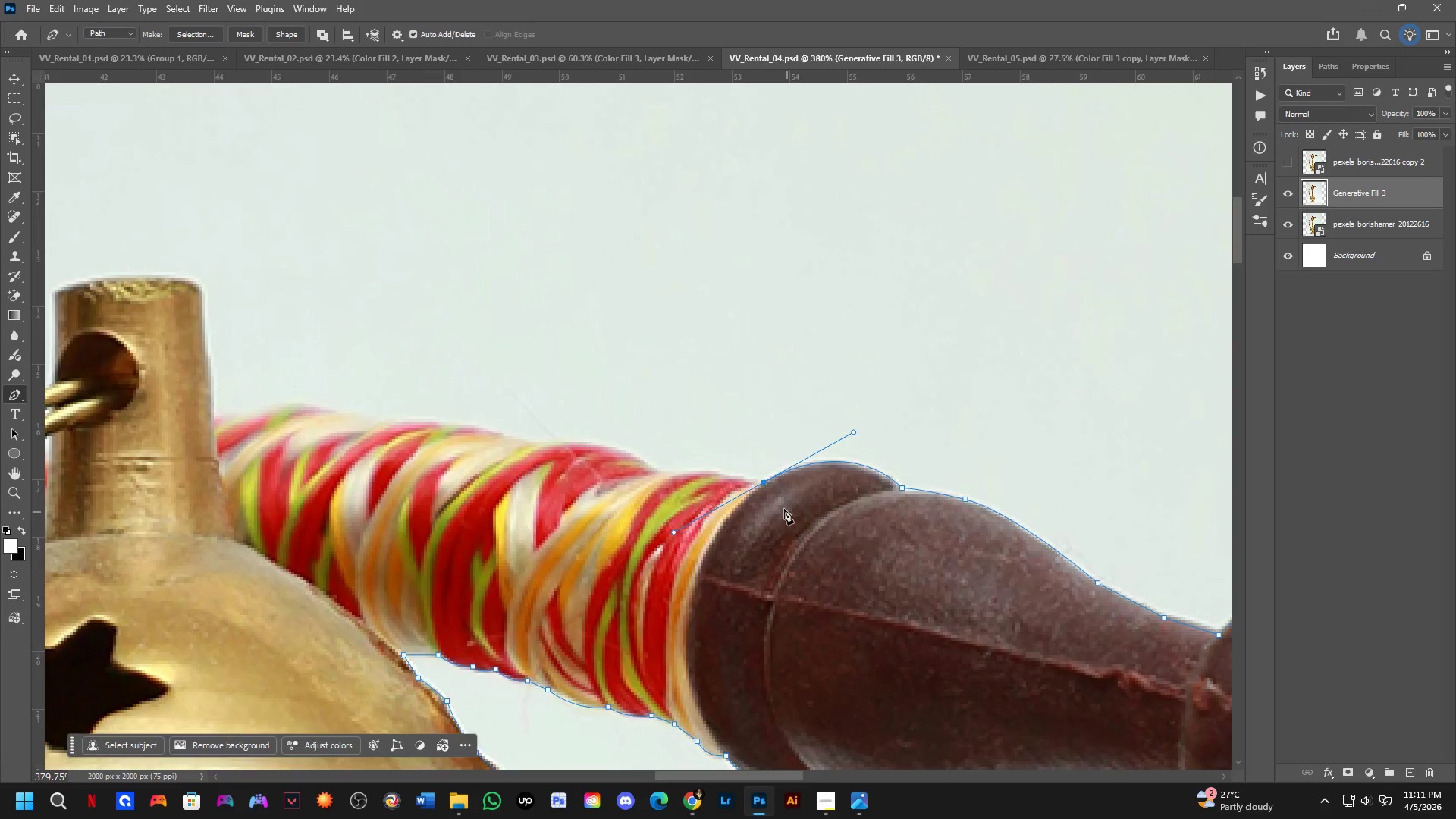 
hold_key(key=AltLeft, duration=0.5)
 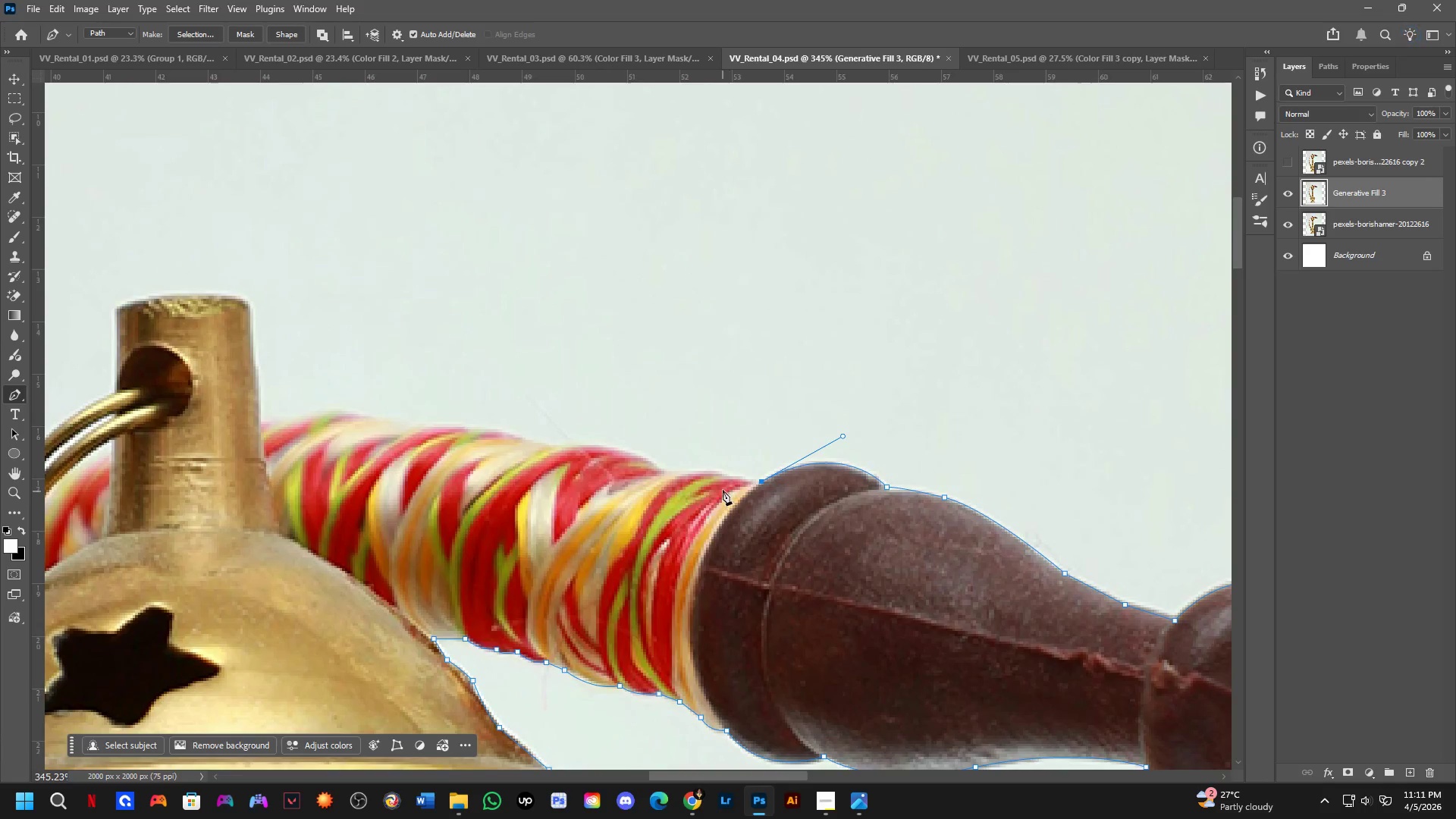 
scroll: coordinate [759, 490], scroll_direction: up, amount: 2.0
 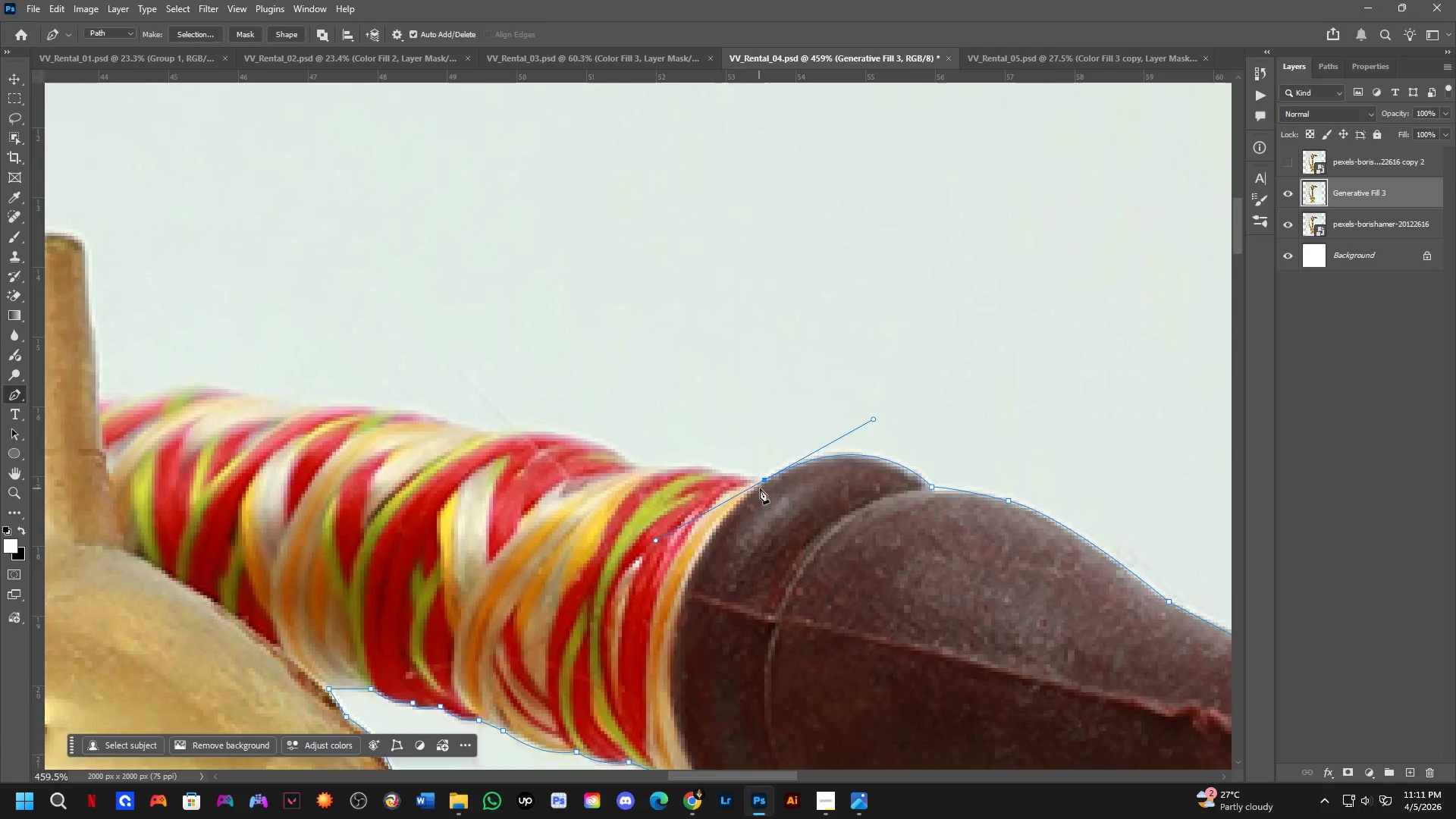 
left_click([763, 481])
 